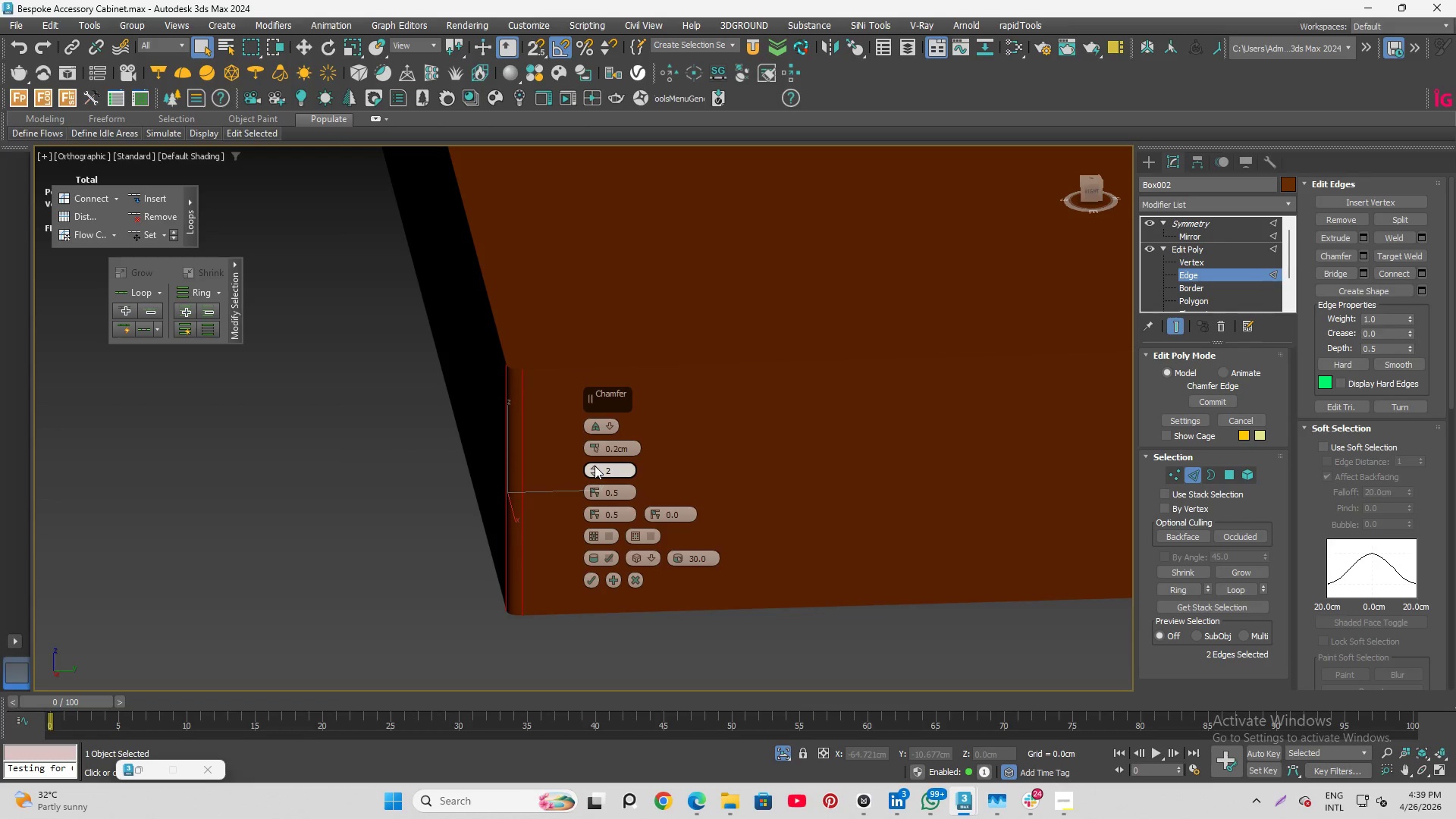 
scroll: coordinate [400, 509], scroll_direction: down, amount: 9.0
 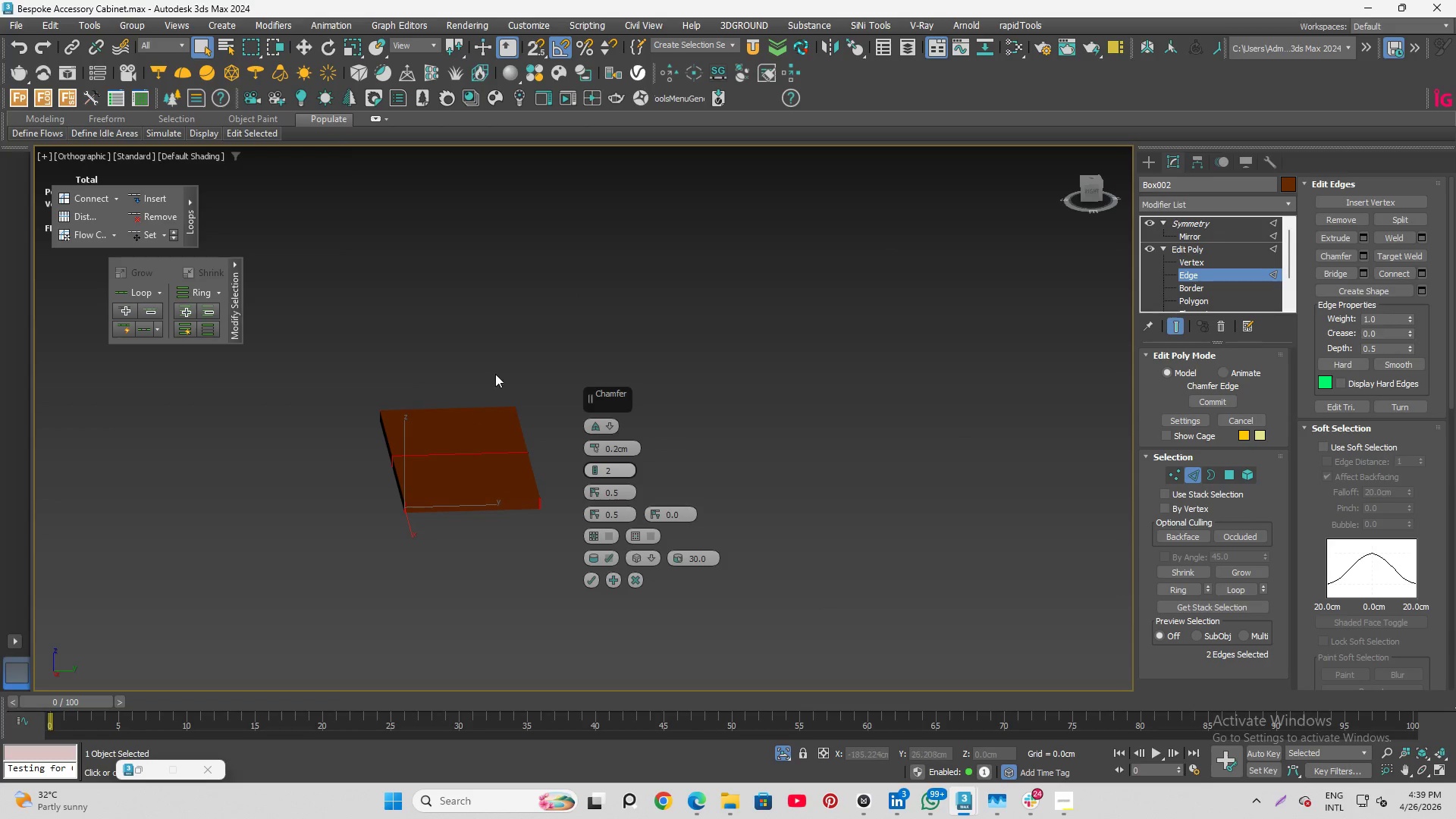 
scroll: coordinate [497, 373], scroll_direction: up, amount: 2.0
 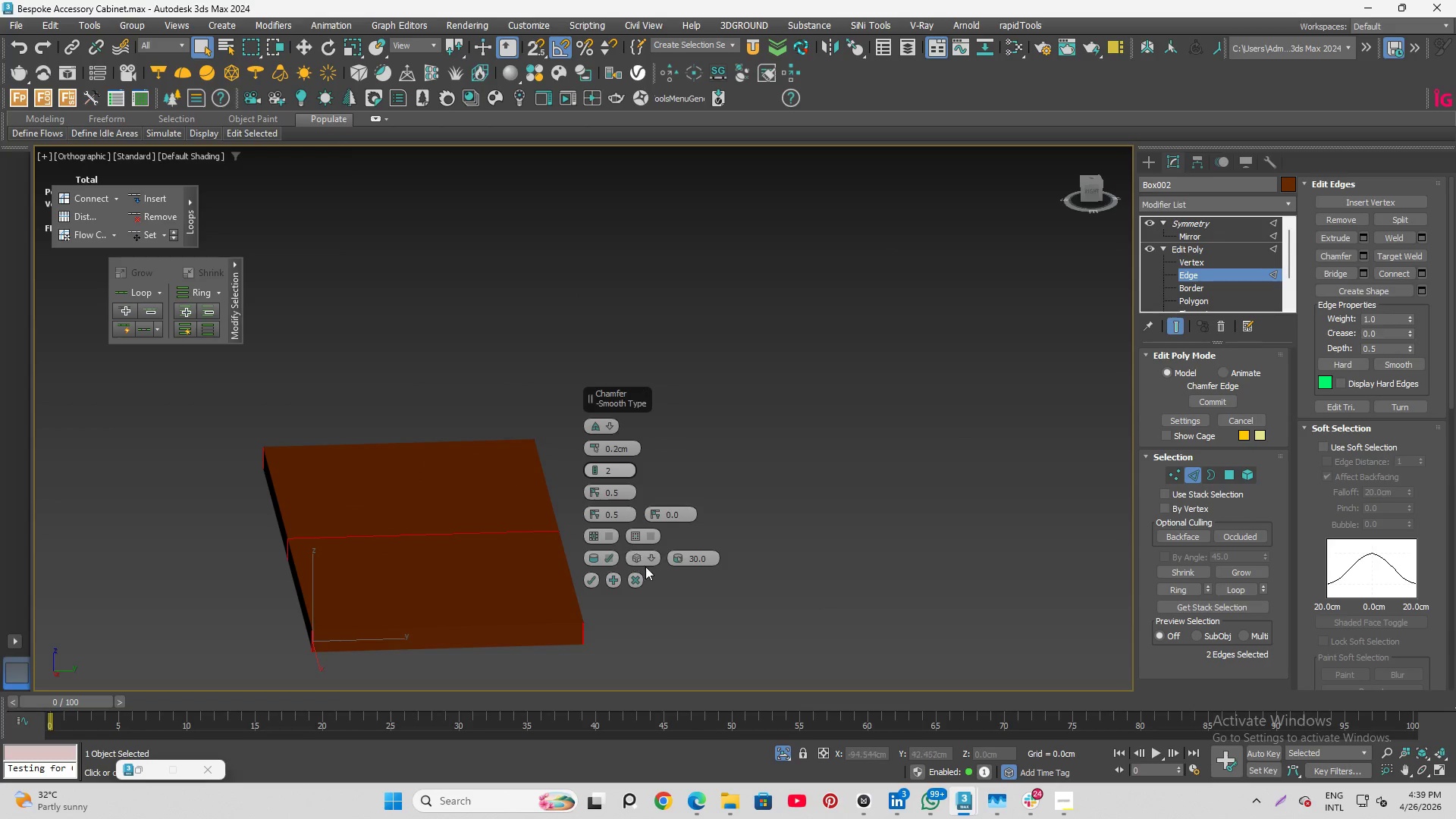 
left_click([639, 557])
 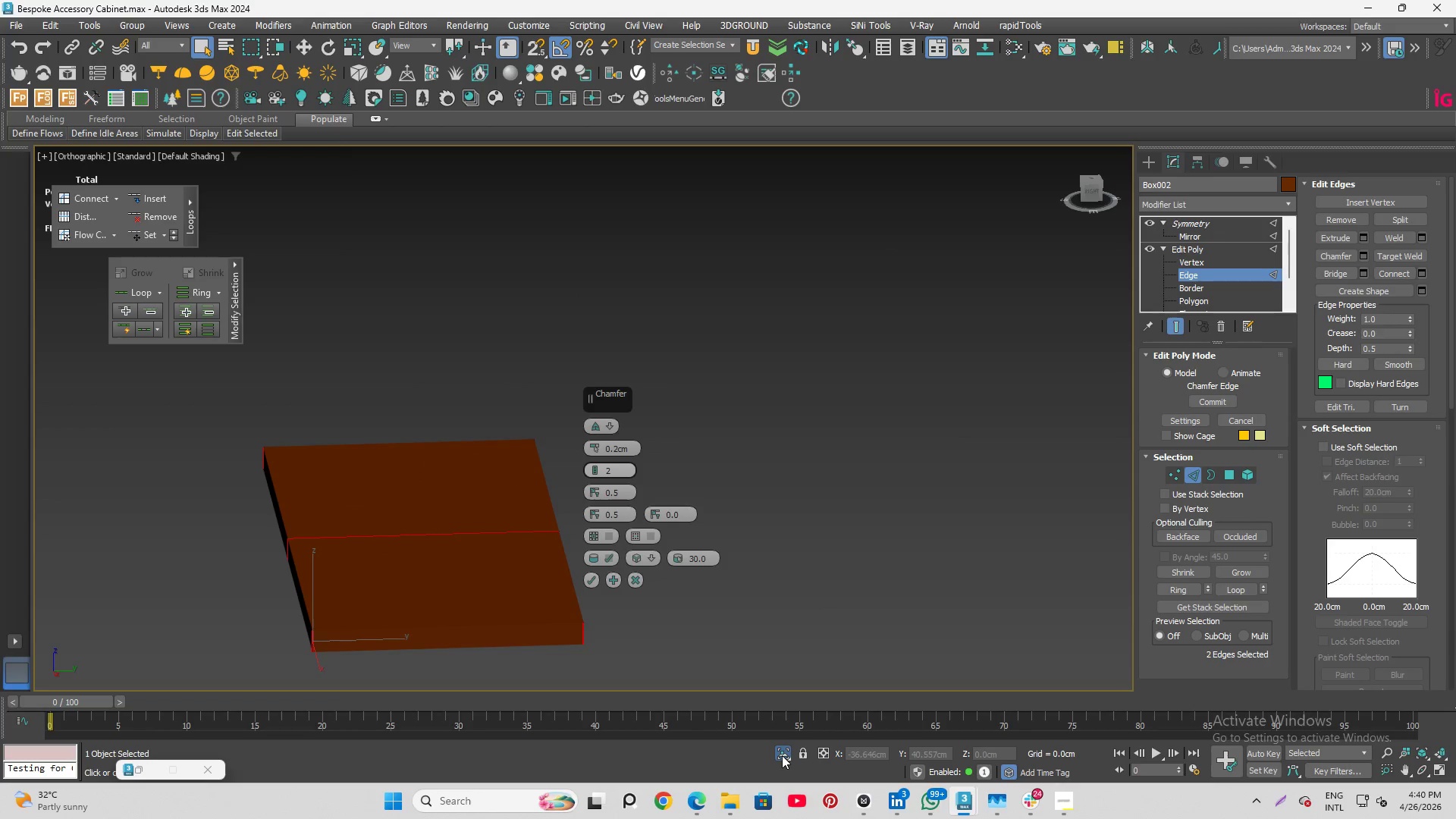 
wait(5.33)
 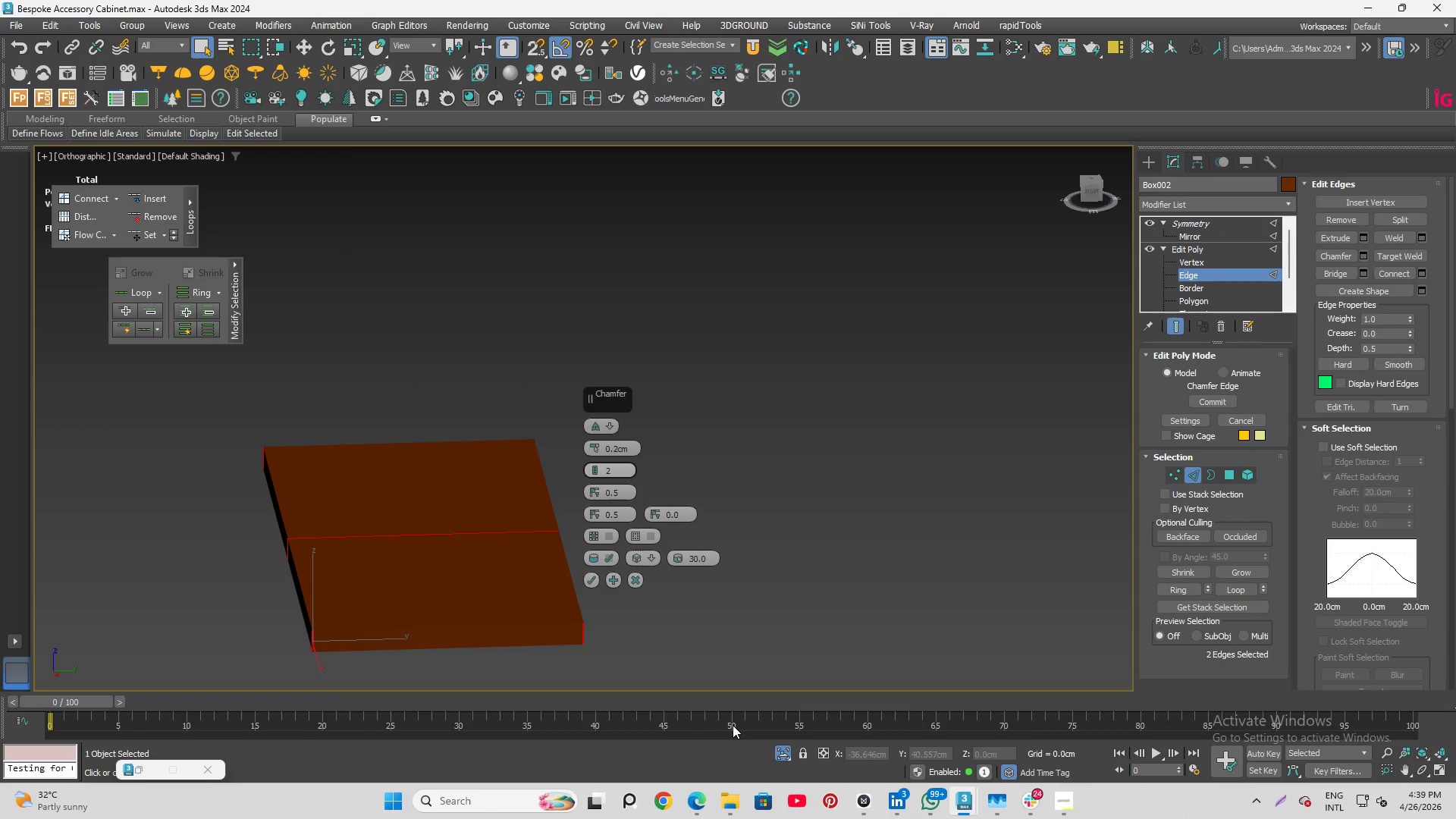 
left_click([782, 755])
 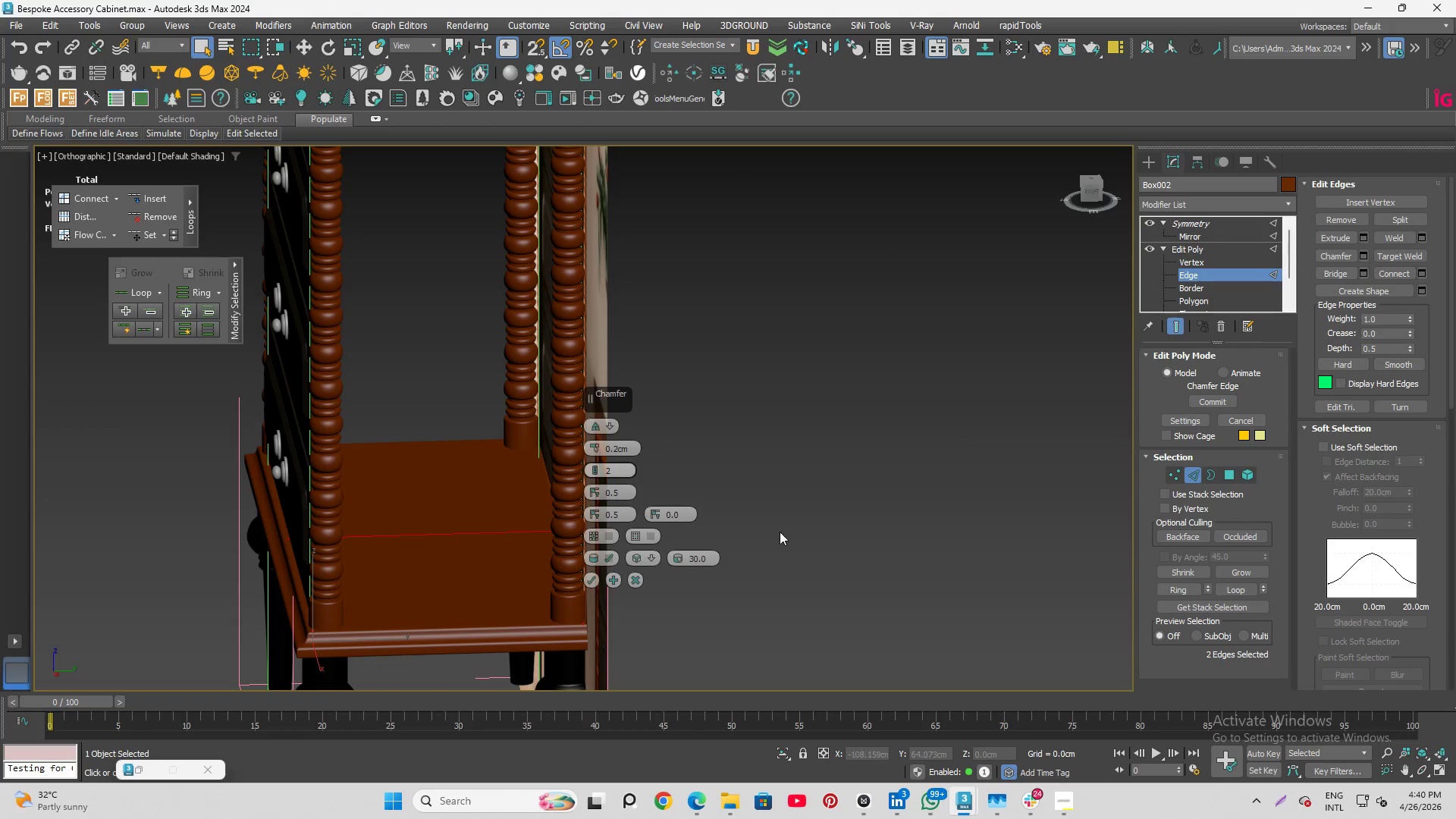 
scroll: coordinate [789, 520], scroll_direction: down, amount: 2.0
 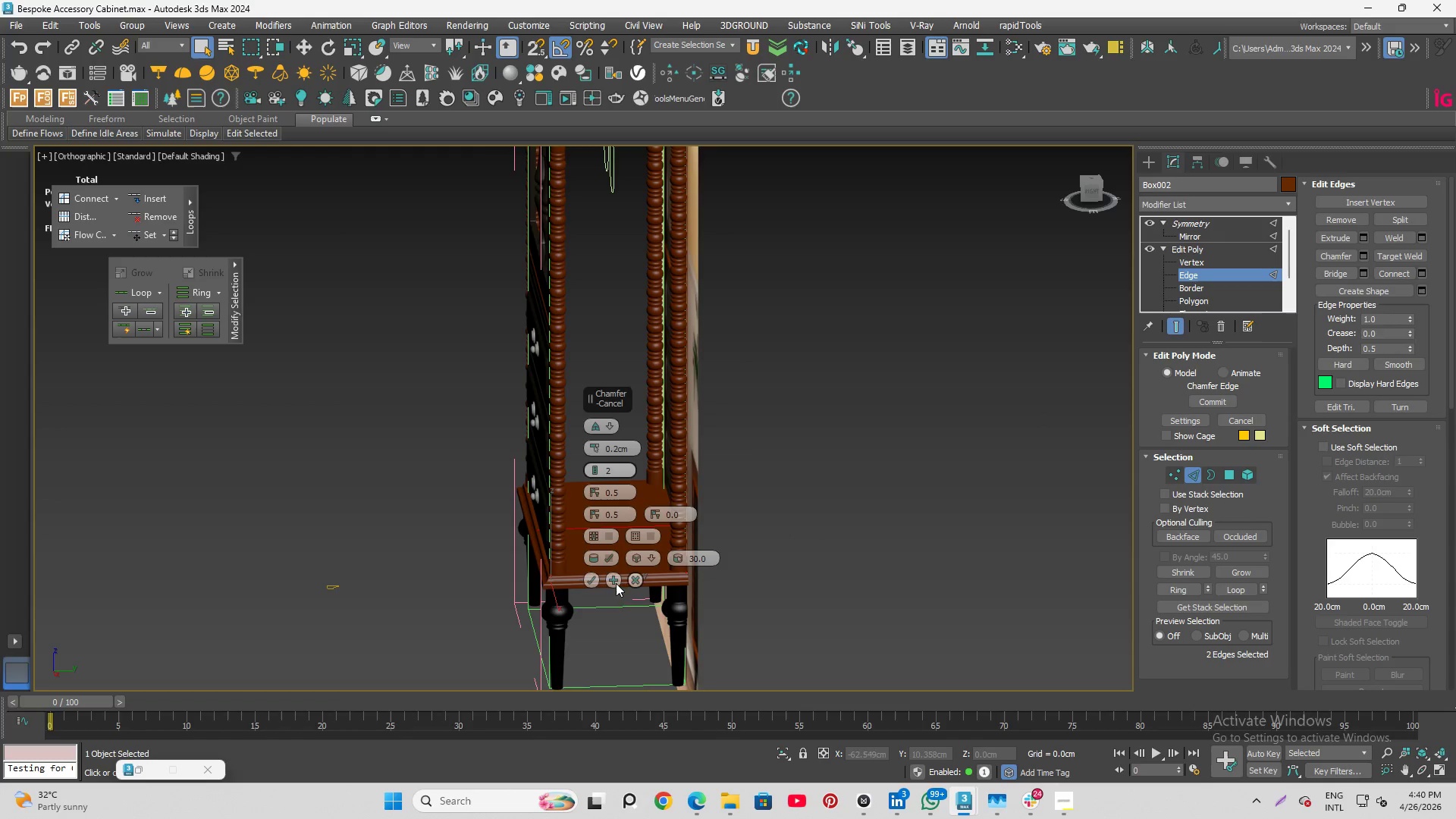 
scroll: coordinate [566, 560], scroll_direction: up, amount: 6.0
 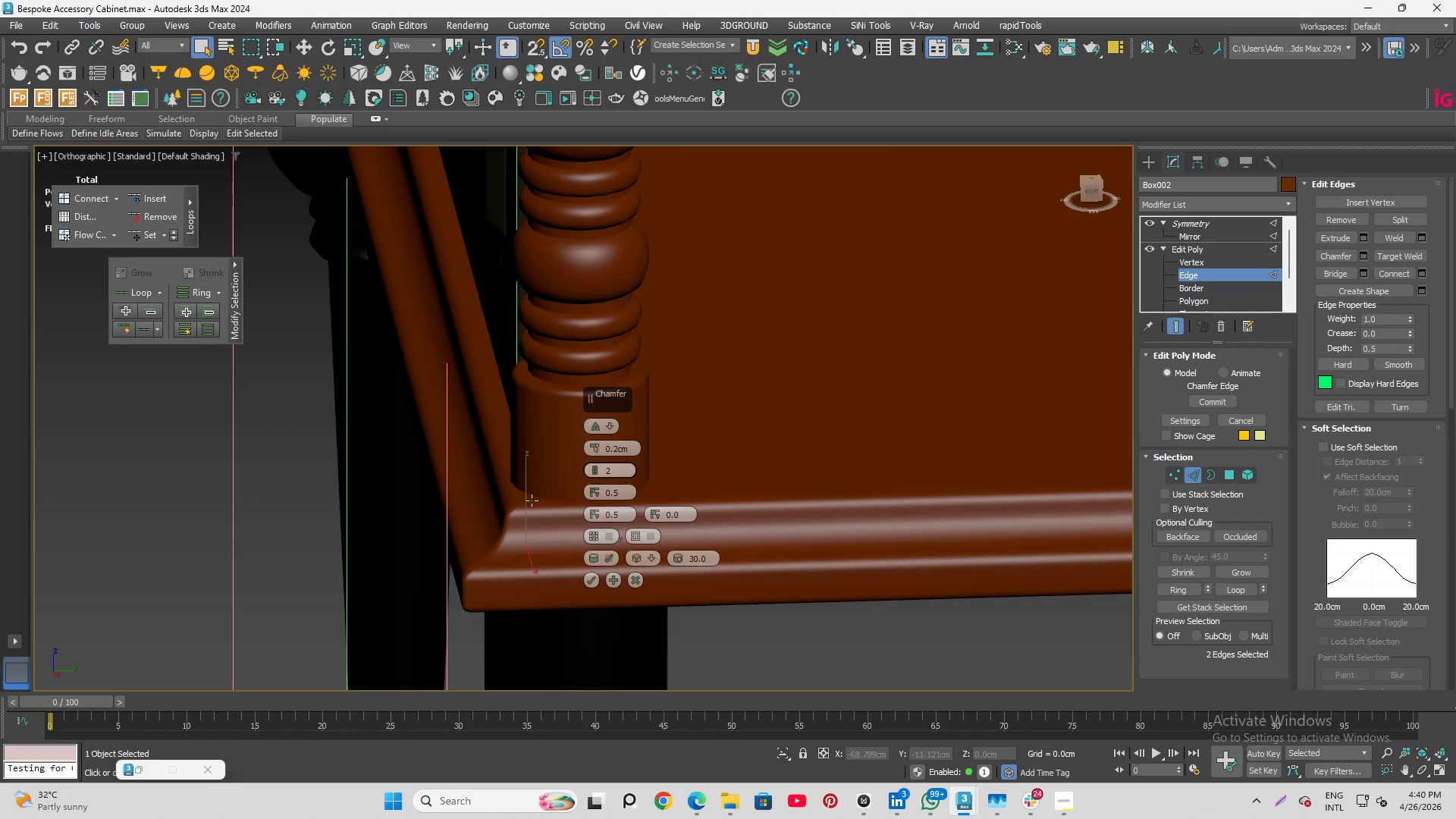 
hold_key(key=AltLeft, duration=3.38)
 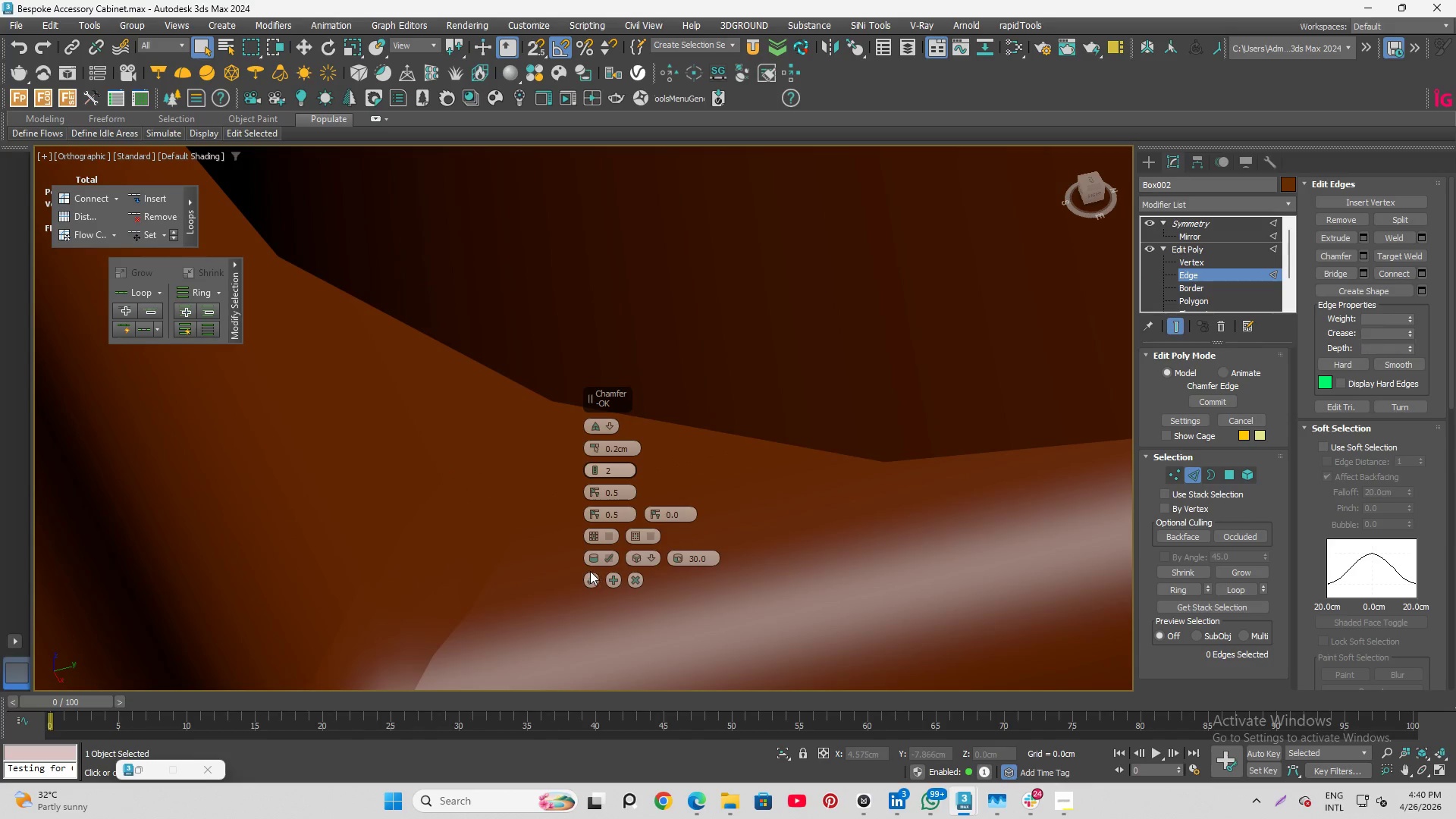 
scroll: coordinate [511, 513], scroll_direction: up, amount: 8.0
 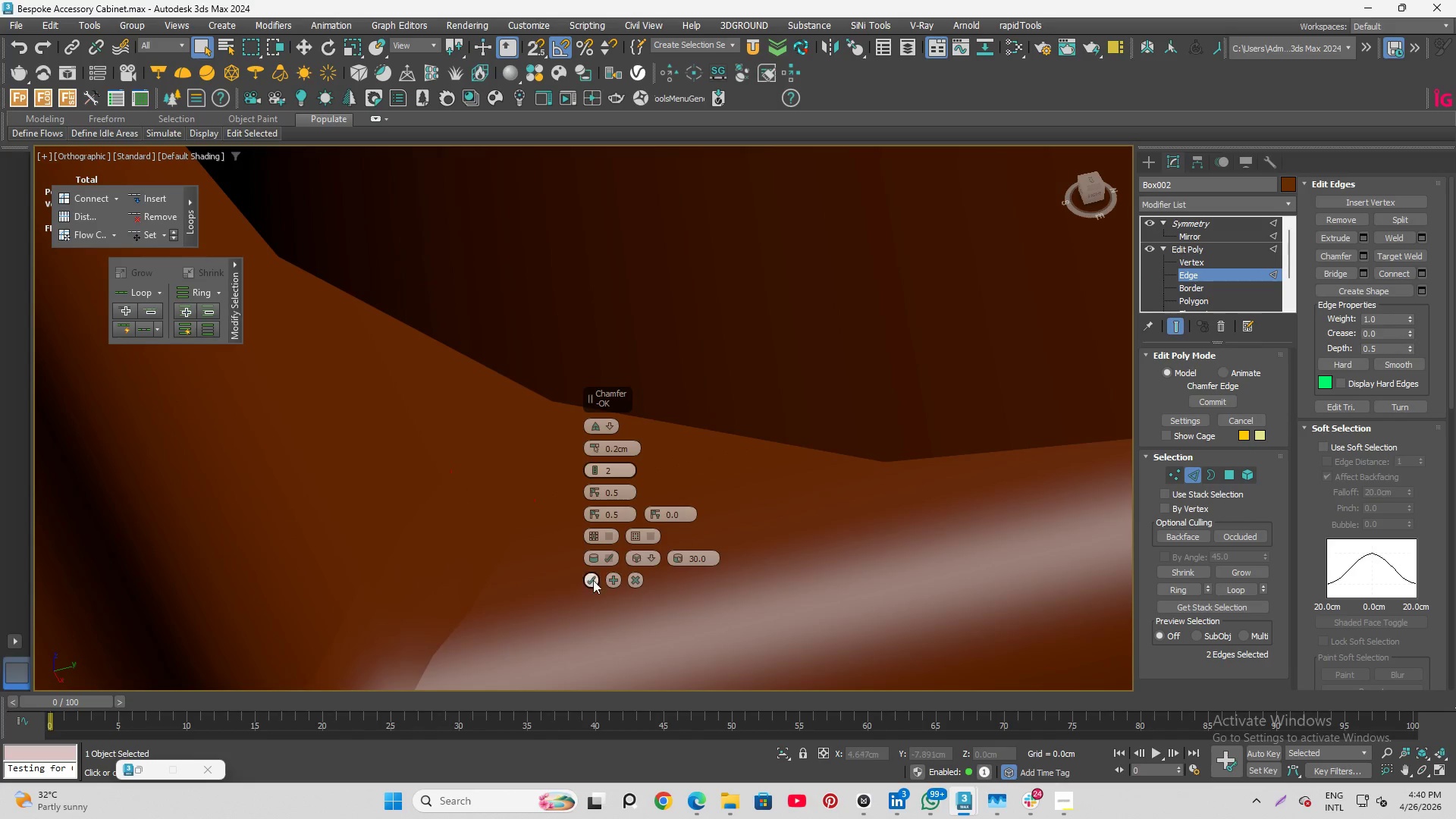 
left_click([593, 571])
 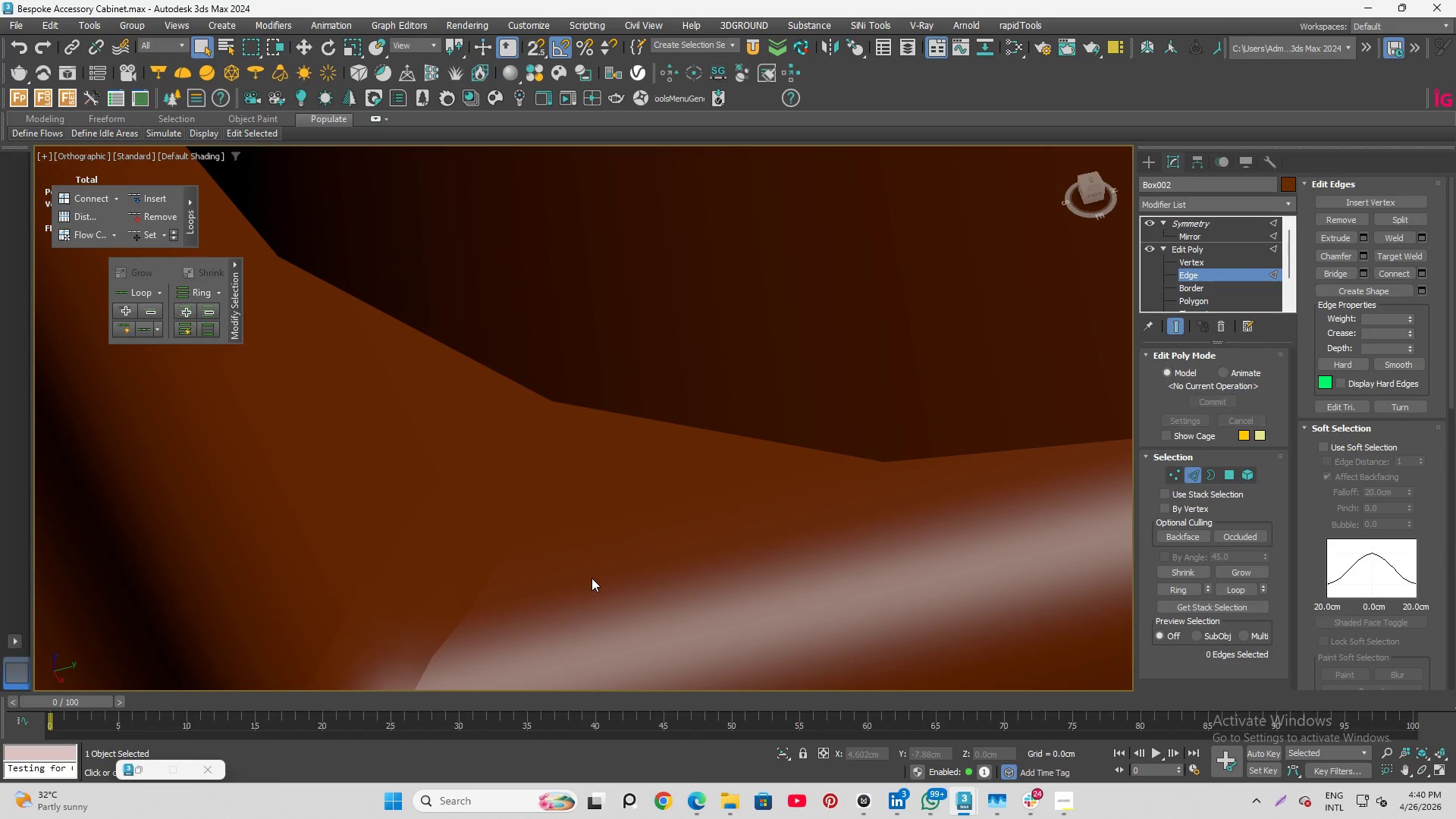 
scroll: coordinate [490, 541], scroll_direction: down, amount: 4.0
 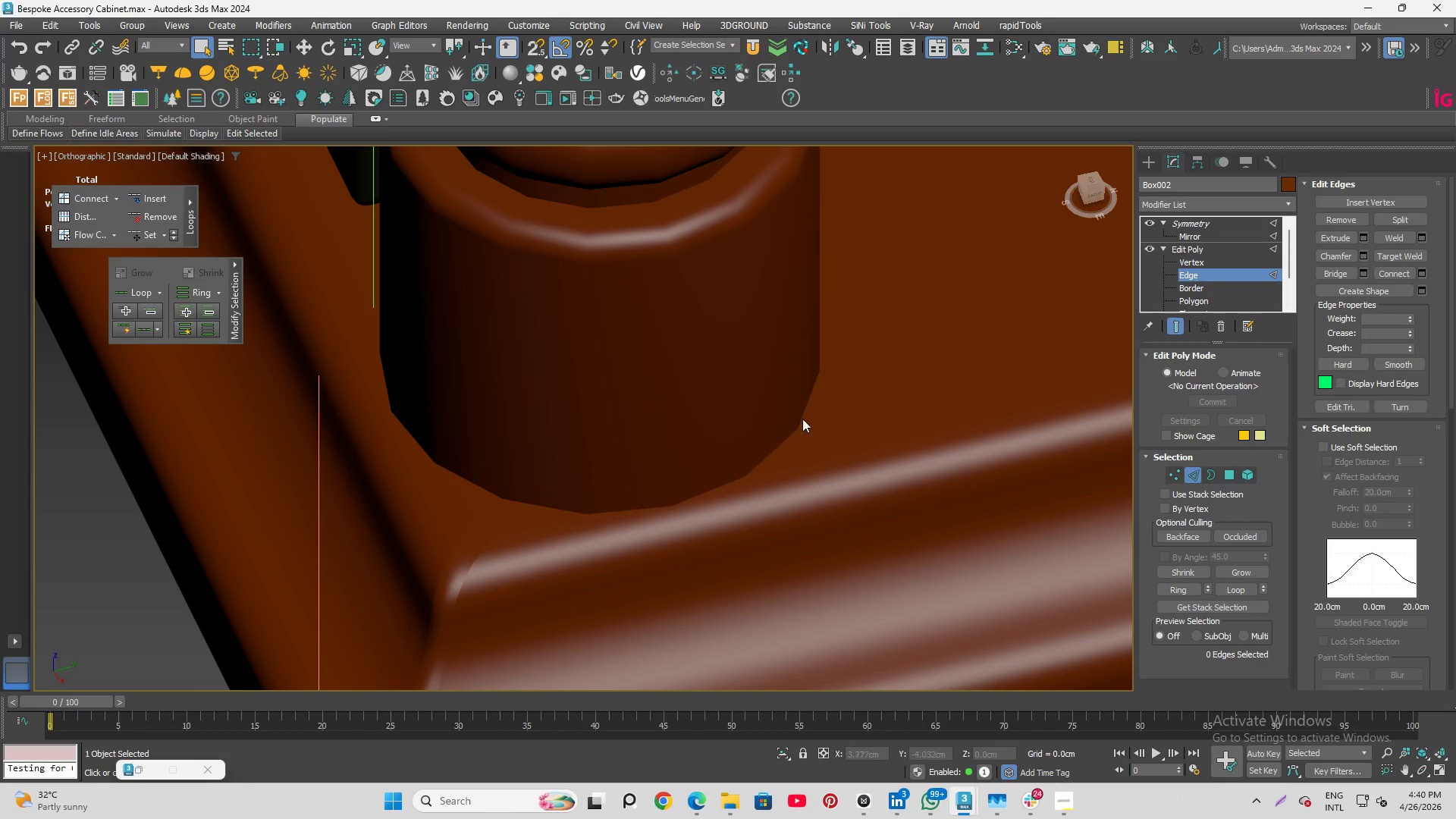 
hold_key(key=ControlLeft, duration=0.56)
 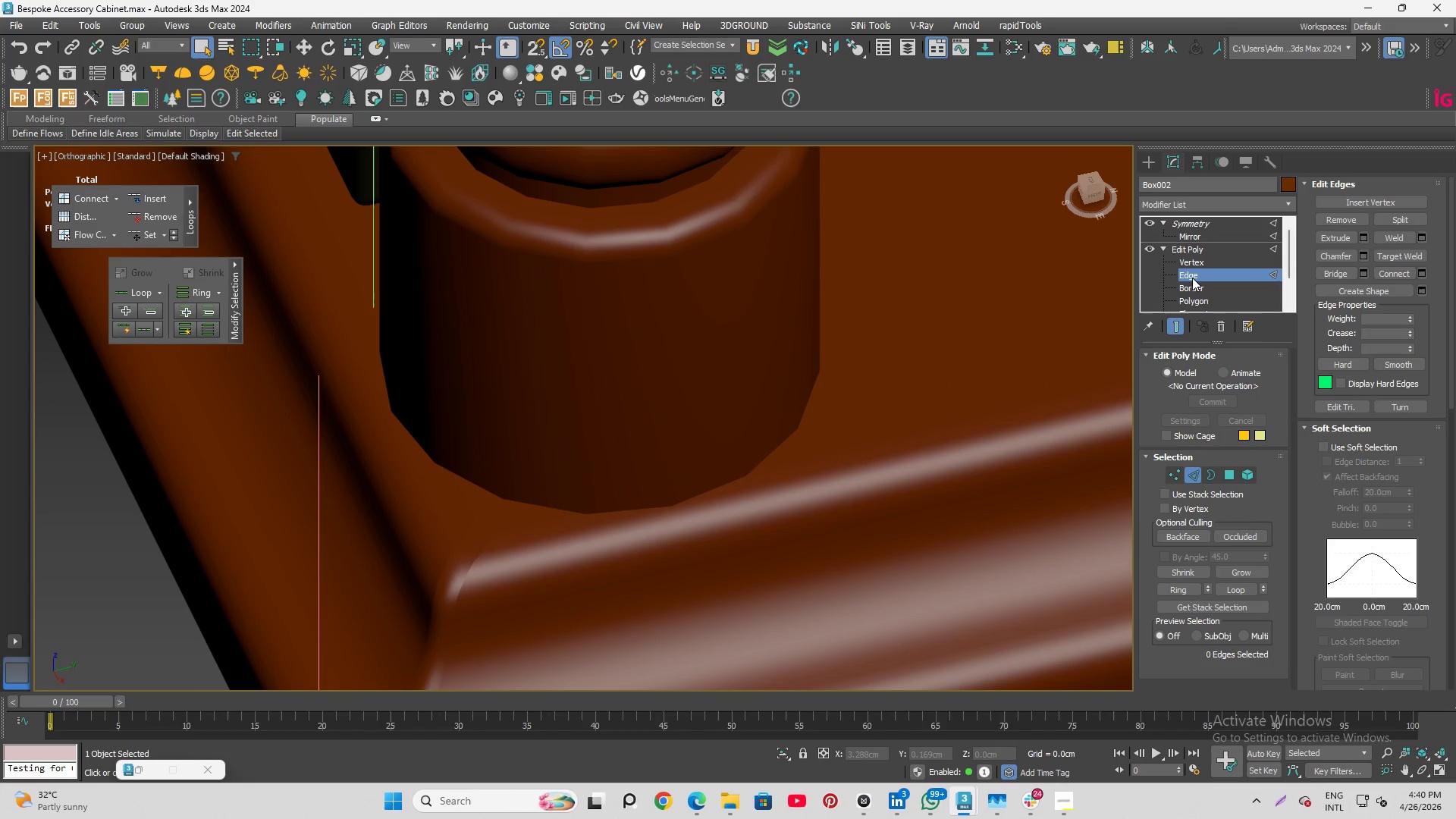 
left_click([1192, 278])
 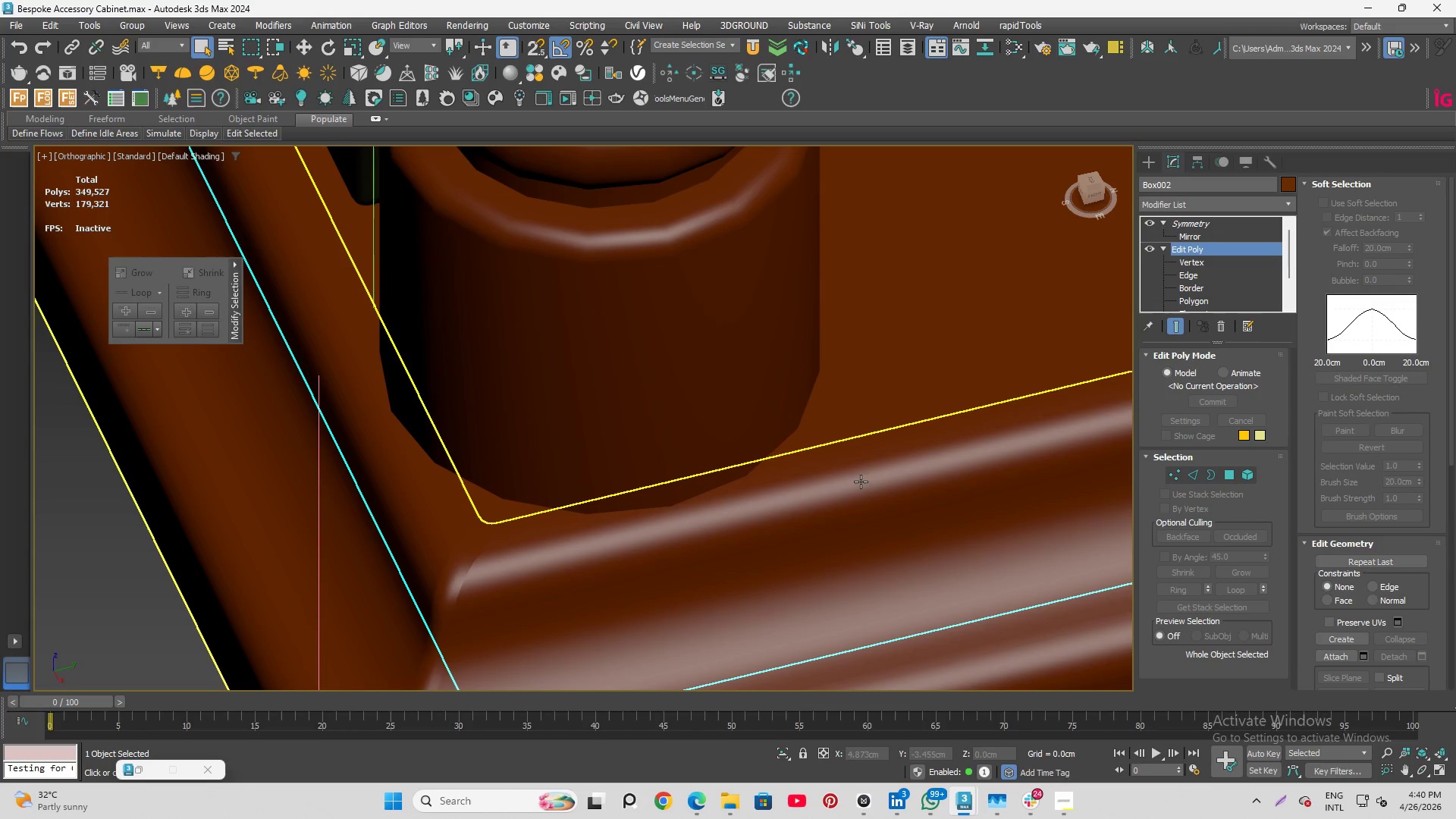 
hold_key(key=ControlLeft, duration=2.28)
 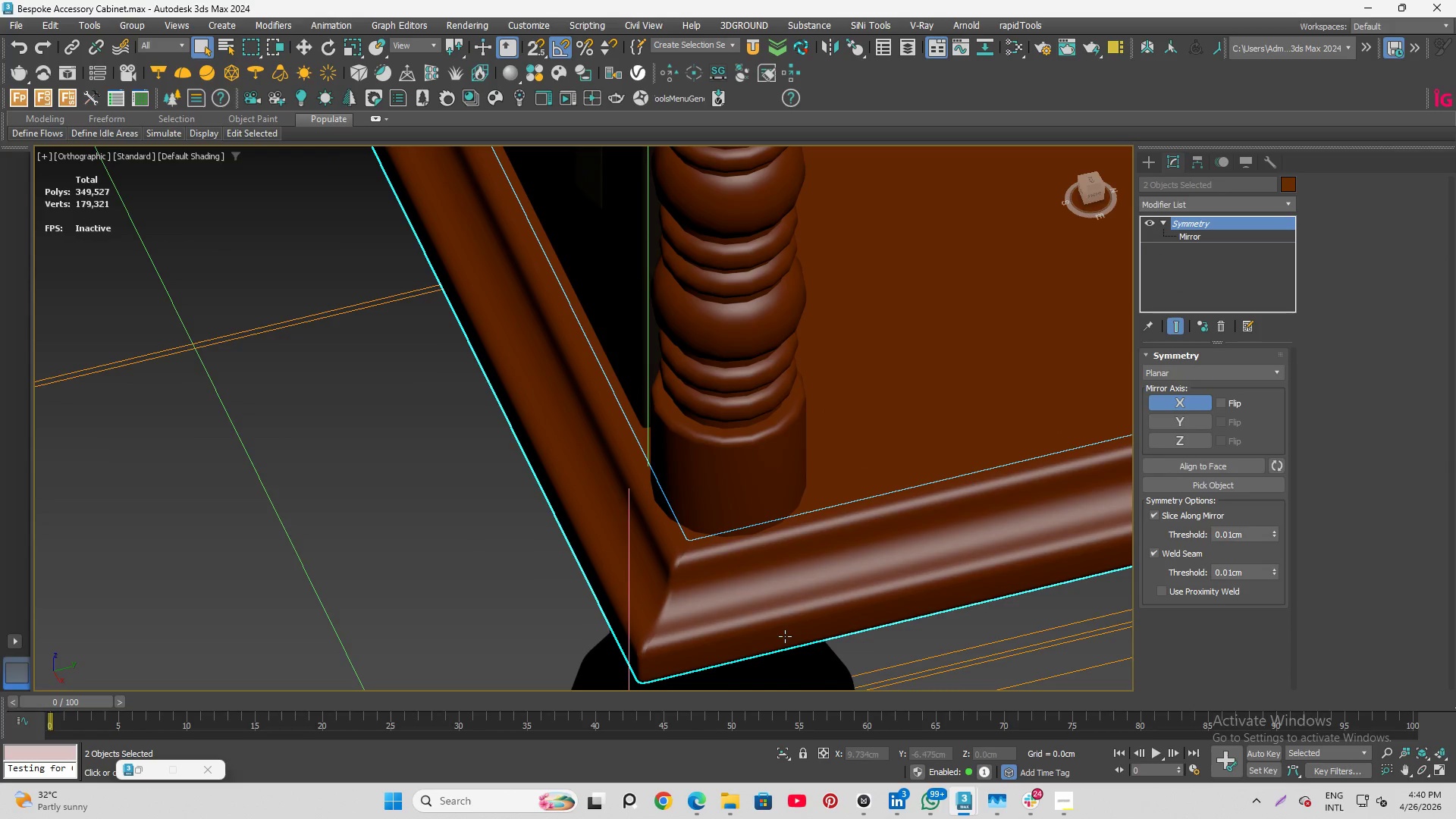 
scroll: coordinate [798, 550], scroll_direction: down, amount: 3.0
 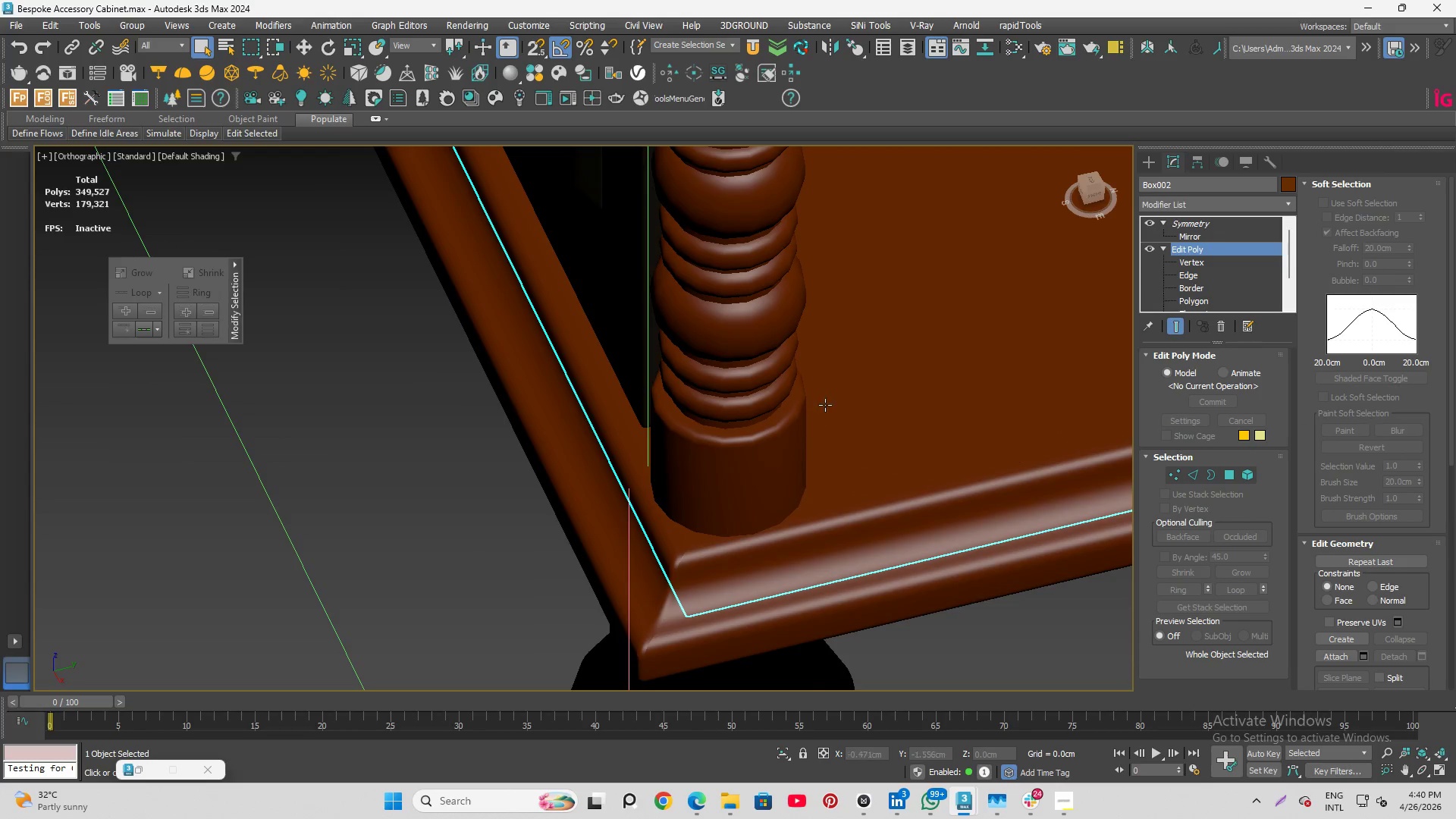 
left_click([760, 641])
 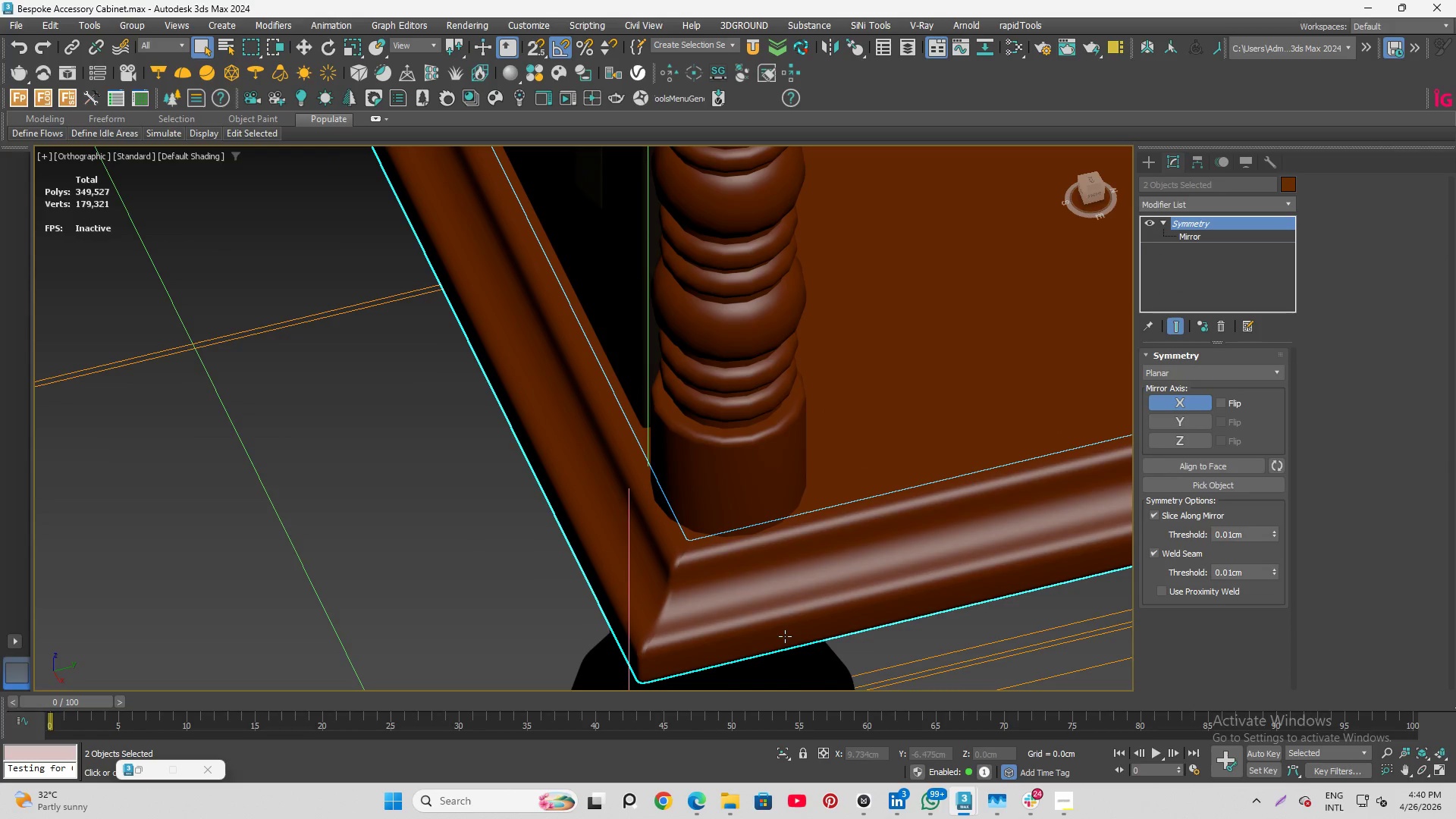 
key(Alt+Q)
 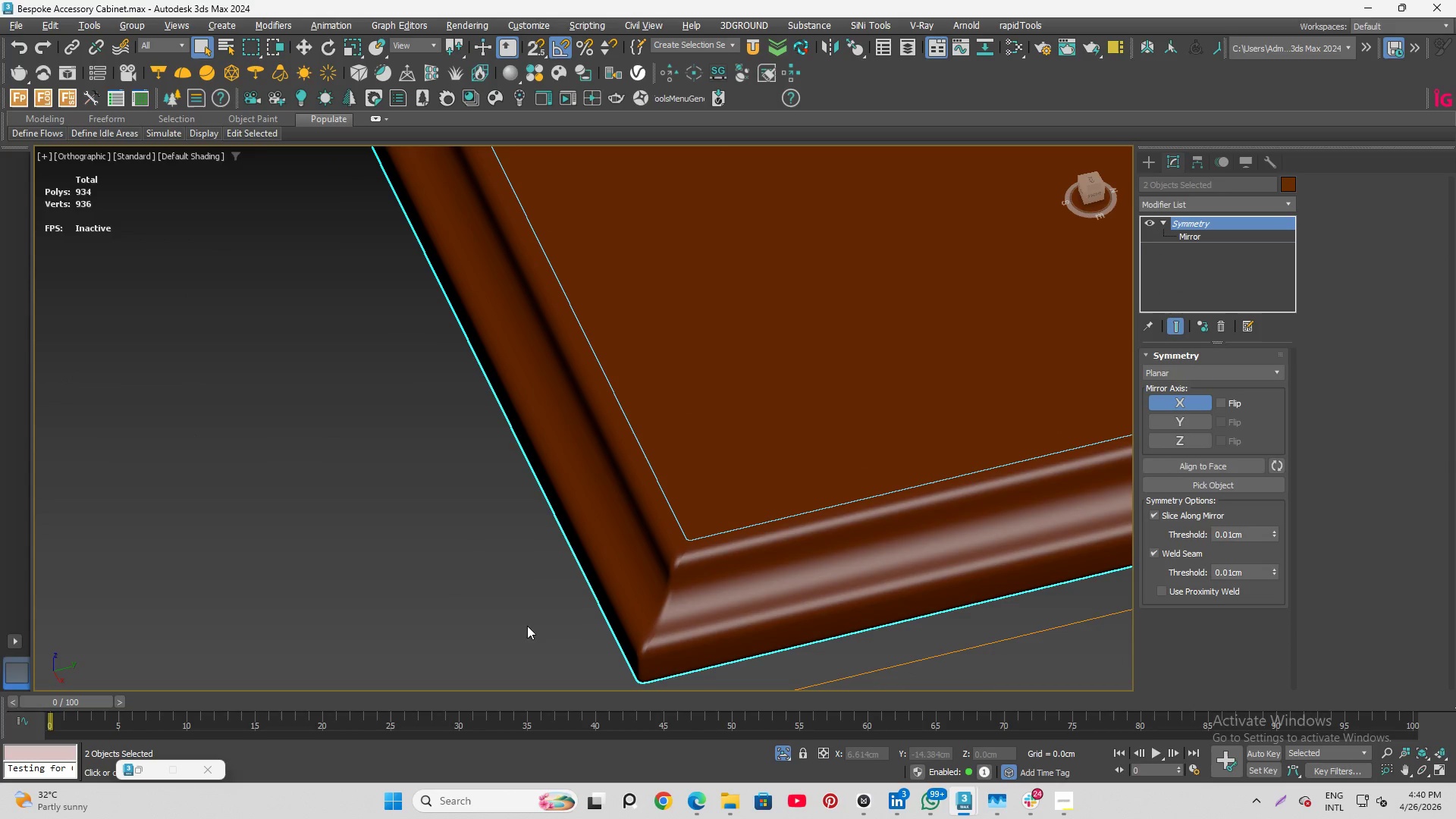 
left_click([429, 574])
 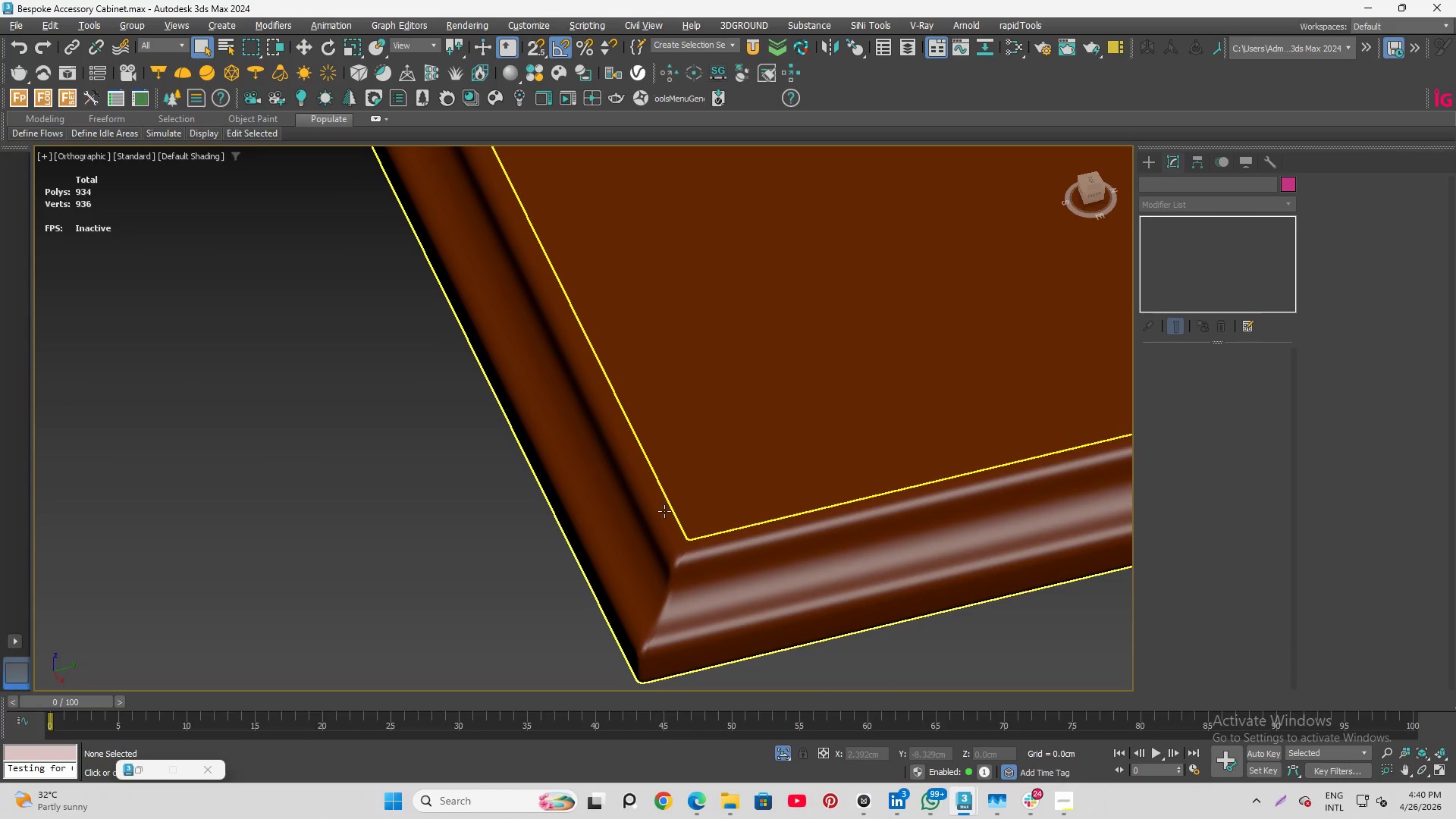 
hold_key(key=AltLeft, duration=1.2)
 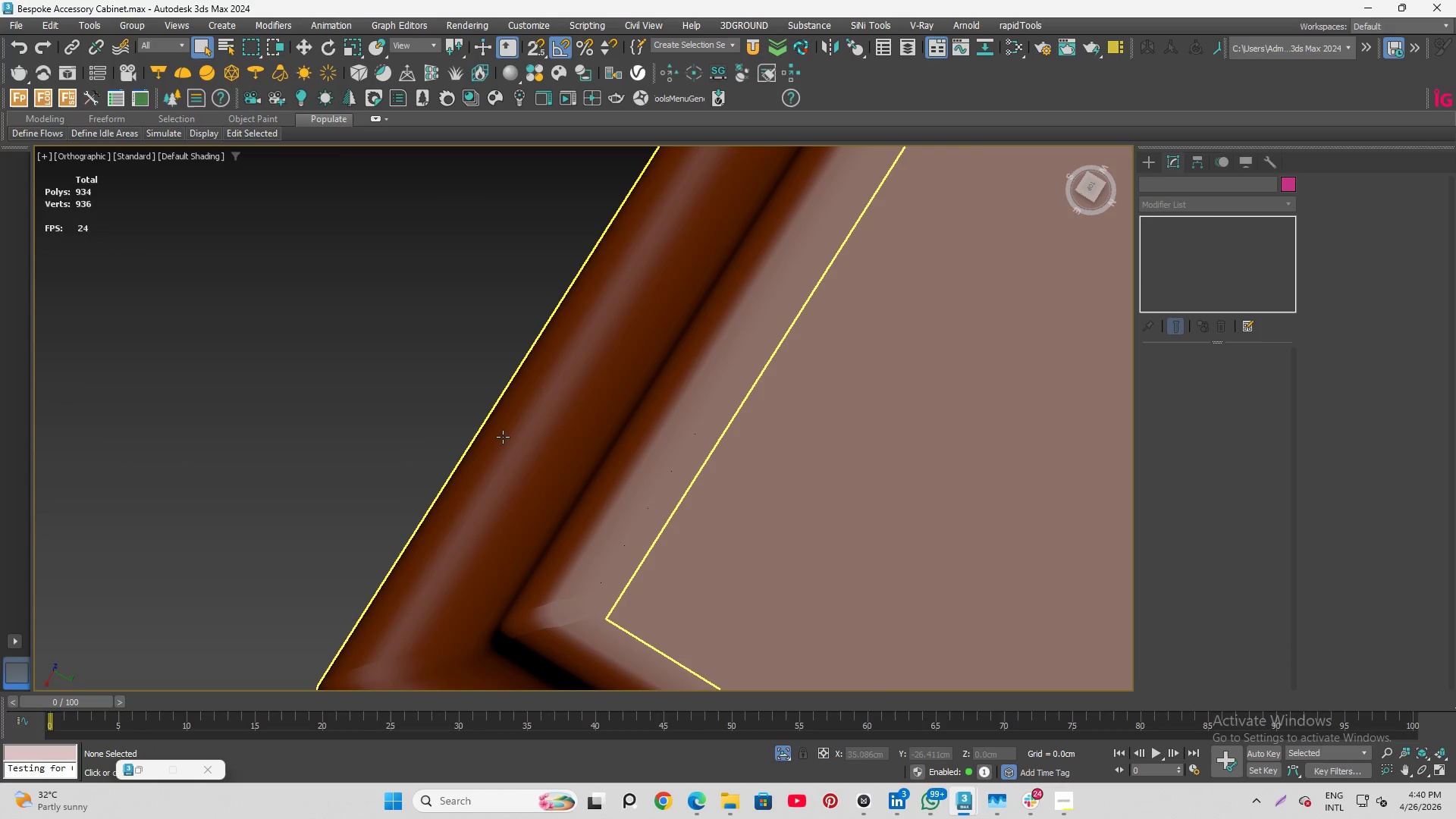 
scroll: coordinate [670, 523], scroll_direction: up, amount: 4.0
 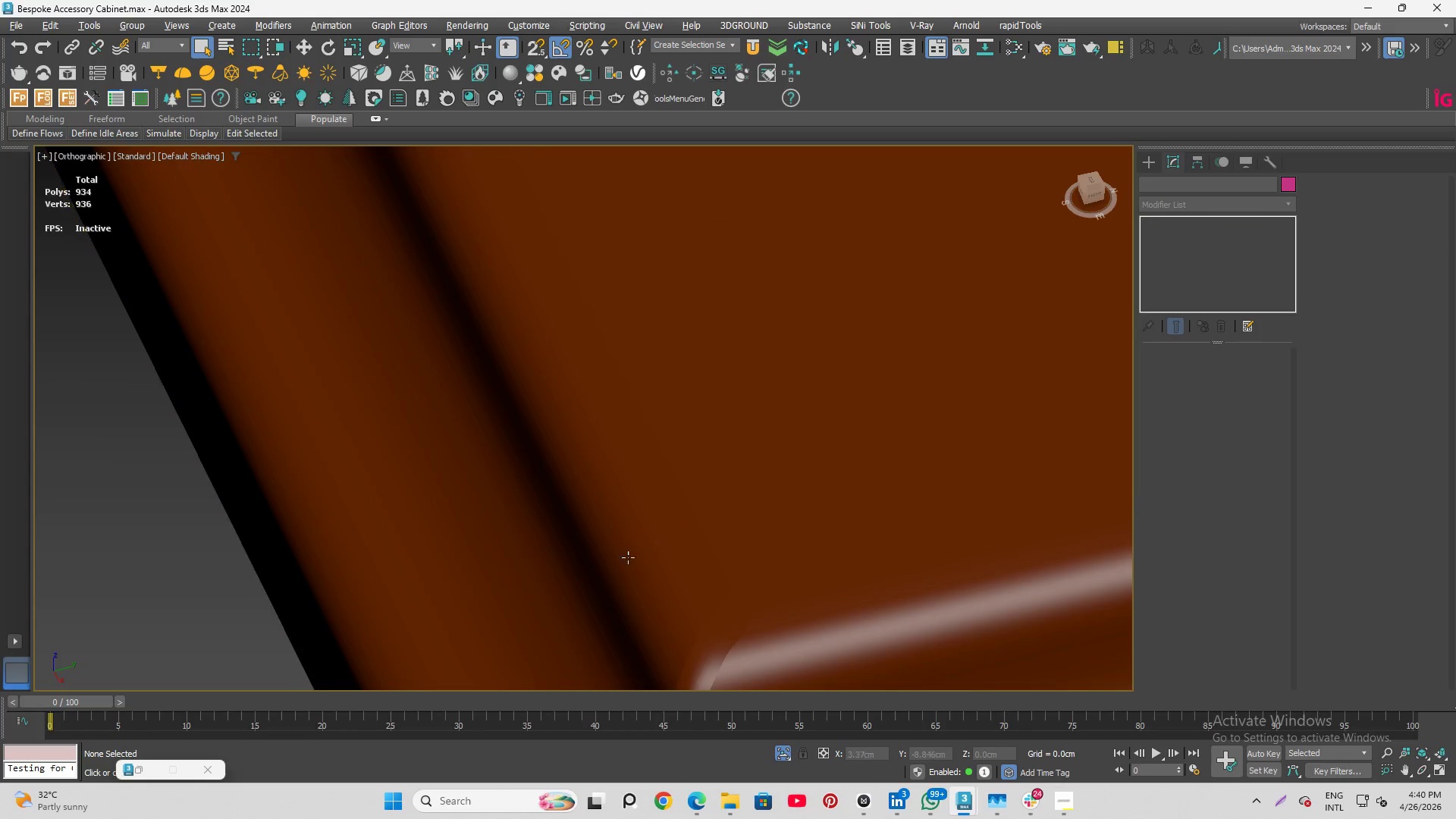 
scroll: coordinate [500, 447], scroll_direction: down, amount: 1.0
 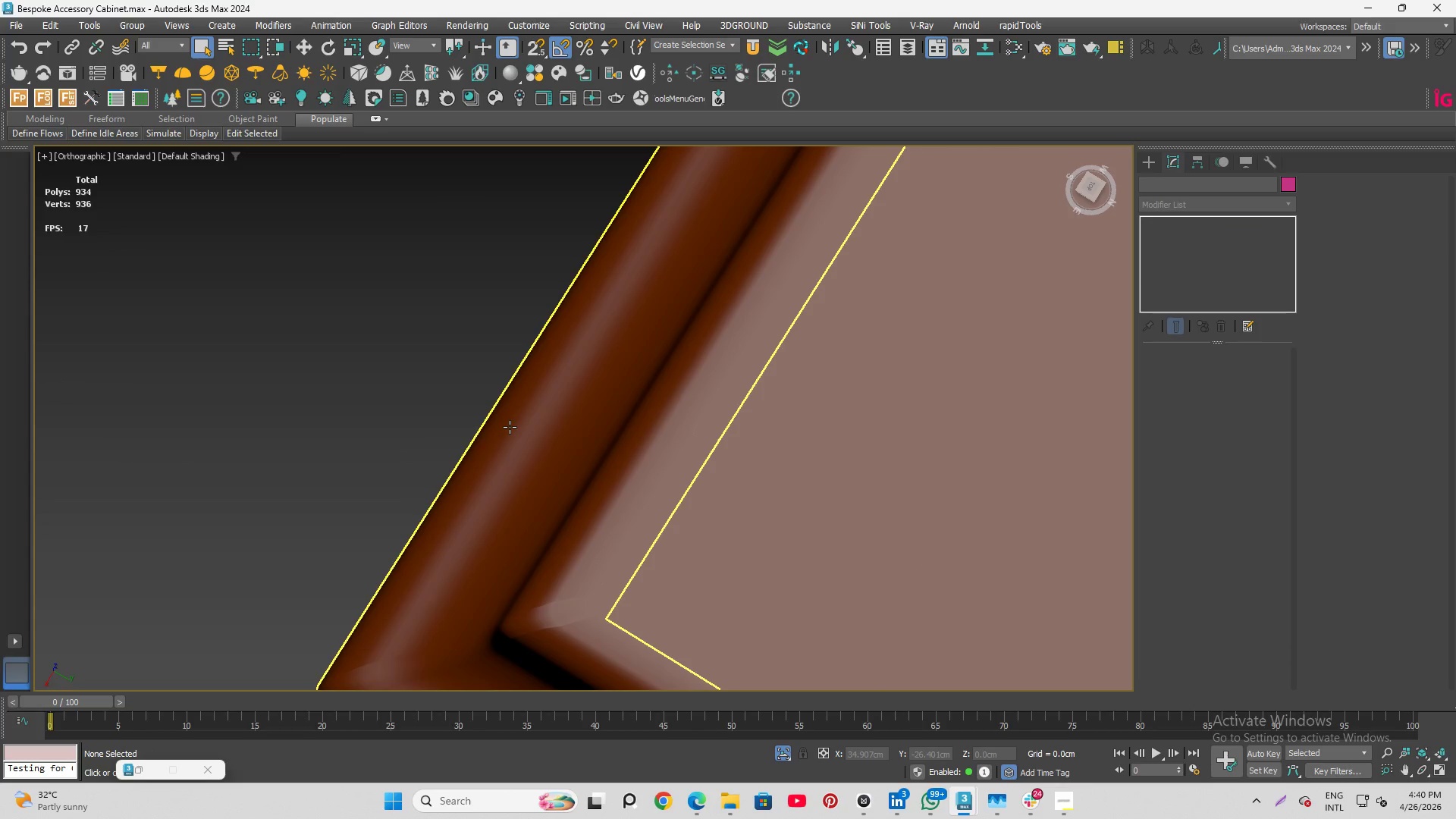 
key(F4)
 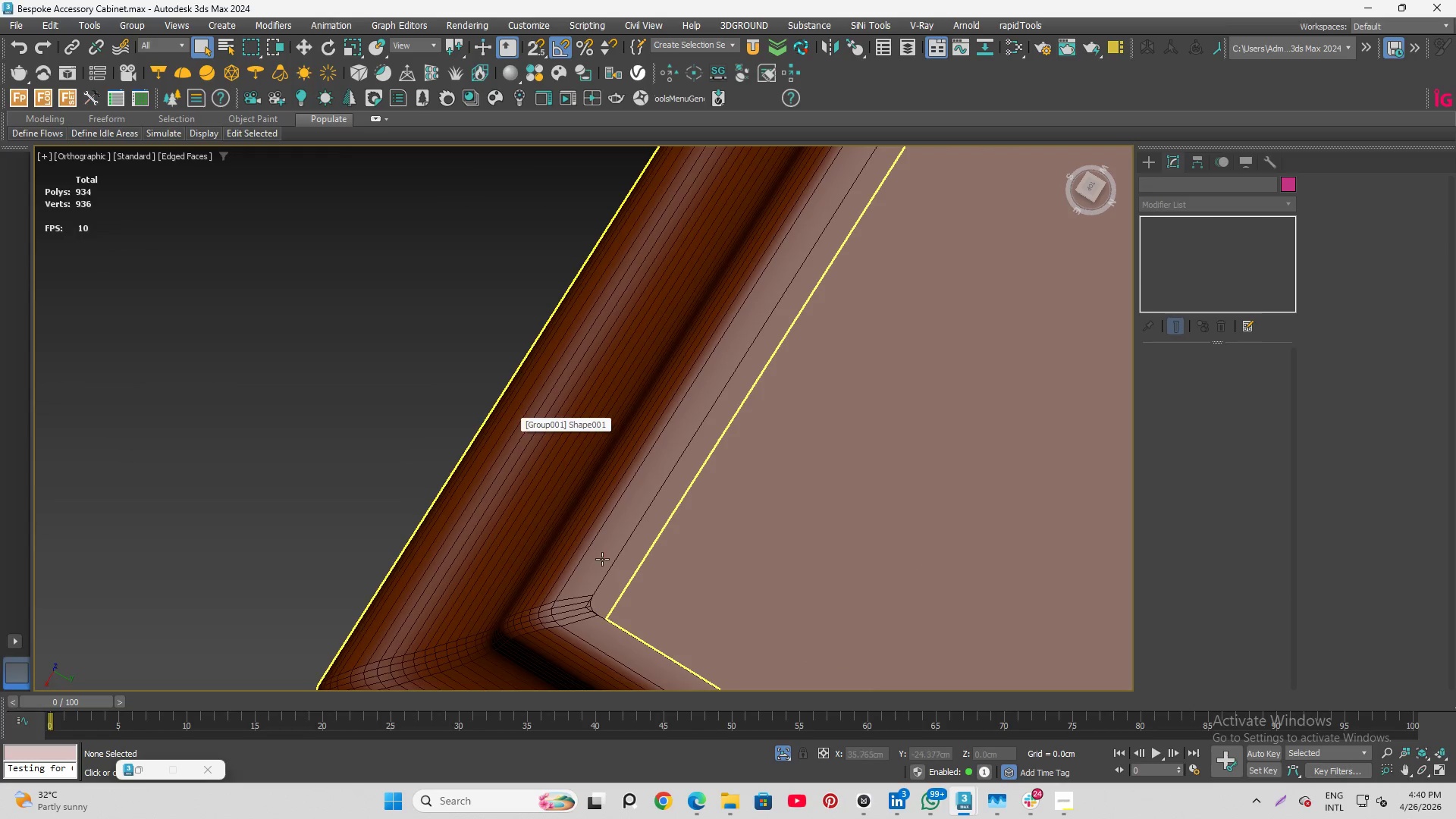 
scroll: coordinate [599, 596], scroll_direction: up, amount: 3.0
 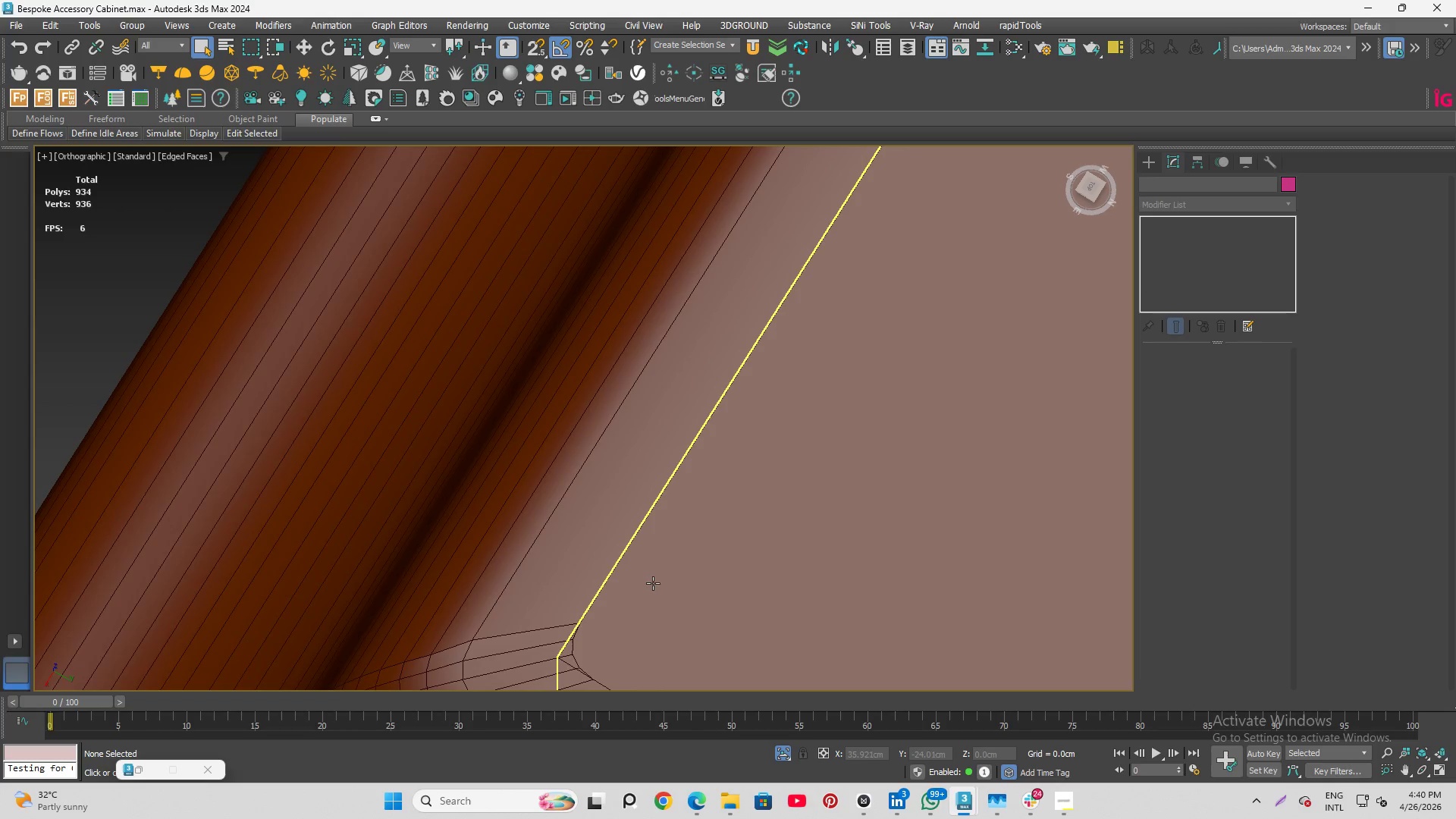 
left_click([655, 587])
 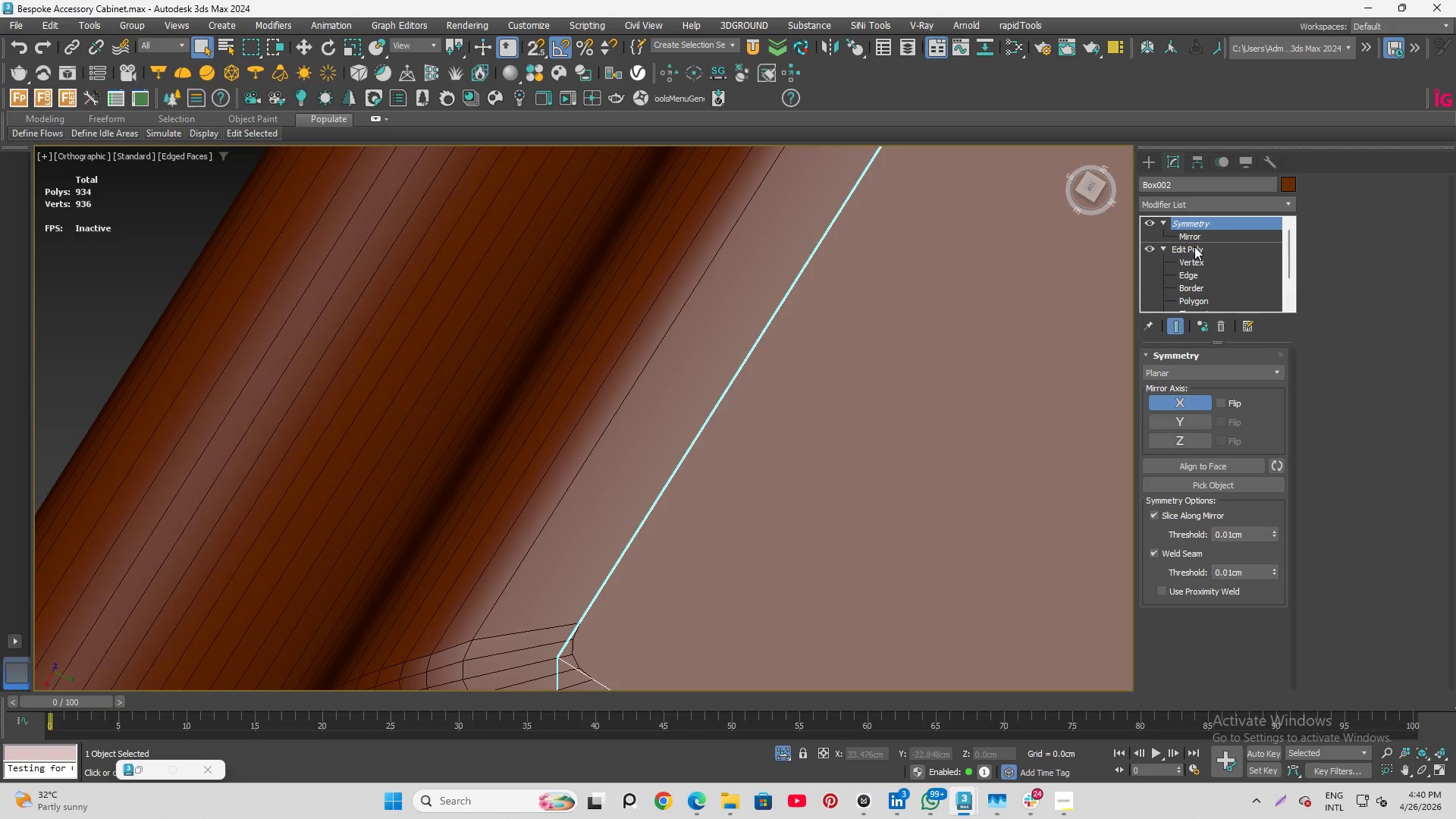 
left_click([1194, 274])
 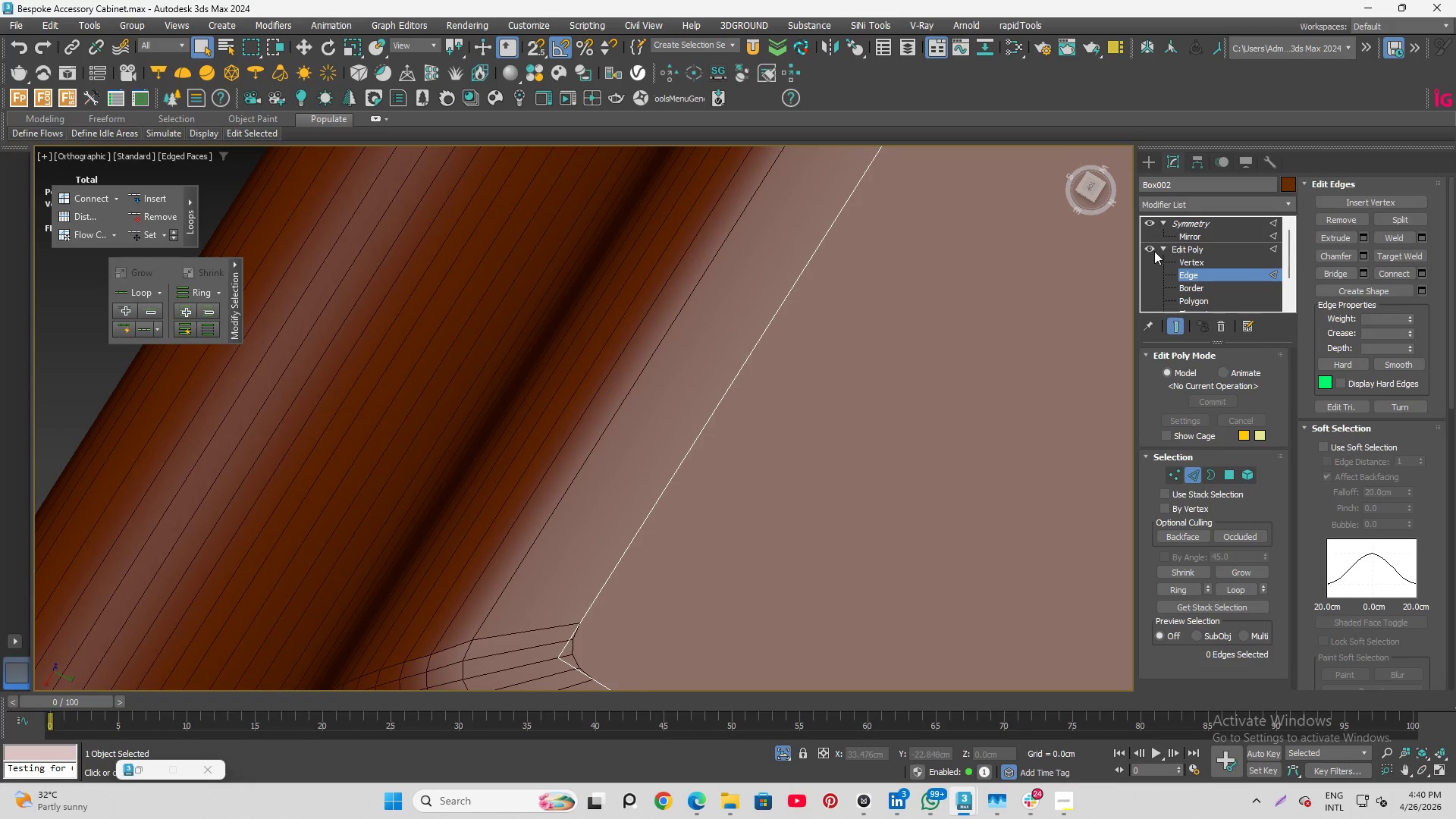 
left_click([1152, 248])
 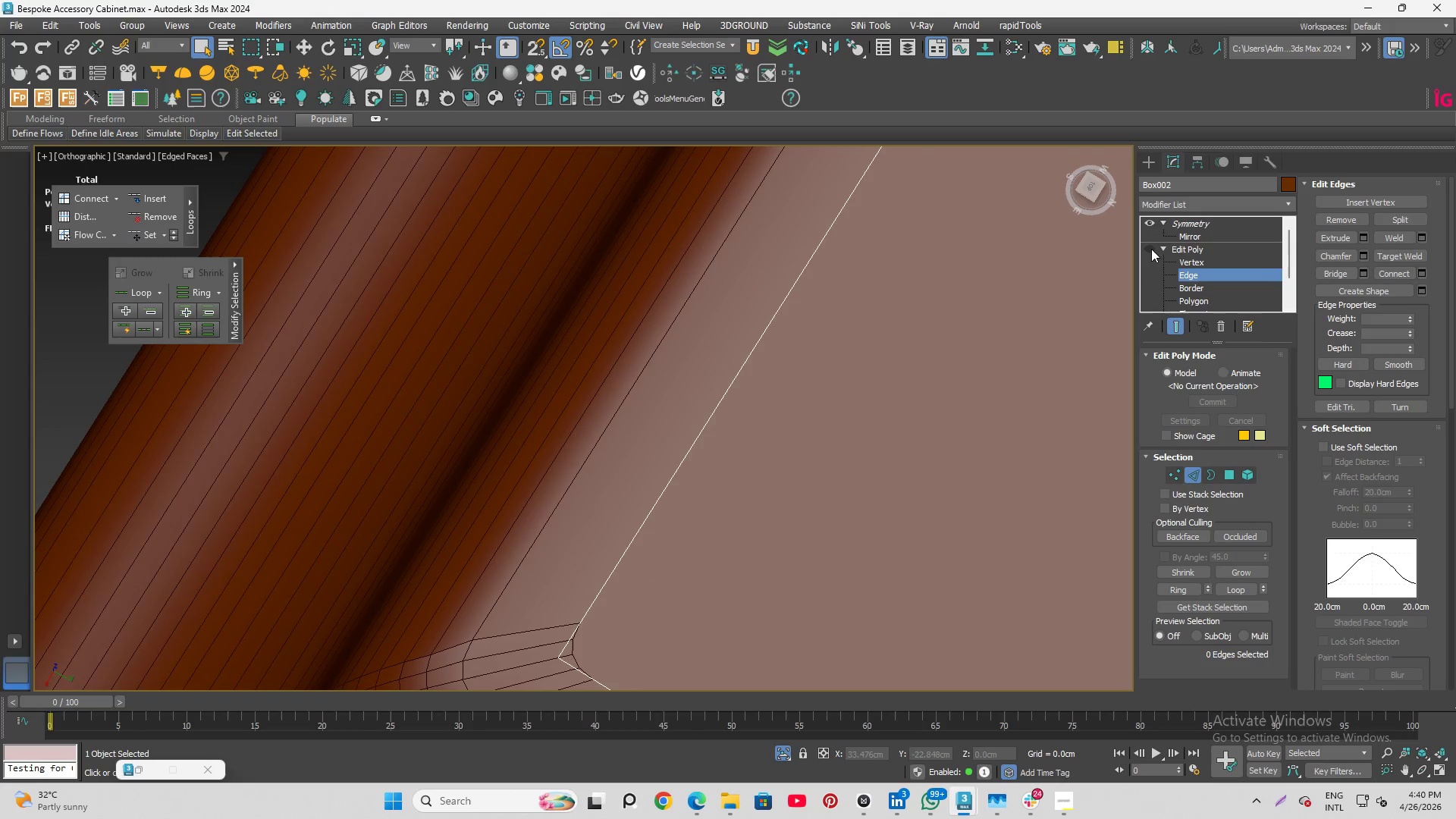 
scroll: coordinate [862, 464], scroll_direction: down, amount: 11.0
 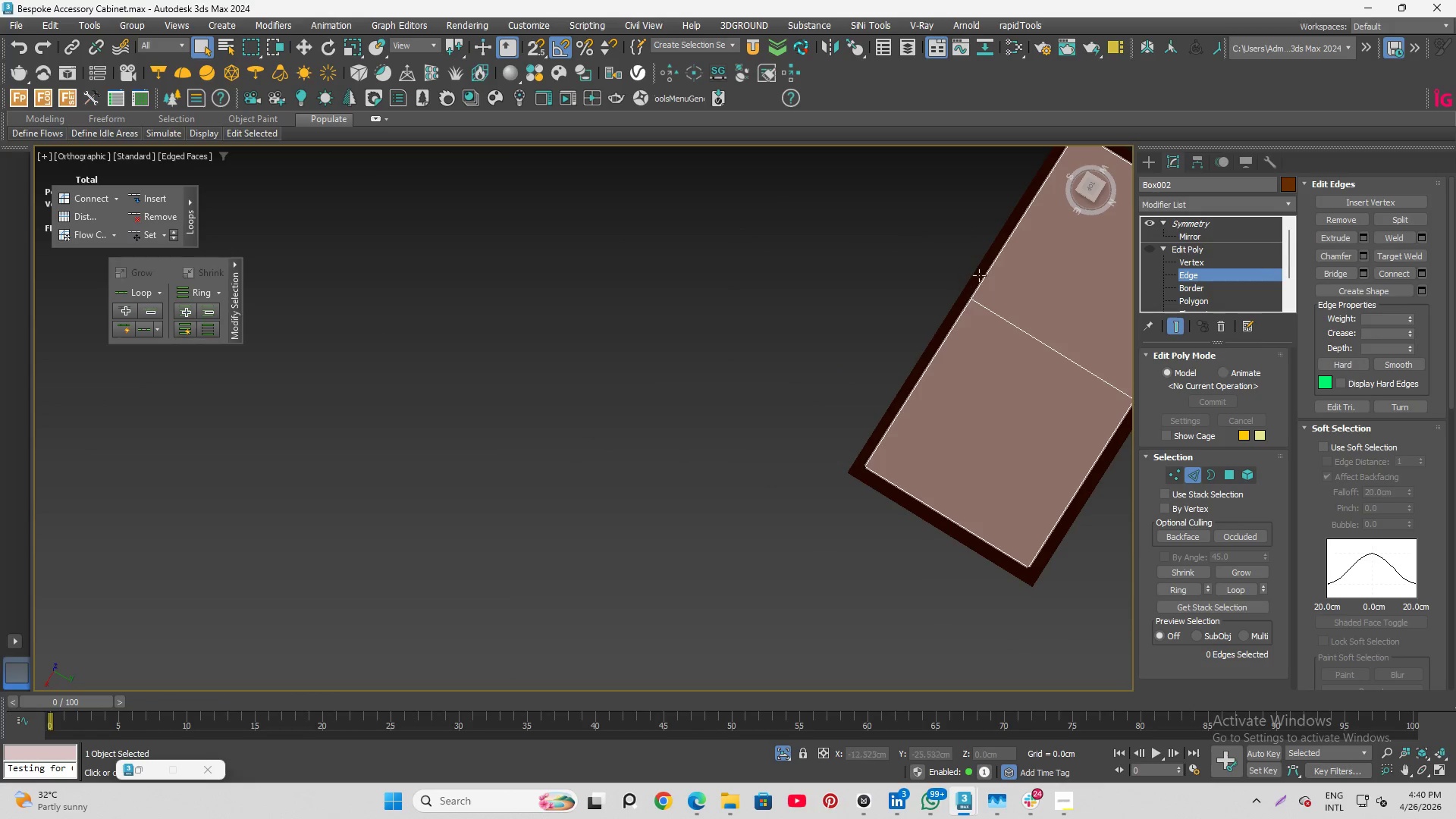 
scroll: coordinate [640, 561], scroll_direction: up, amount: 13.0
 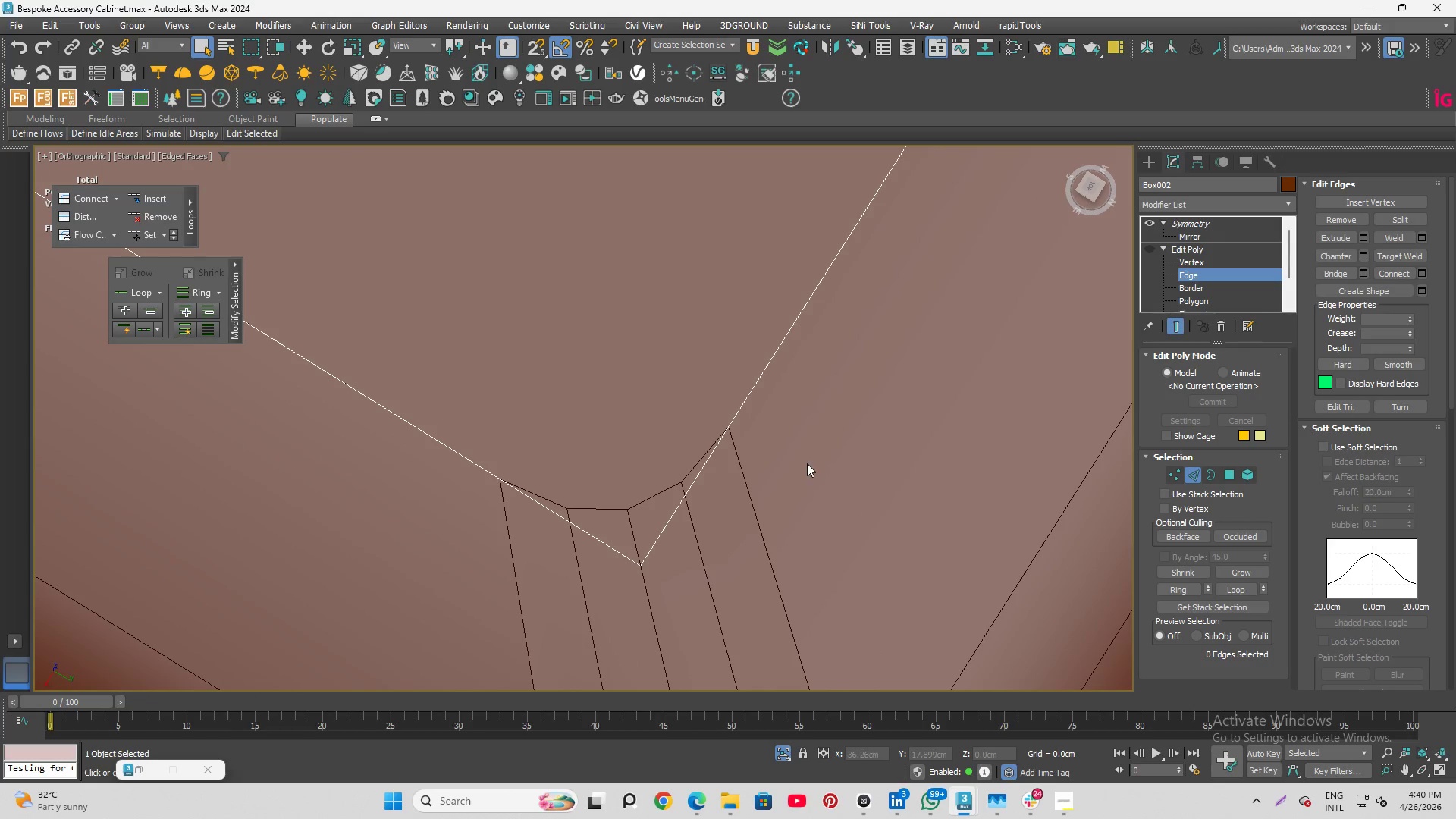 
key(Meta+Q)
 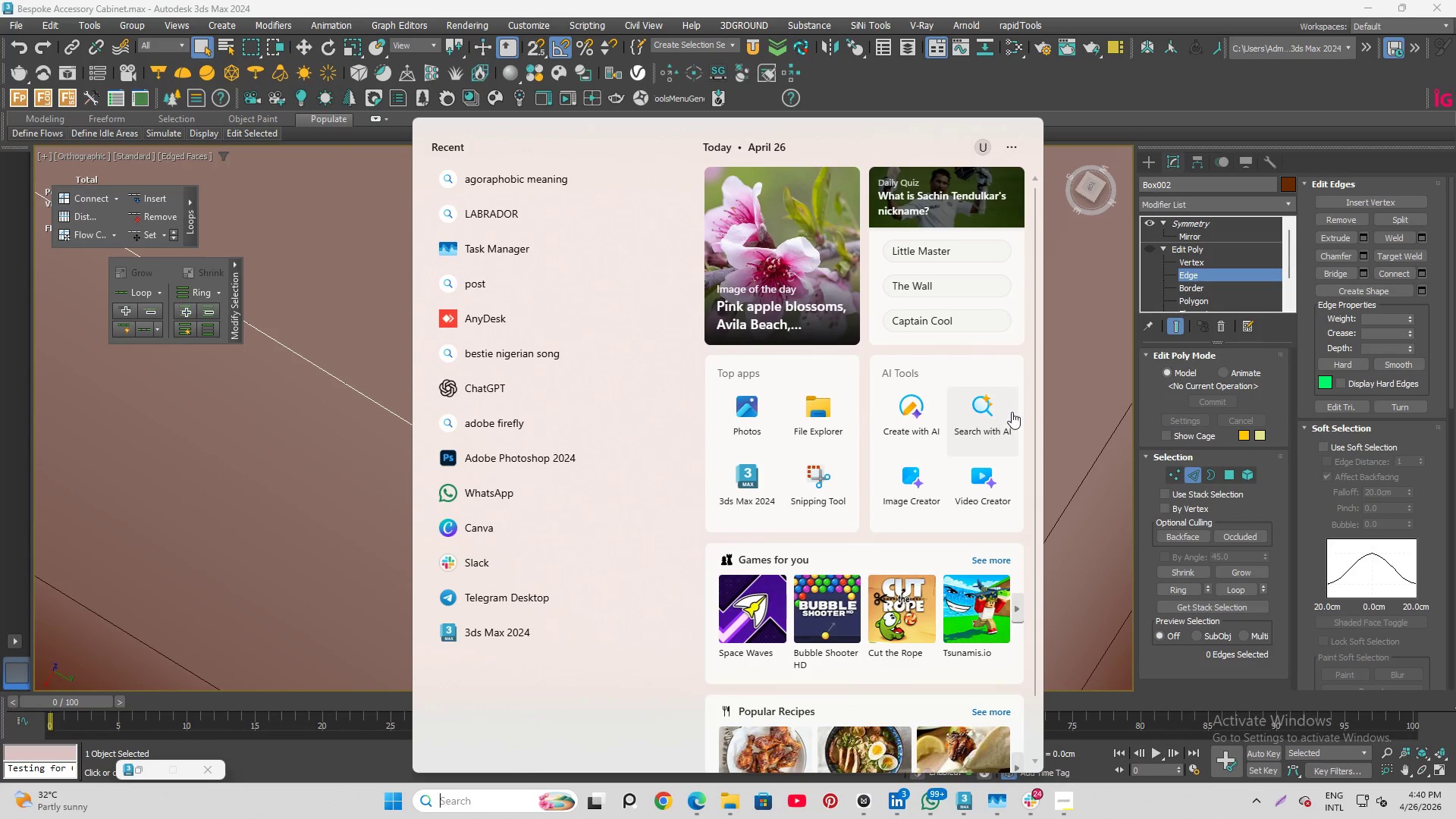 
left_click([1065, 402])
 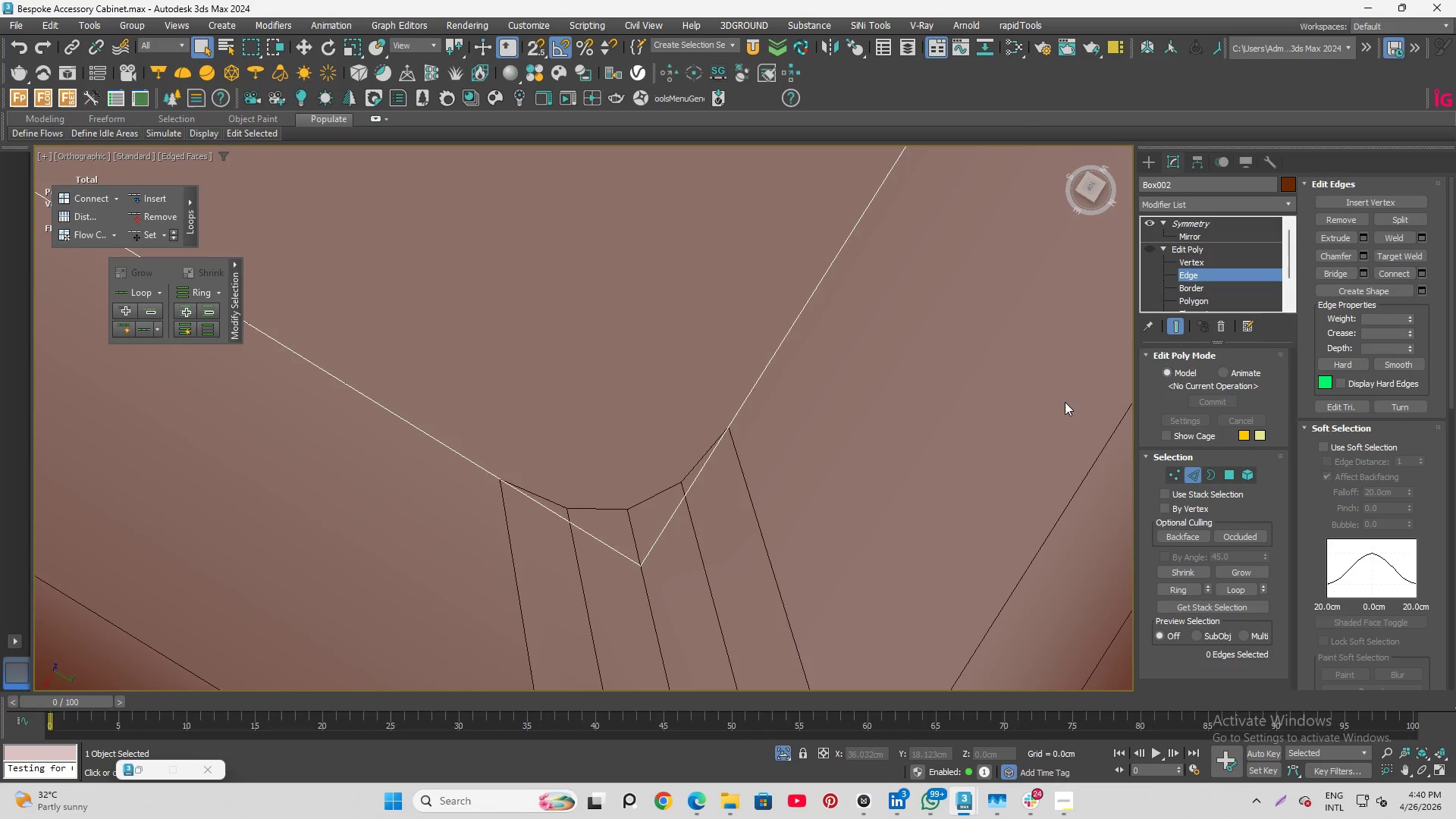 
key(Alt+Q)
 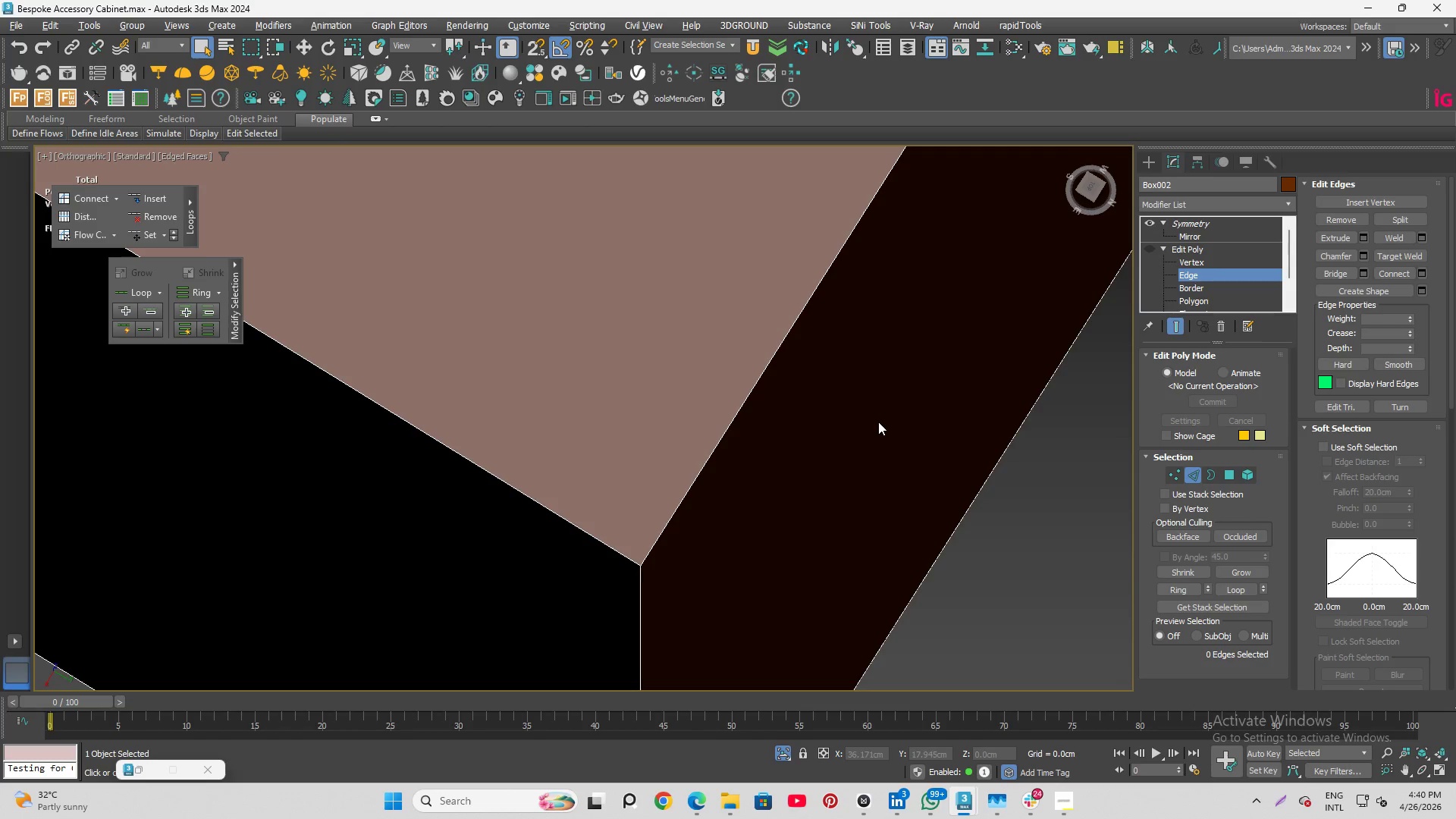 
scroll: coordinate [873, 436], scroll_direction: down, amount: 4.0
 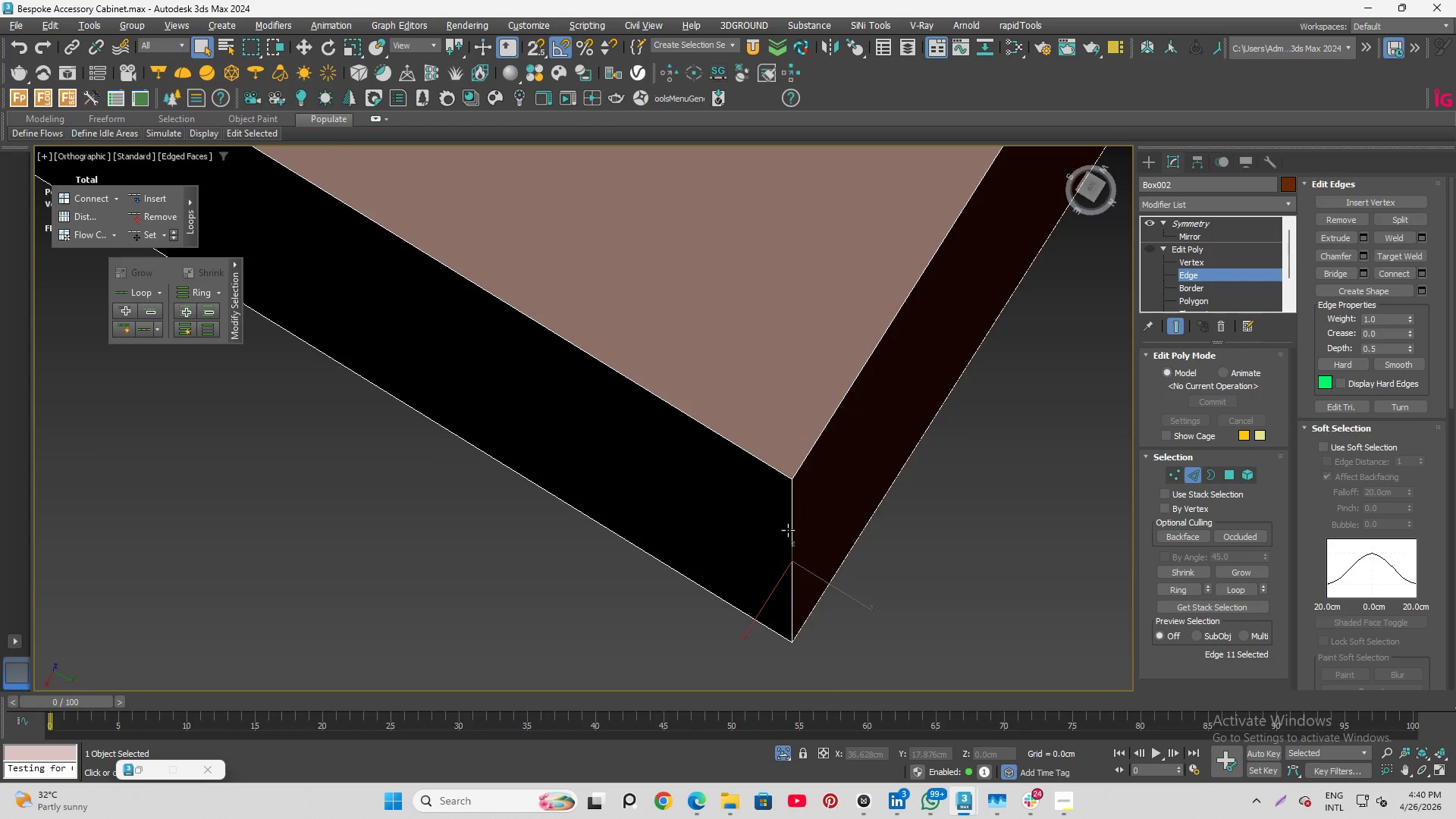 
hold_key(key=AltLeft, duration=0.75)
 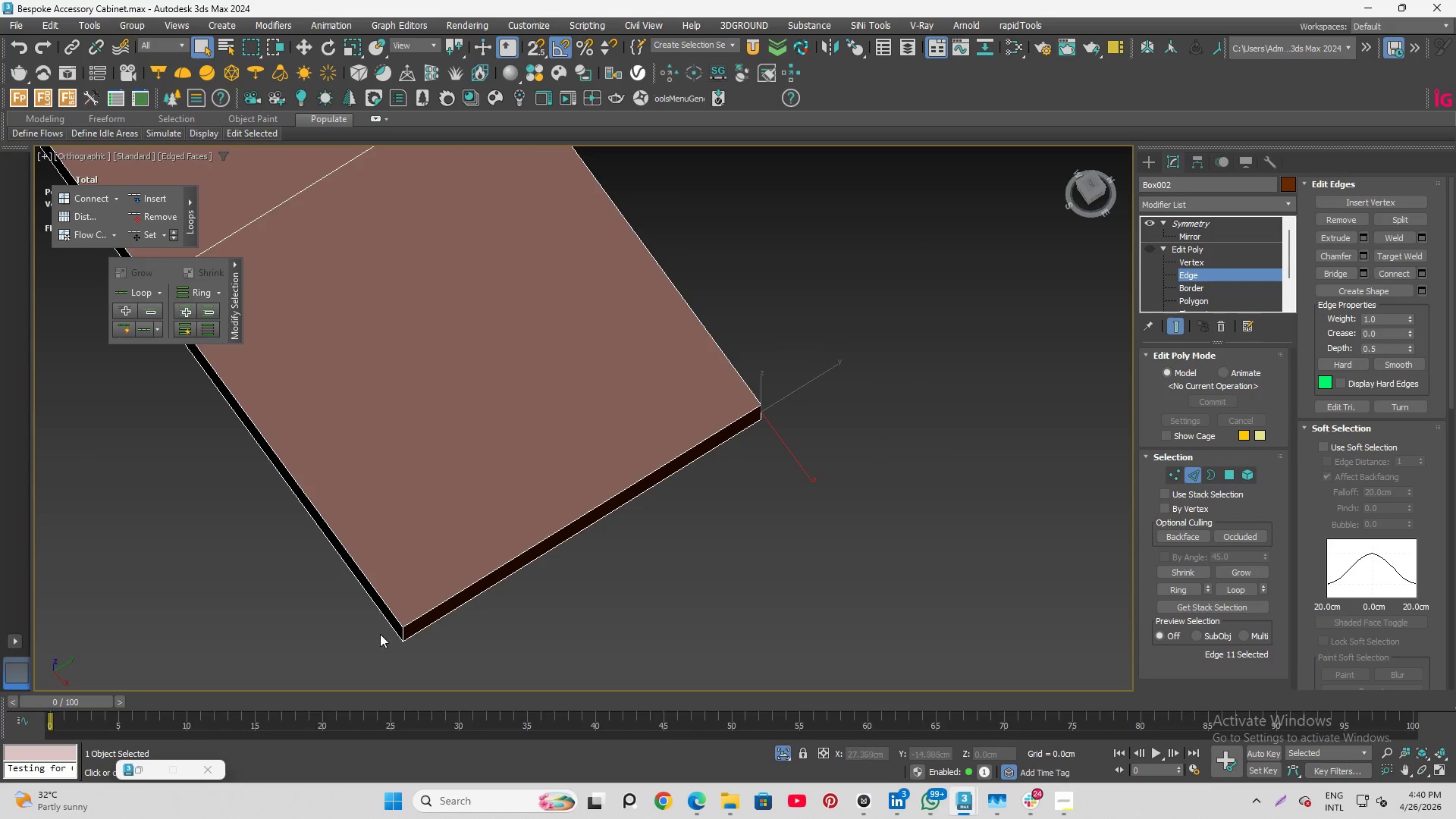 
scroll: coordinate [750, 495], scroll_direction: down, amount: 10.0
 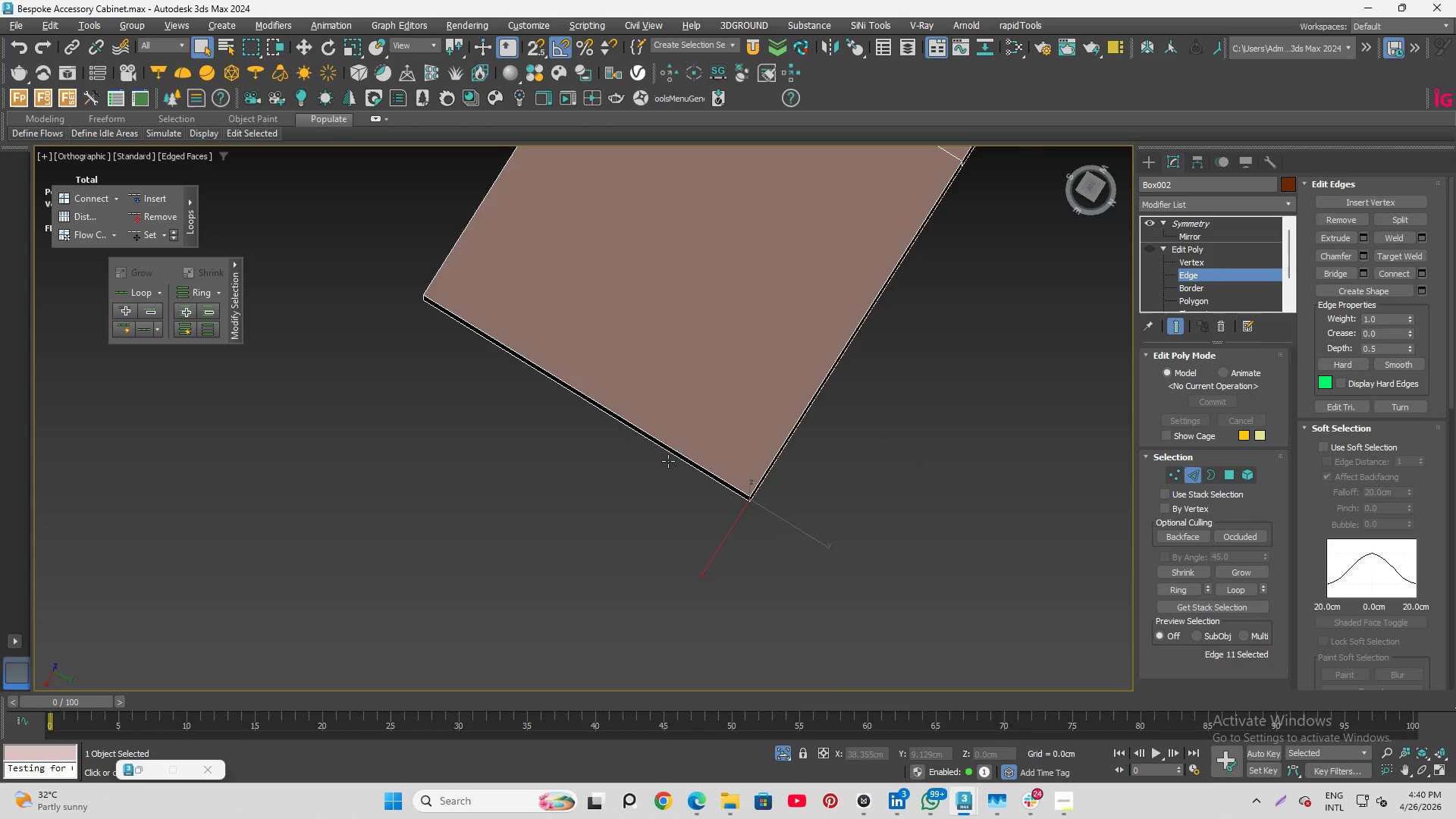 
scroll: coordinate [784, 419], scroll_direction: up, amount: 1.0
 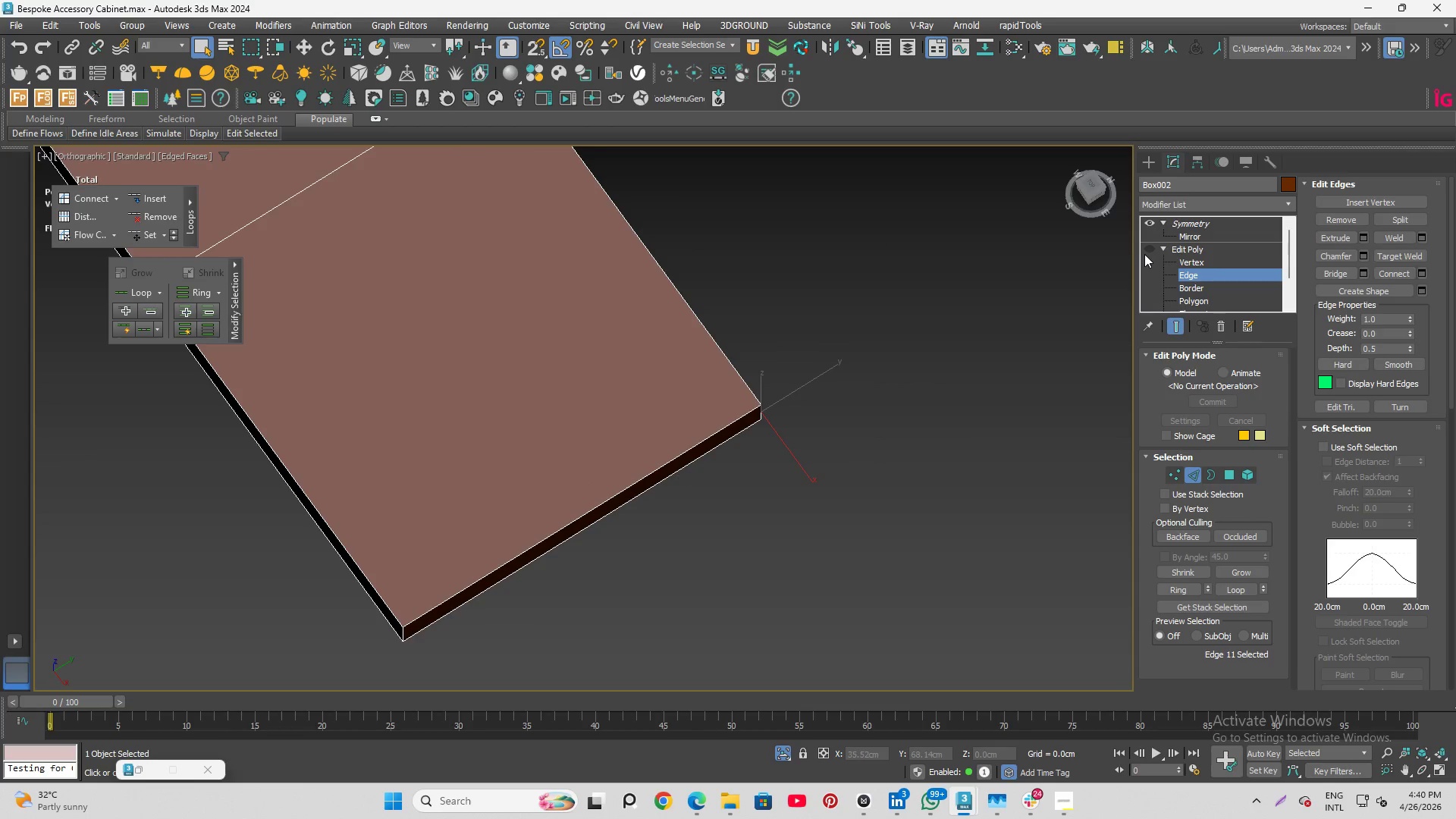 
left_click([1153, 243])
 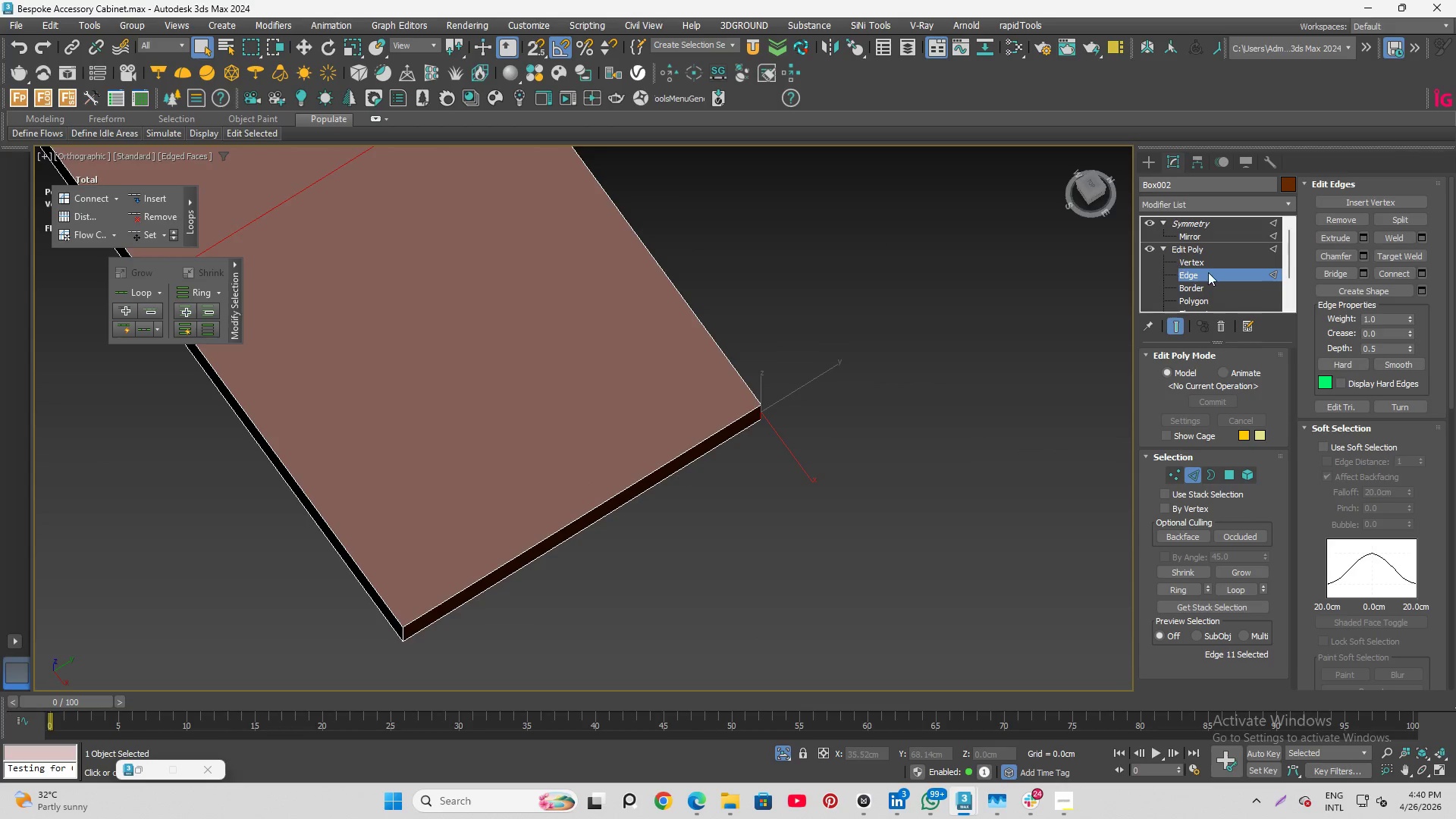 
hold_key(key=AltLeft, duration=2.08)
 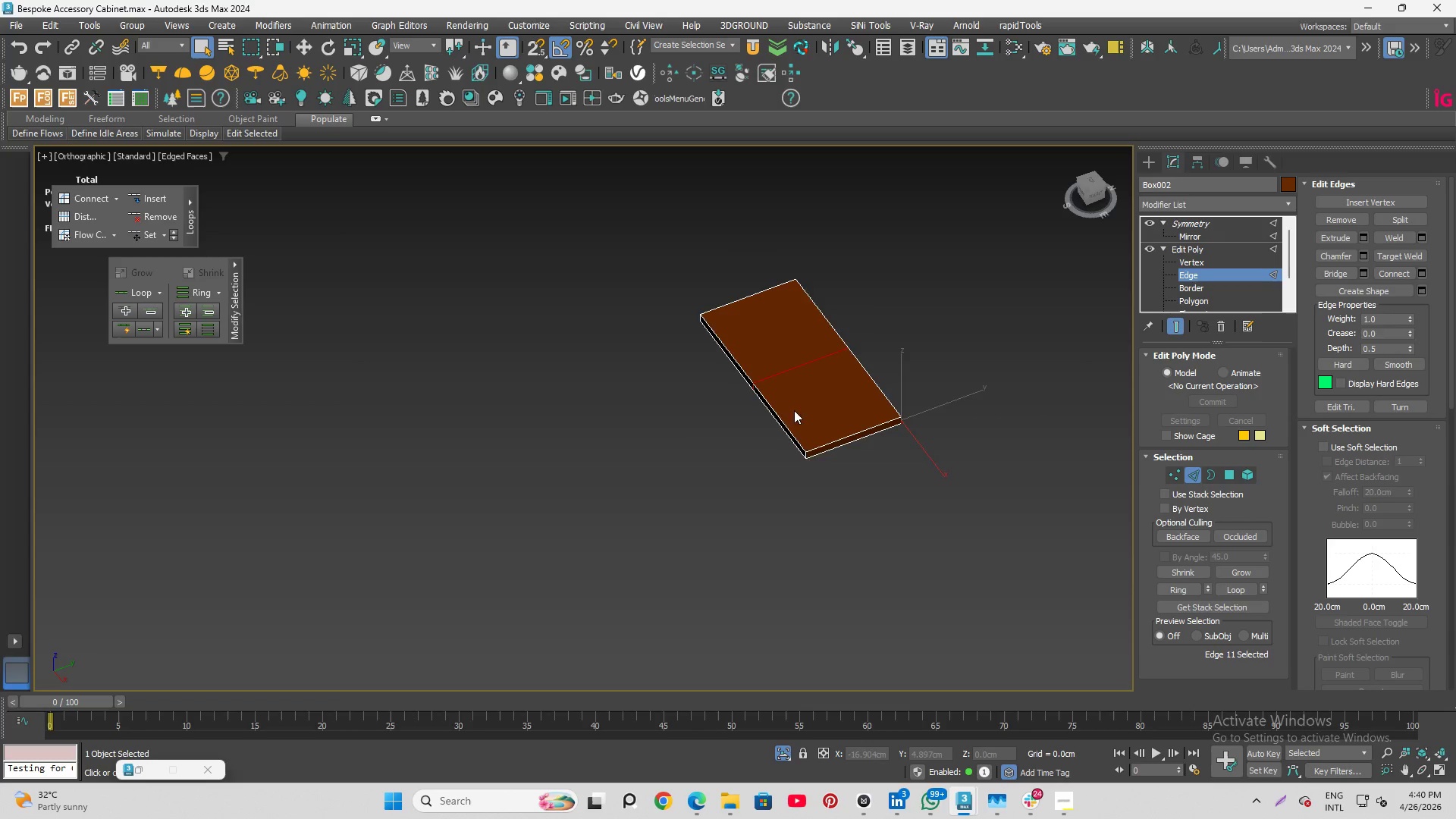 
scroll: coordinate [956, 435], scroll_direction: down, amount: 6.0
 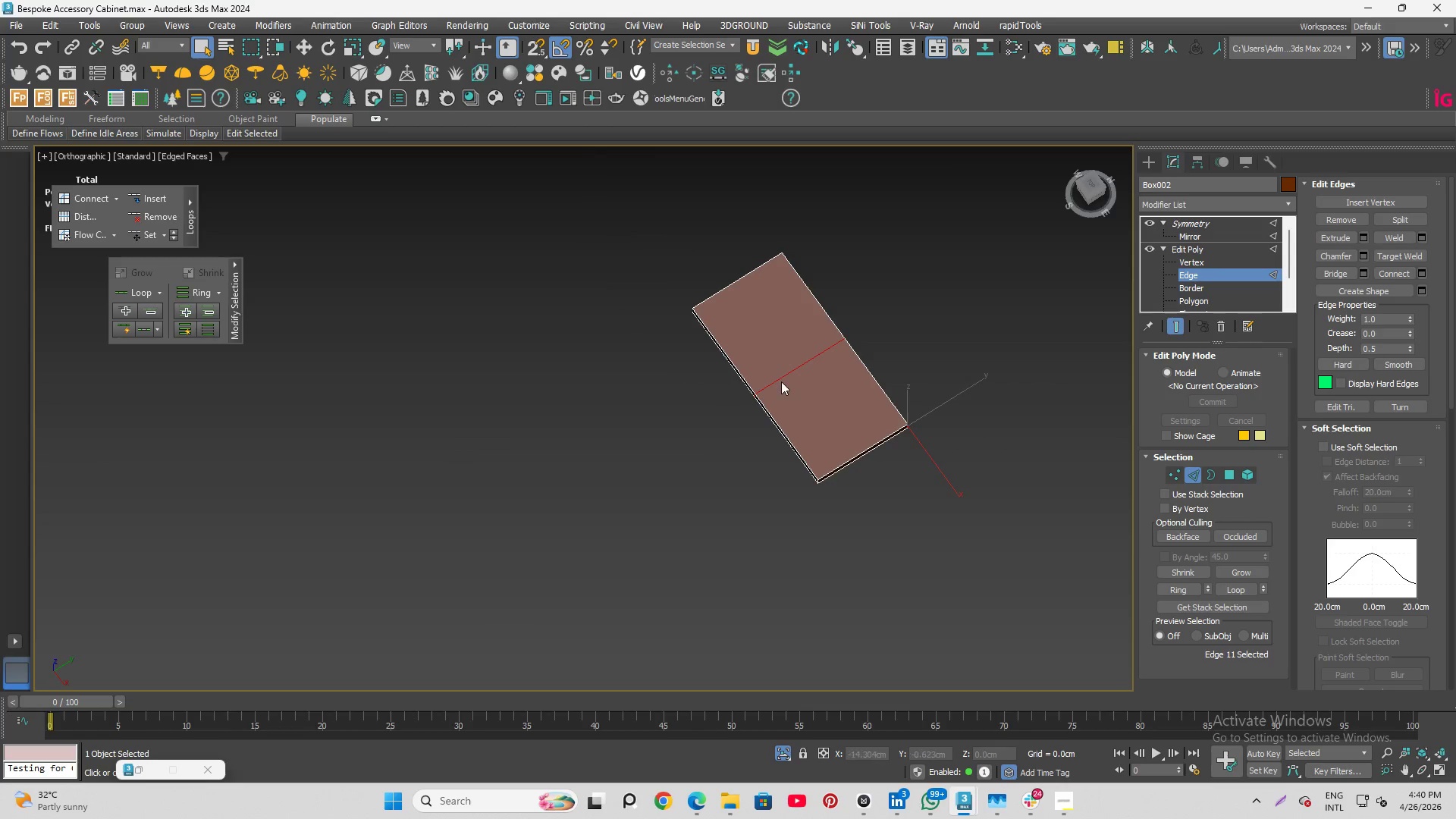 
hold_key(key=ControlLeft, duration=0.92)
 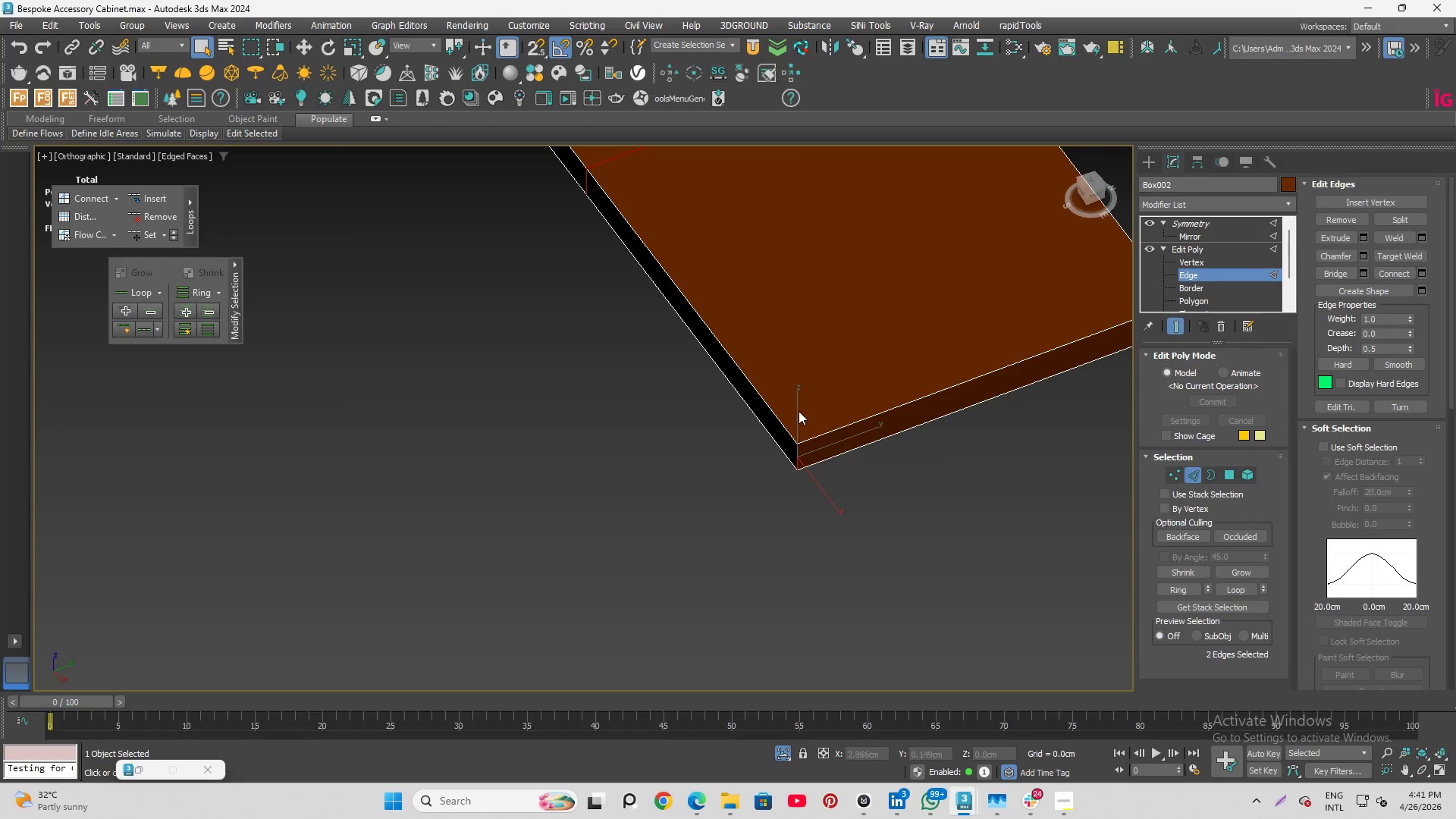 
scroll: coordinate [800, 410], scroll_direction: up, amount: 7.0
 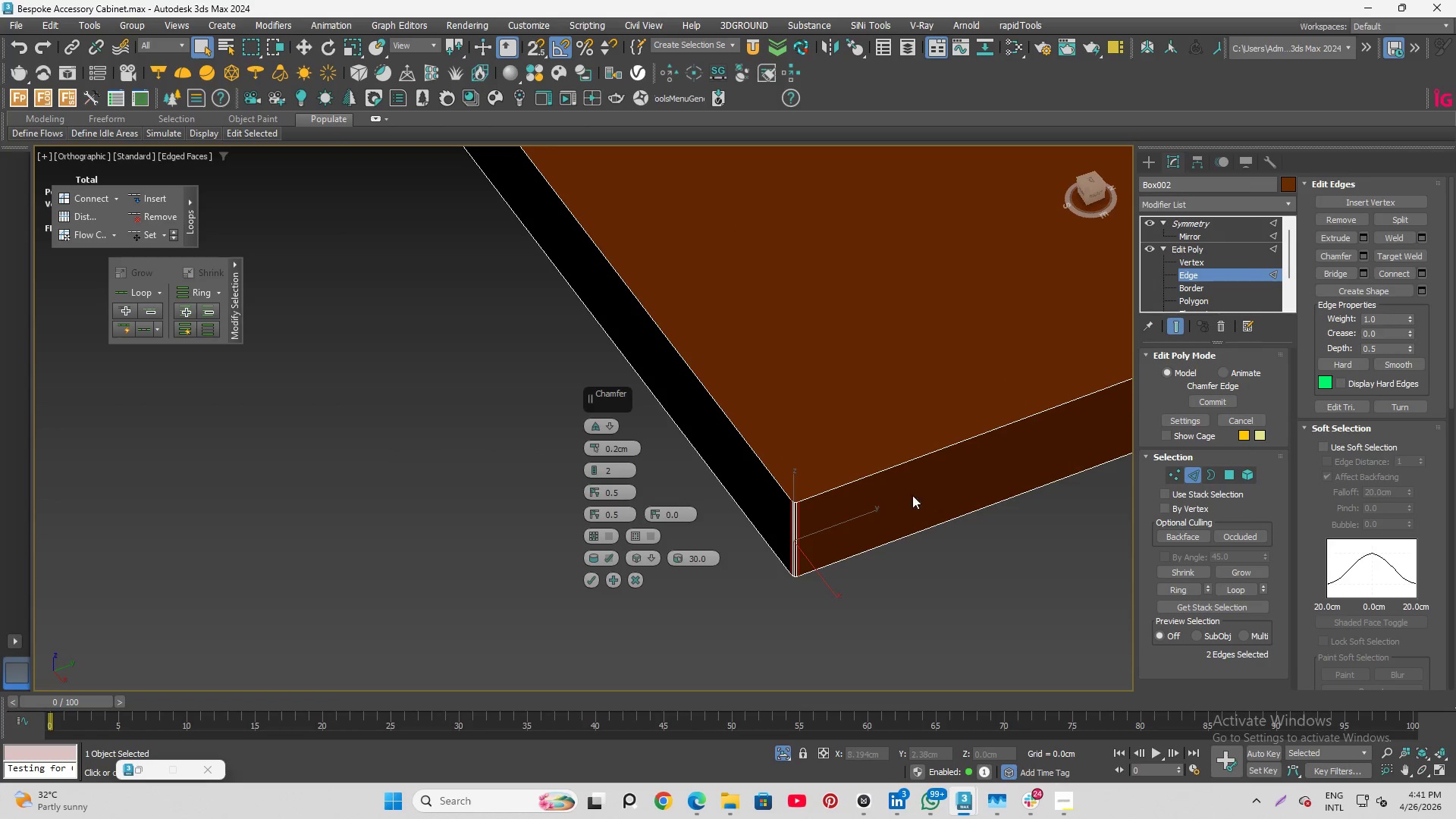 
scroll: coordinate [814, 497], scroll_direction: down, amount: 7.0
 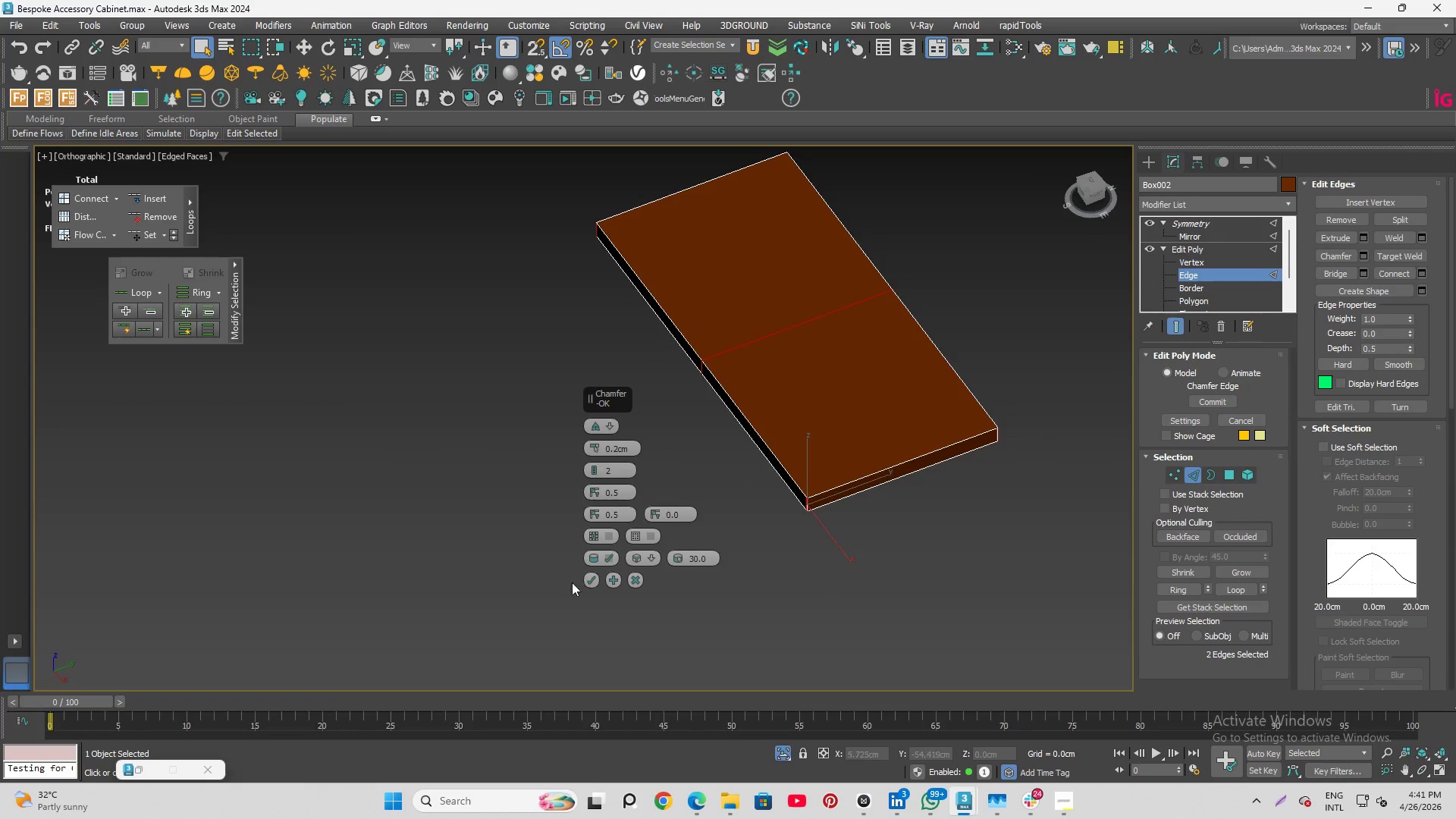 
left_click([592, 582])
 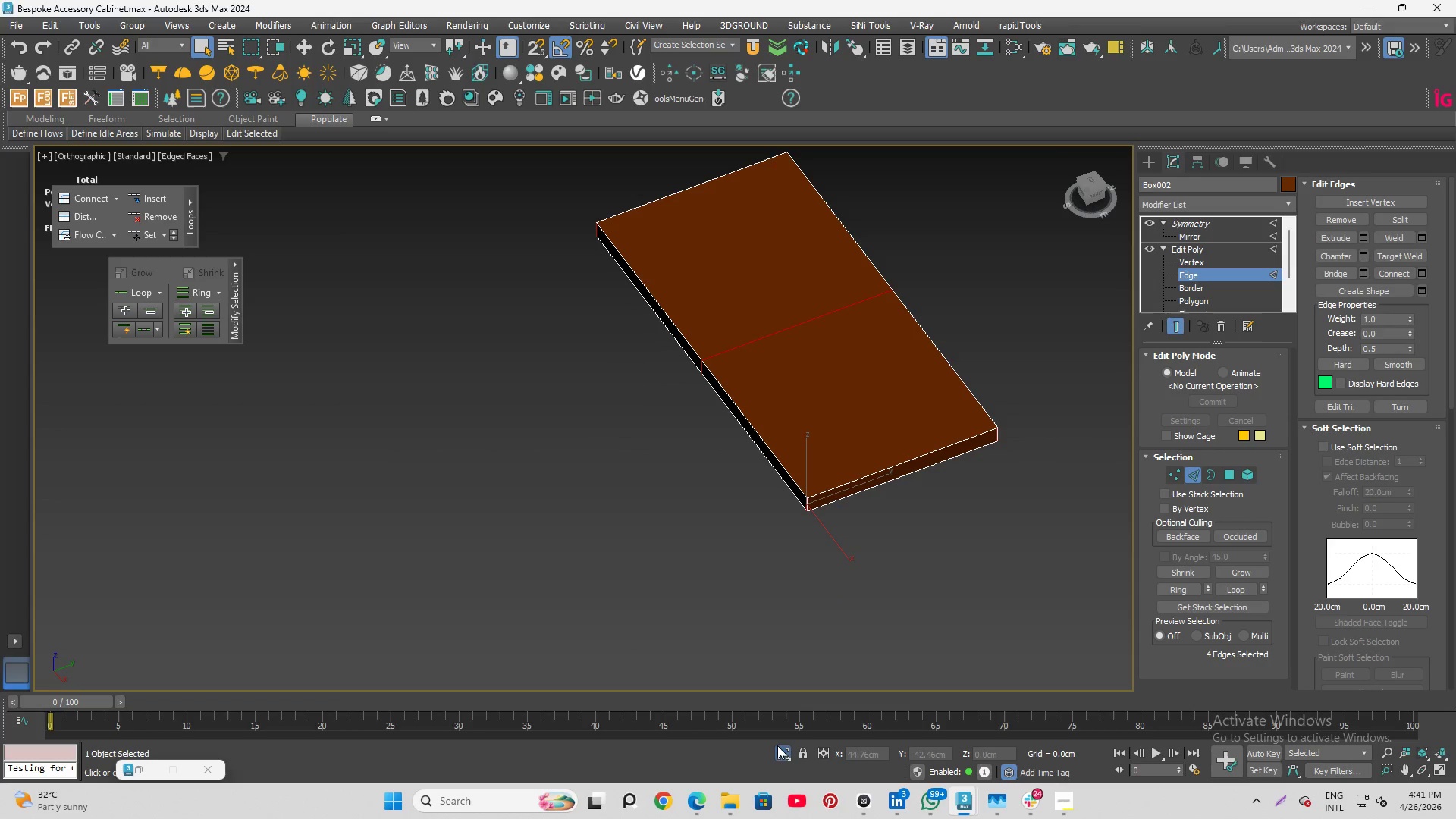 
left_click([782, 747])
 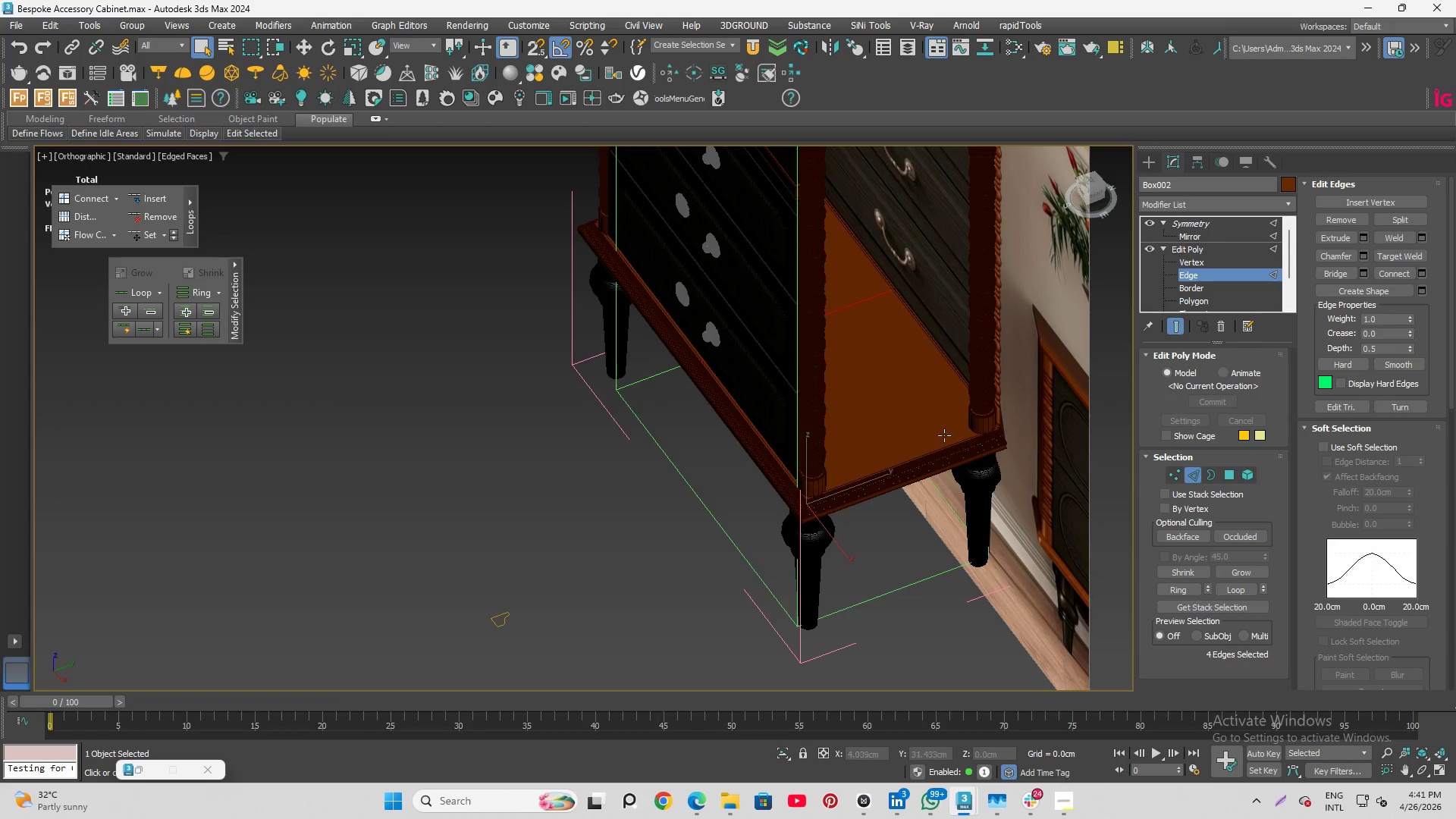 
hold_key(key=AltLeft, duration=1.97)
 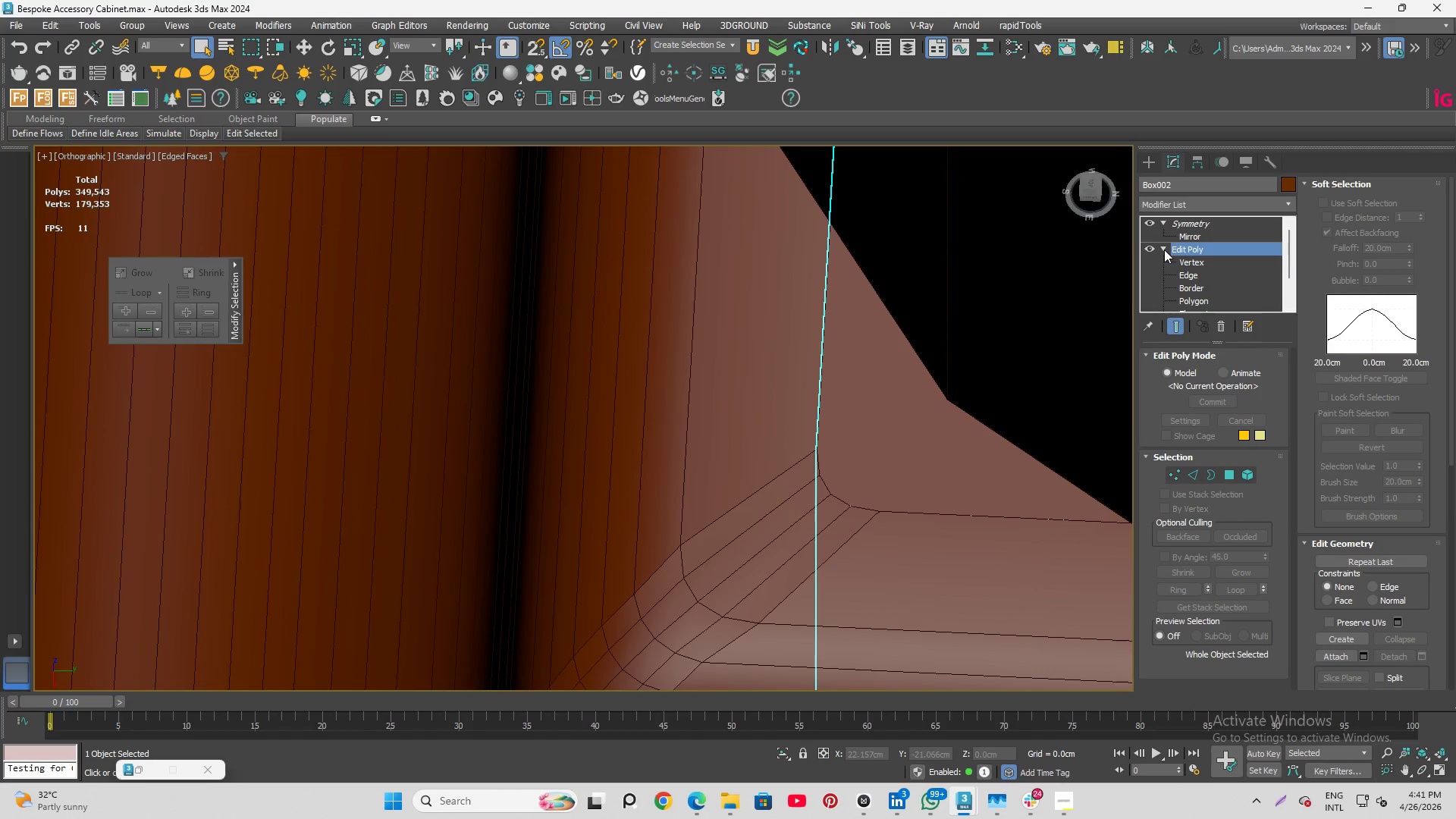 
scroll: coordinate [841, 508], scroll_direction: up, amount: 13.0
 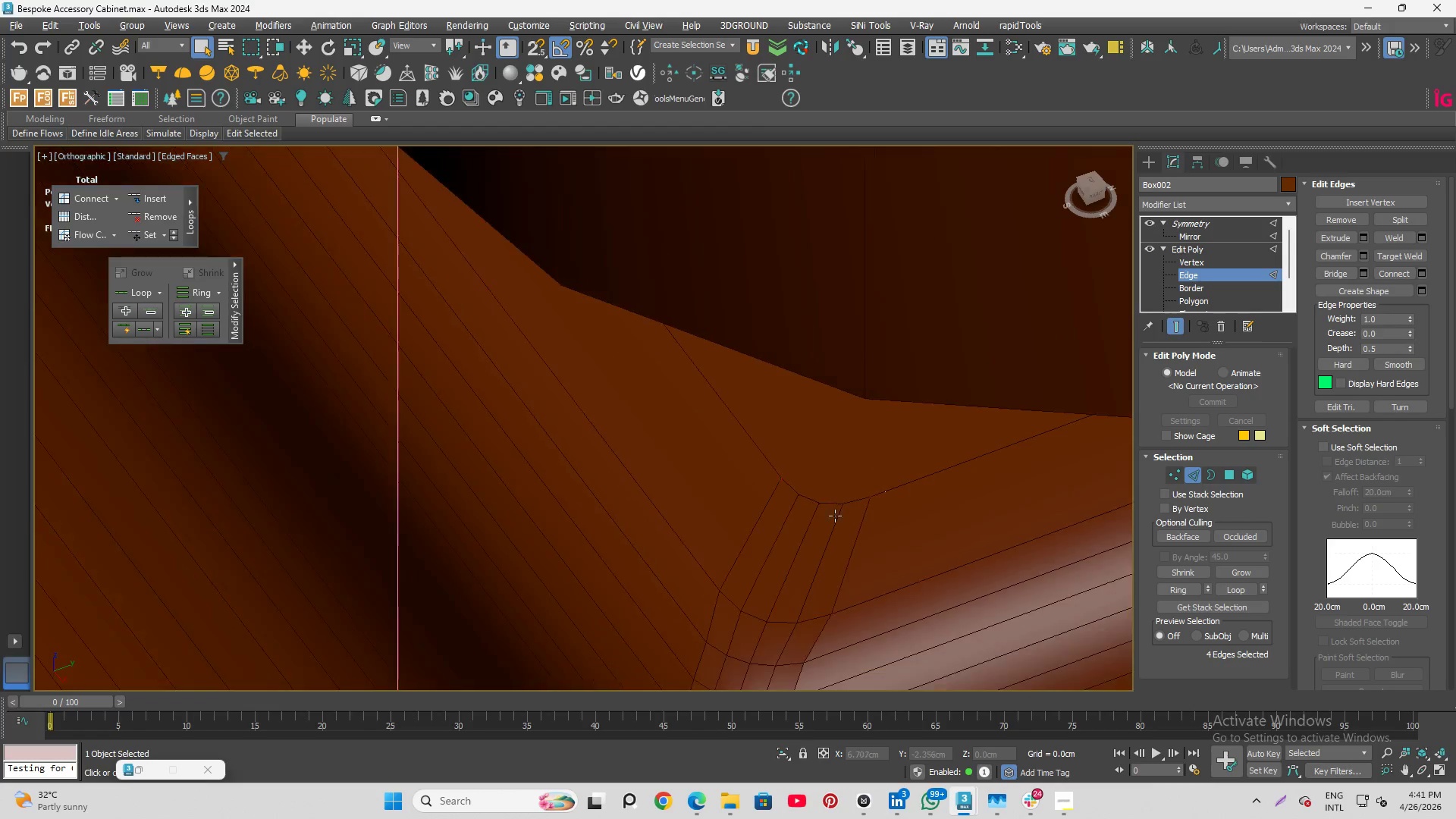 
double_click([1209, 221])
 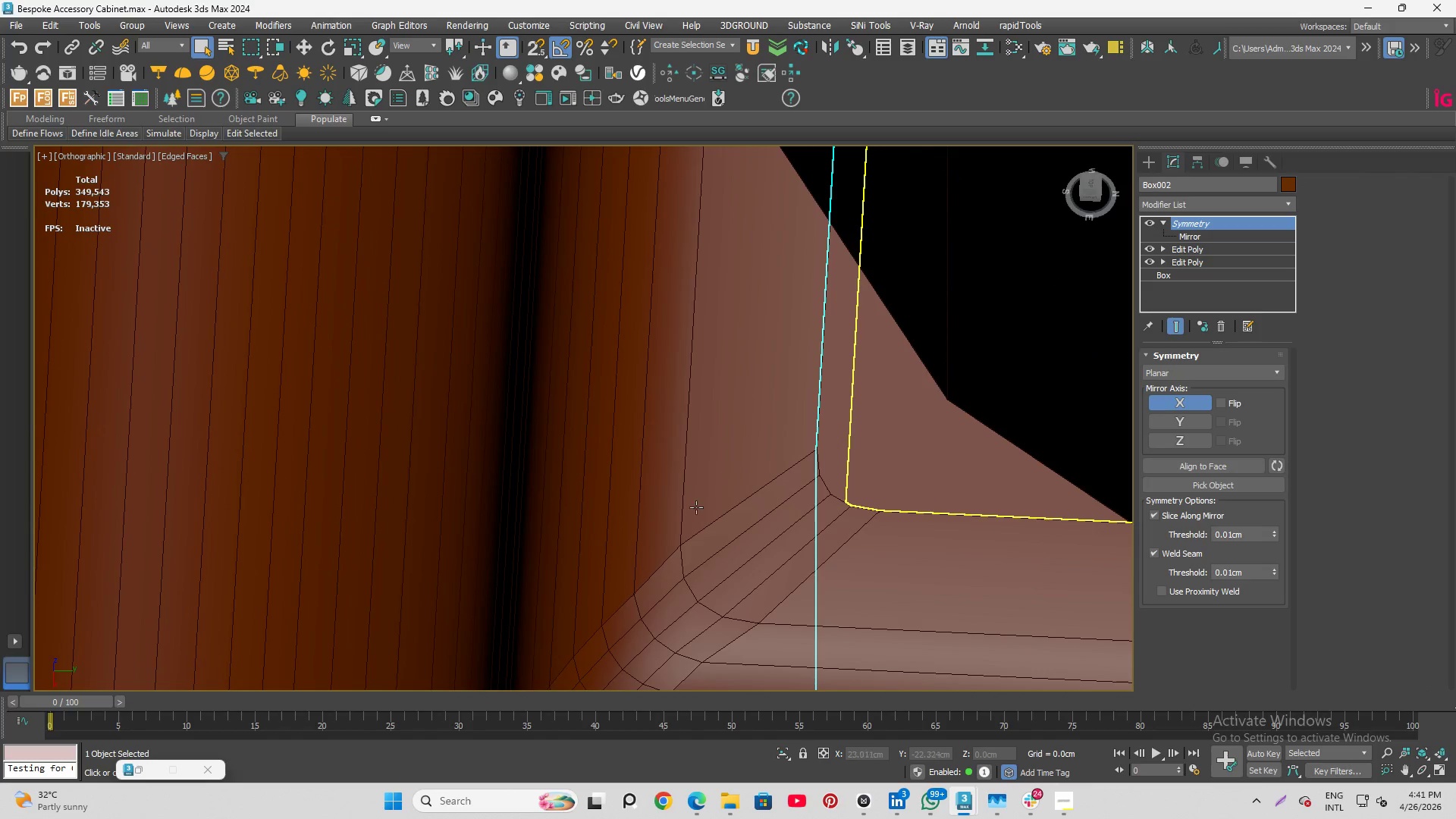 
key(F4)
 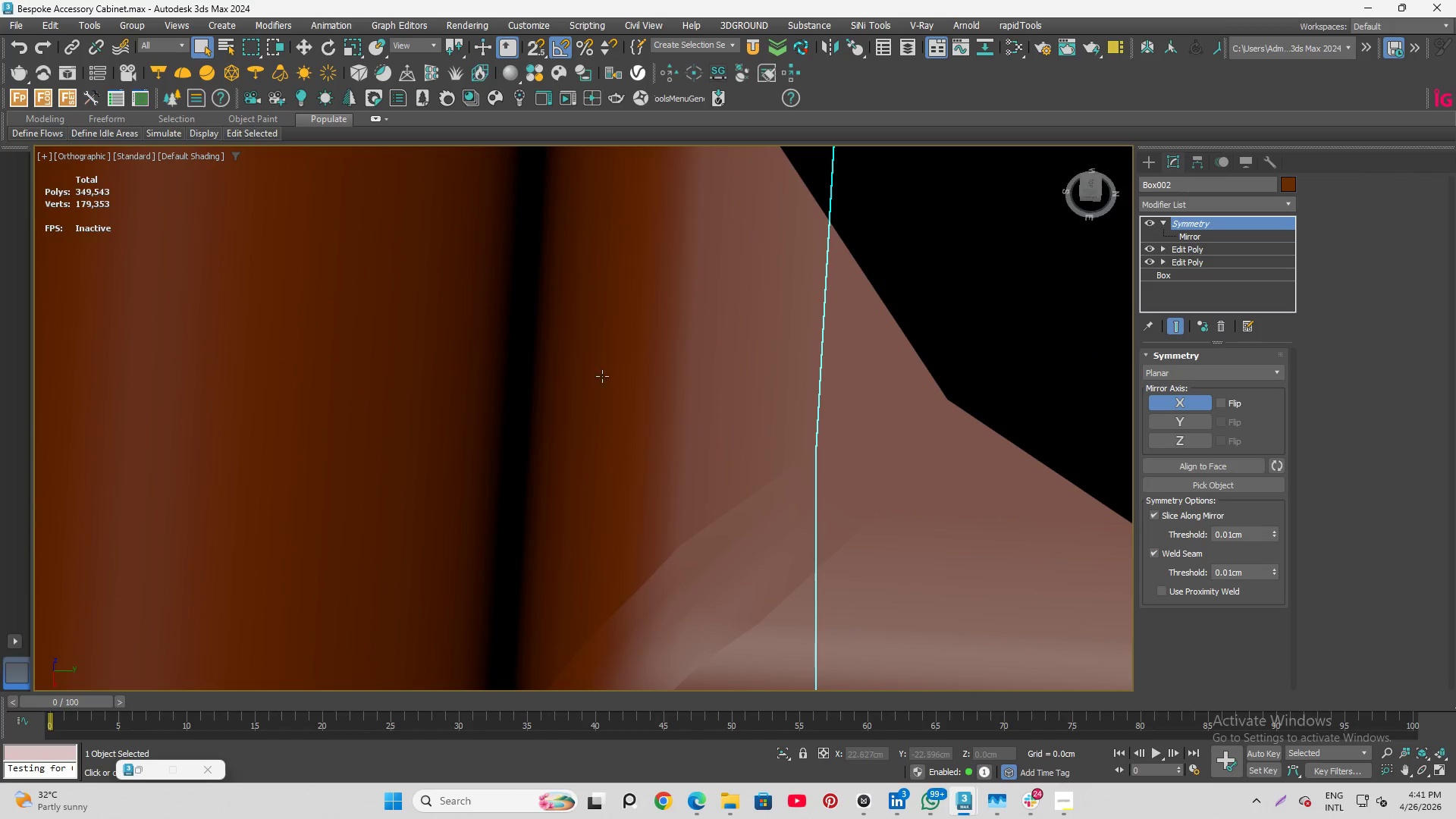 
left_click([393, 350])
 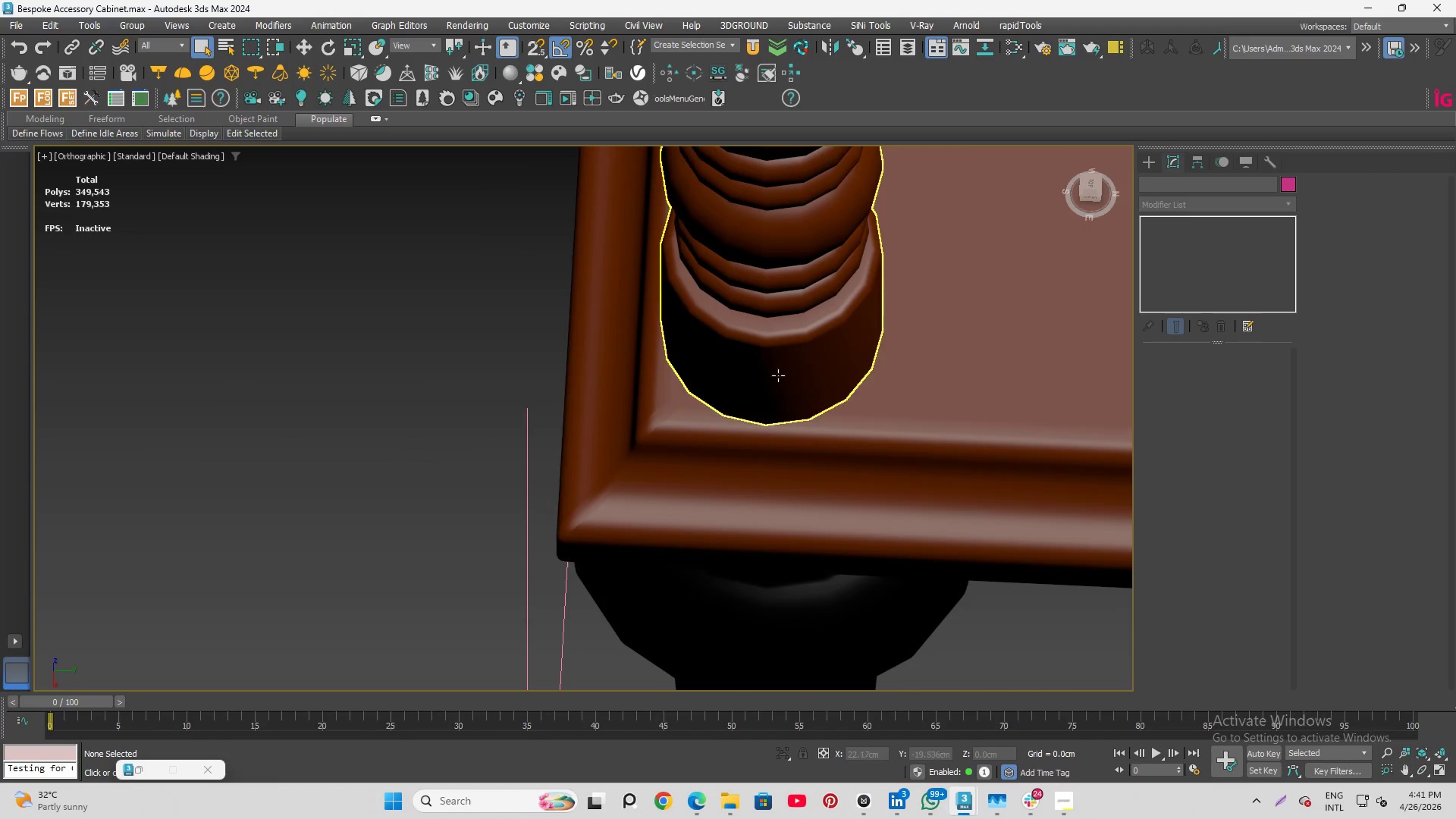 
scroll: coordinate [660, 399], scroll_direction: down, amount: 6.0
 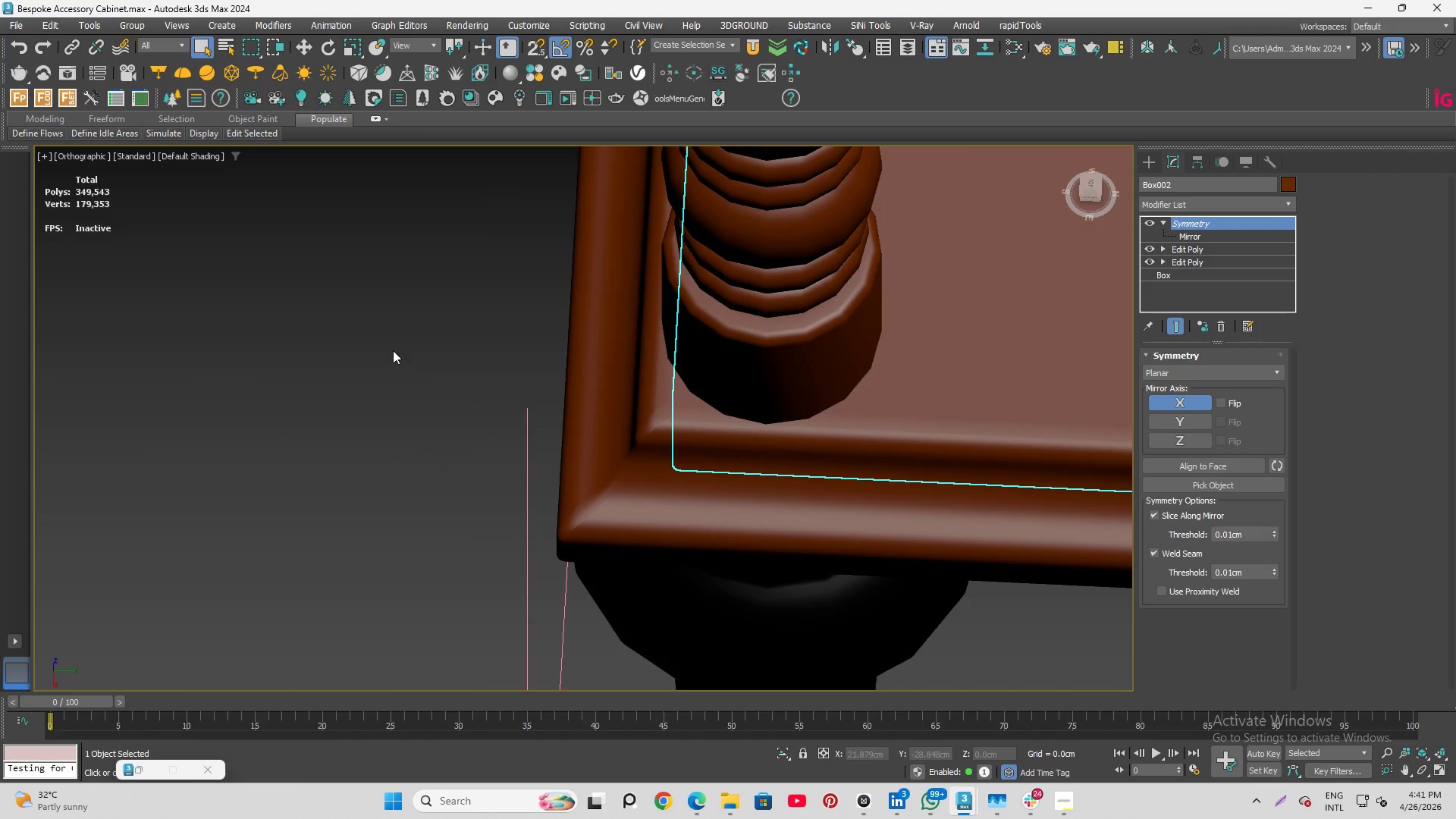 
scroll: coordinate [756, 350], scroll_direction: up, amount: 5.0
 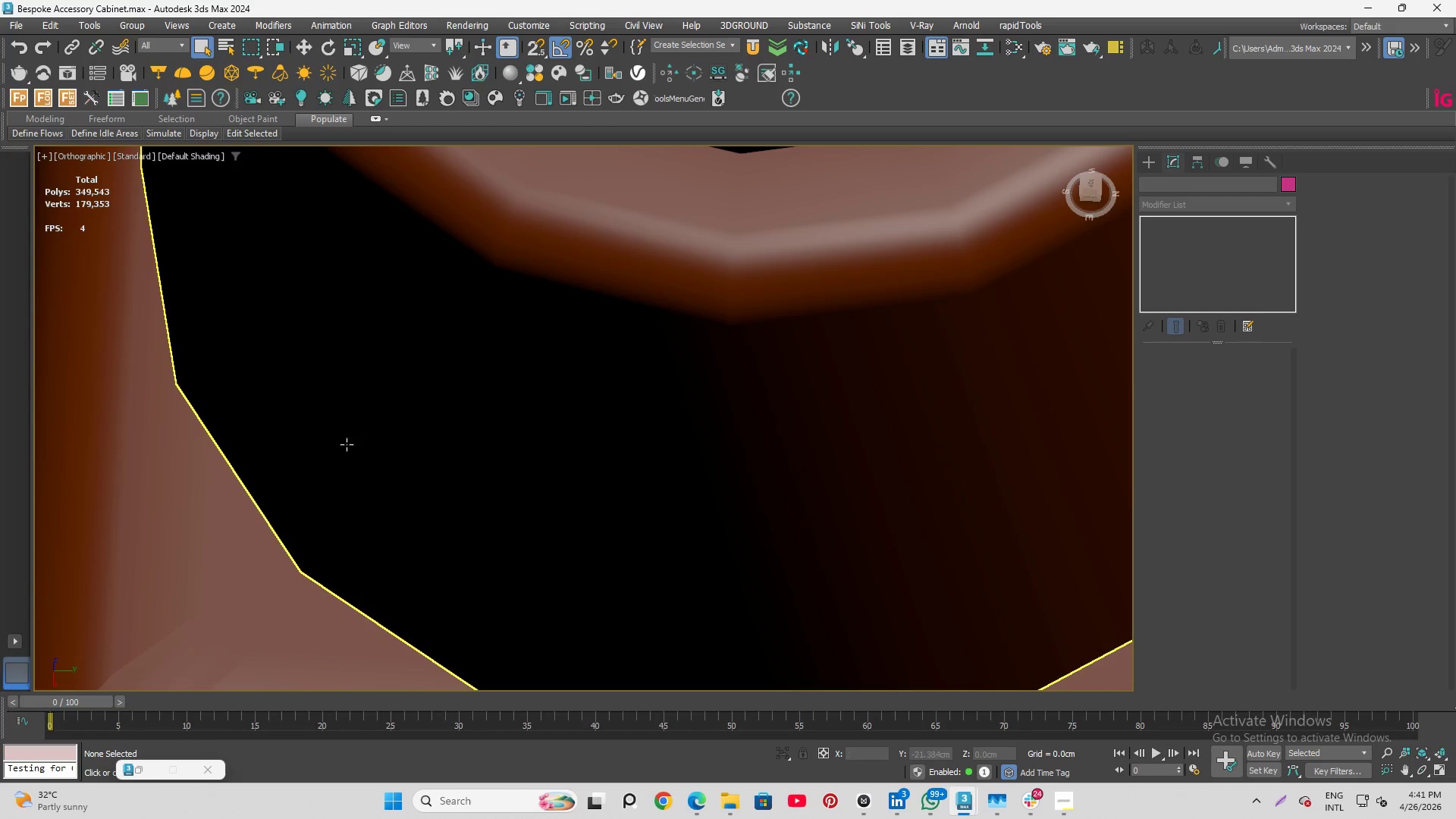 
hold_key(key=AltLeft, duration=6.94)
 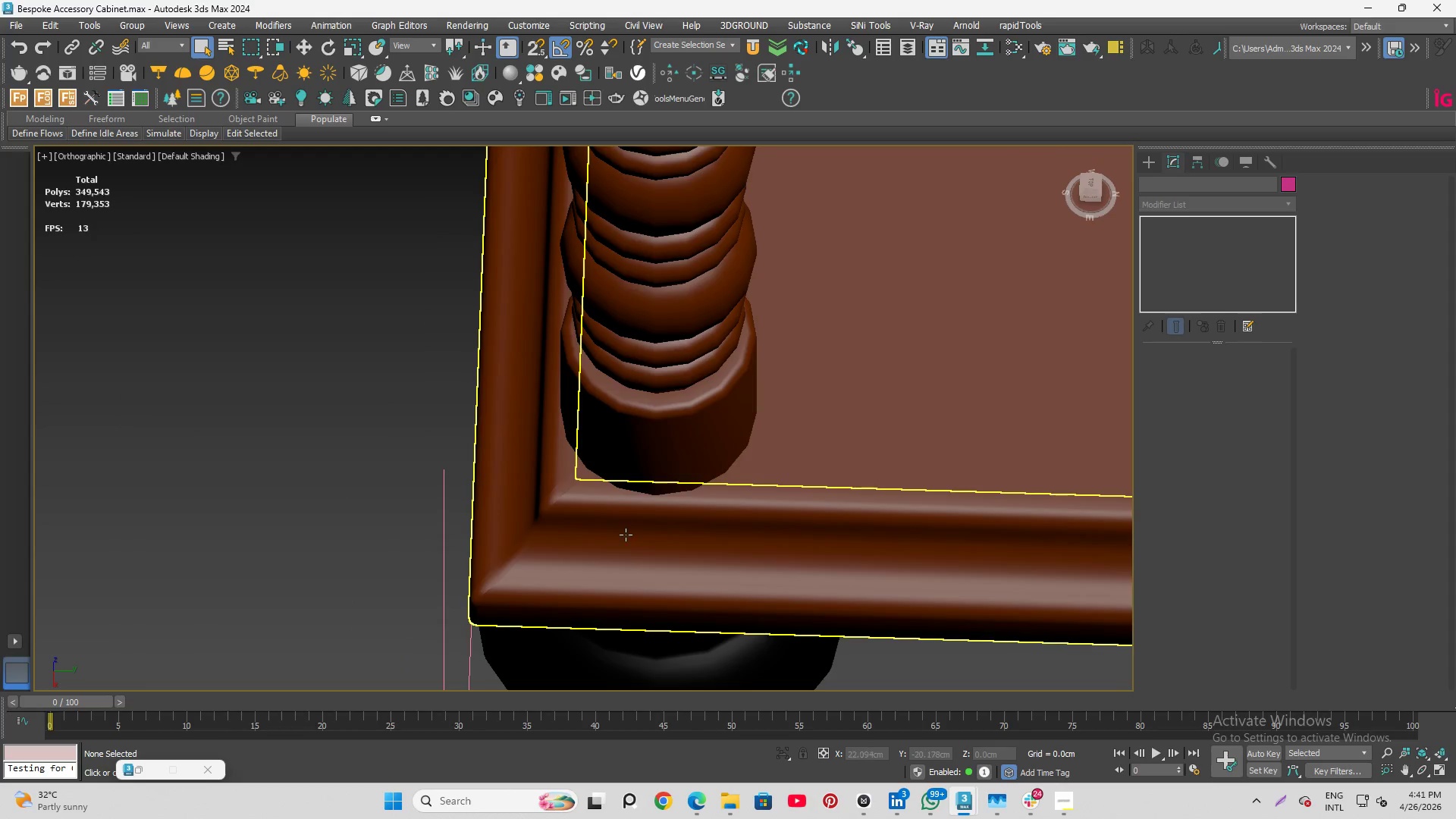 
scroll: coordinate [670, 443], scroll_direction: down, amount: 6.0
 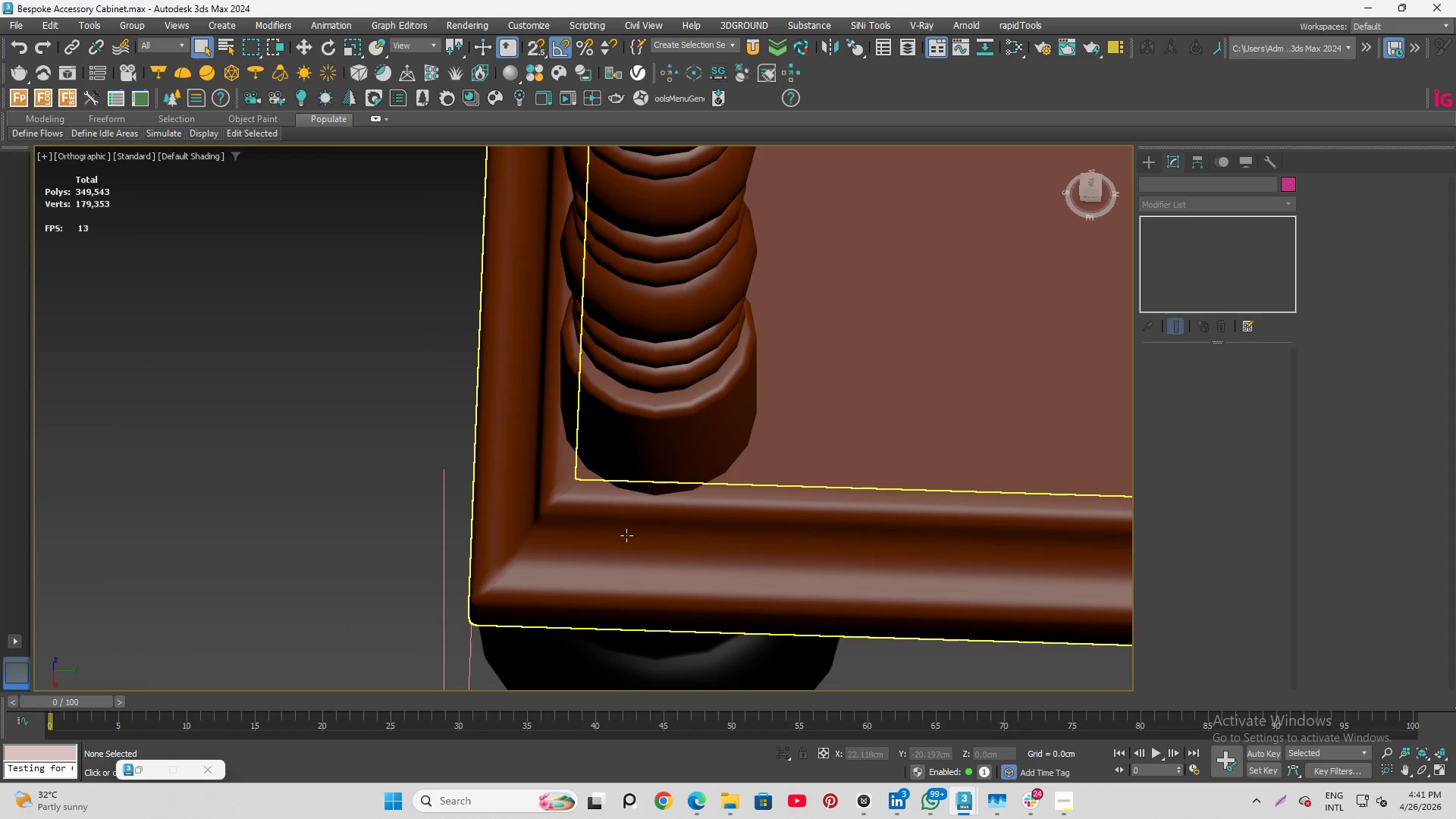 
hold_key(key=AltLeft, duration=1.2)
scroll: coordinate [626, 532], scroll_direction: up, amount: 1.0
 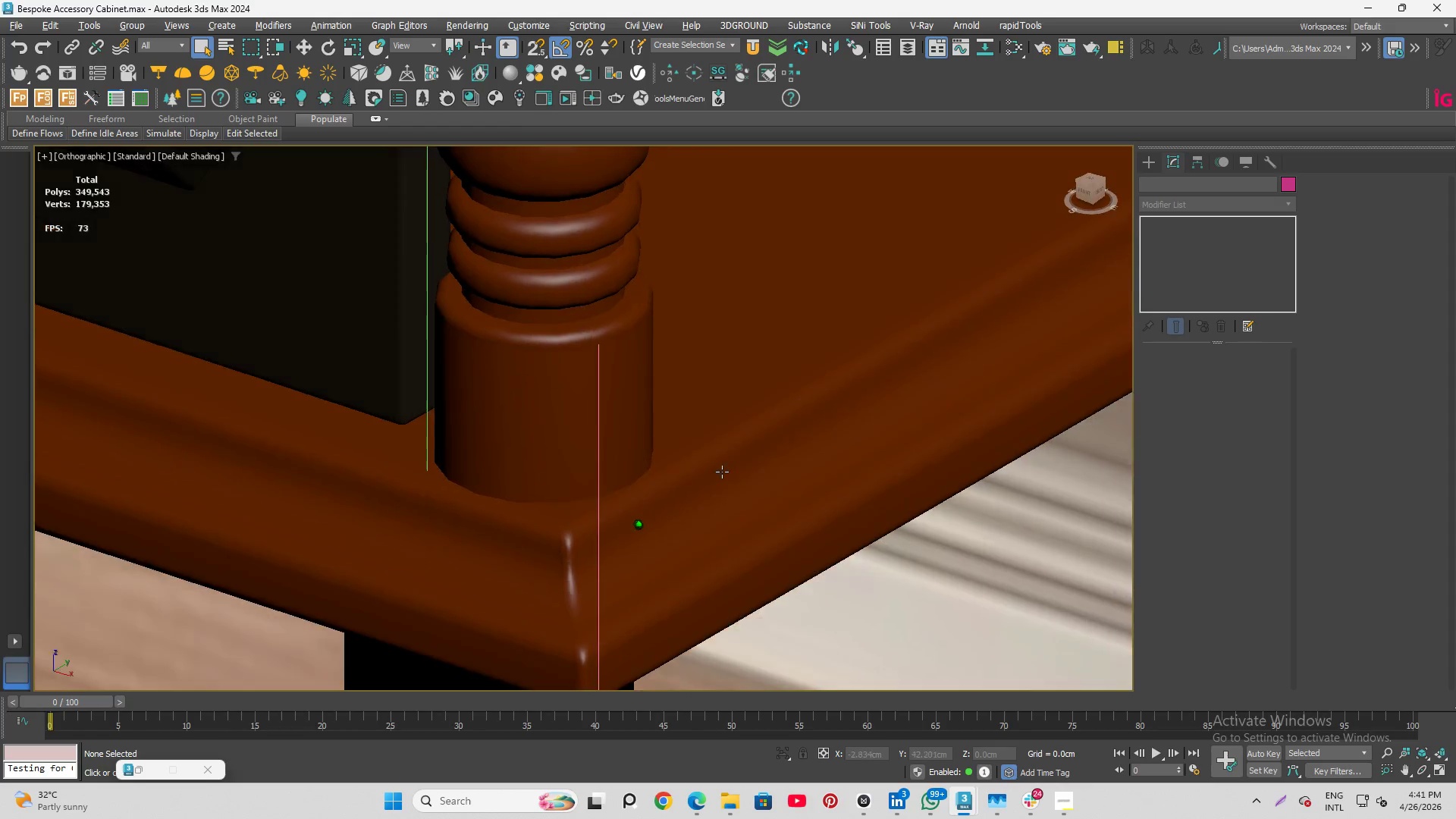 
left_click([692, 507])
 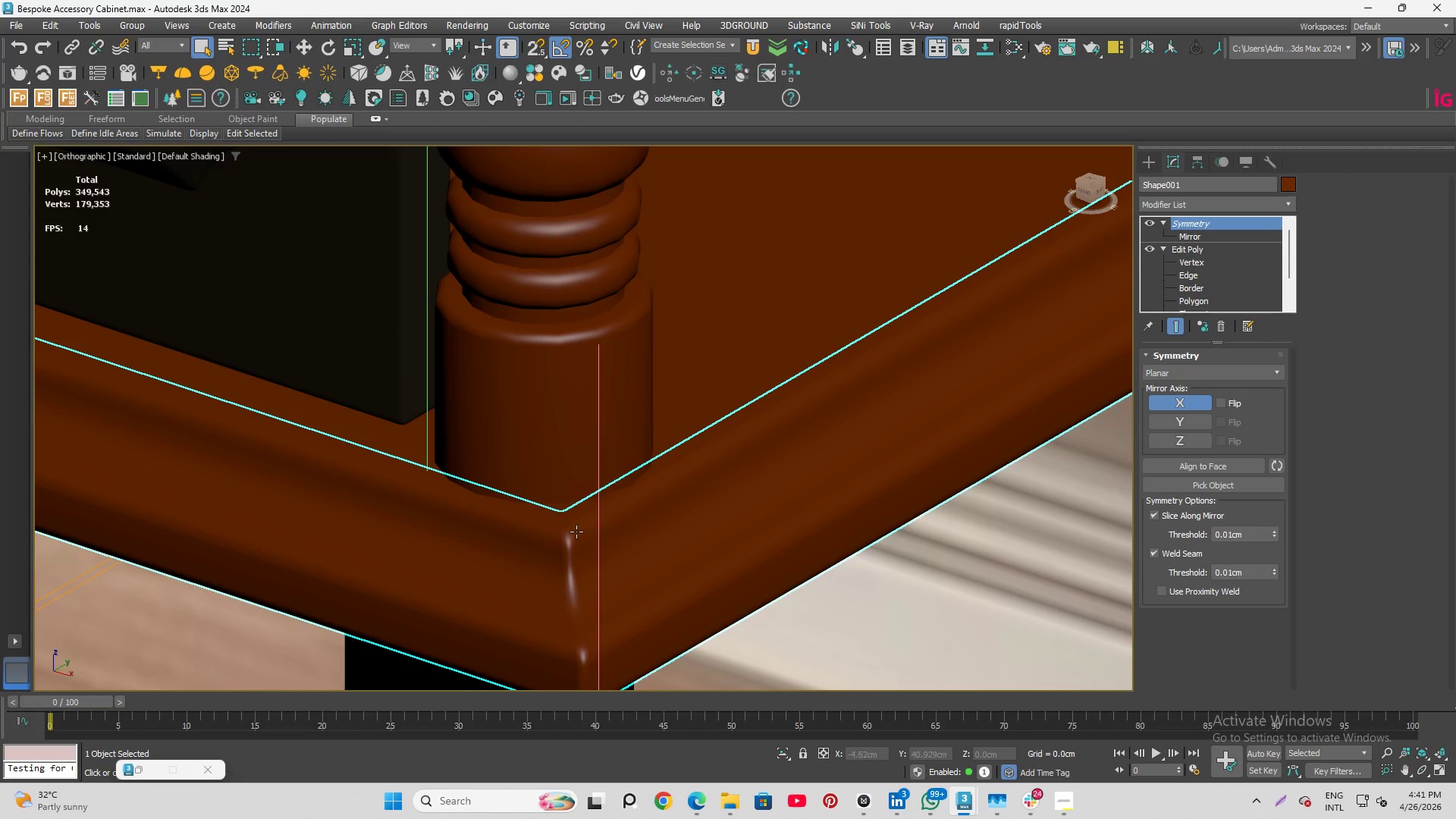 
scroll: coordinate [576, 532], scroll_direction: up, amount: 3.0
 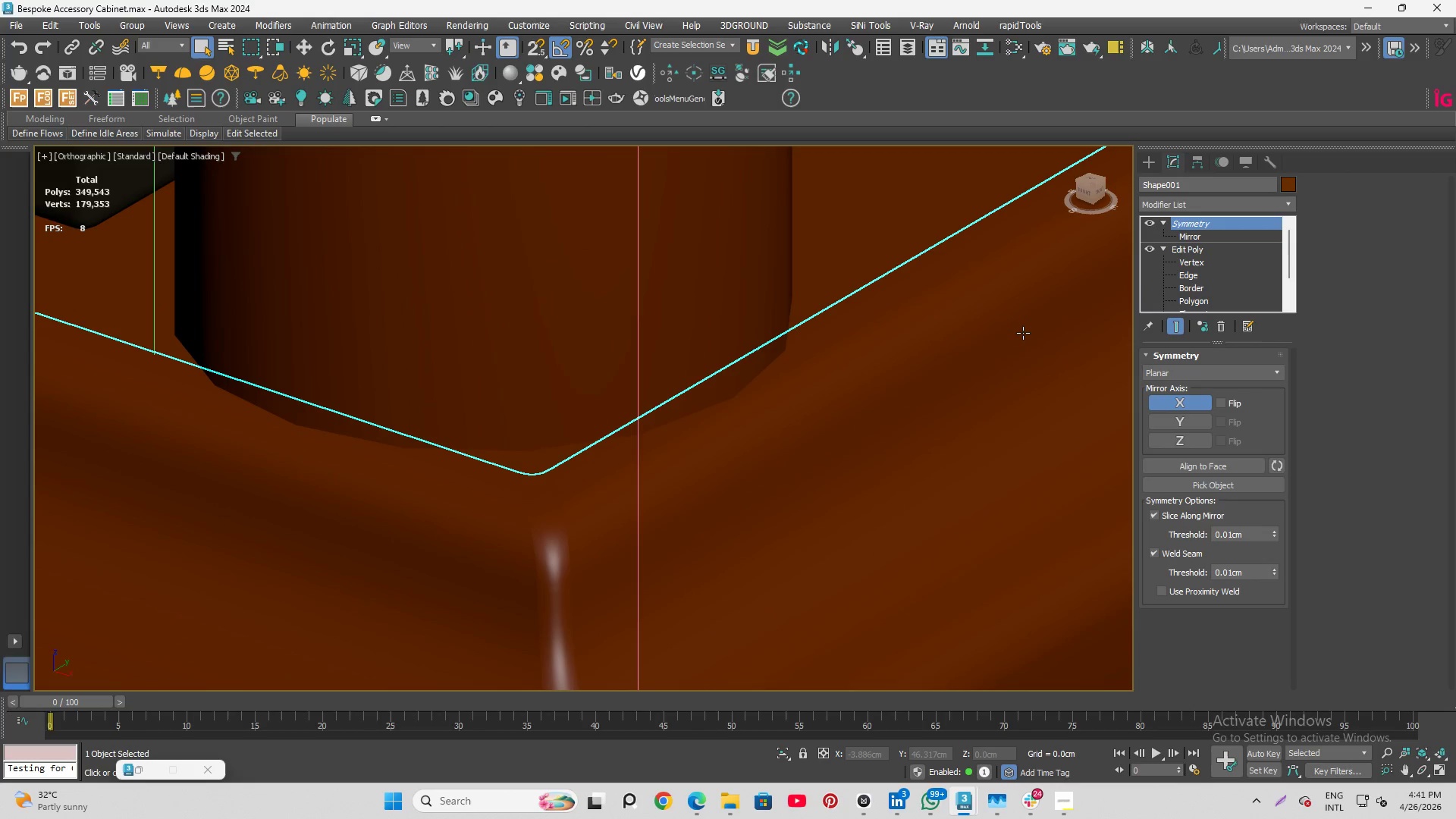 
key(F4)
 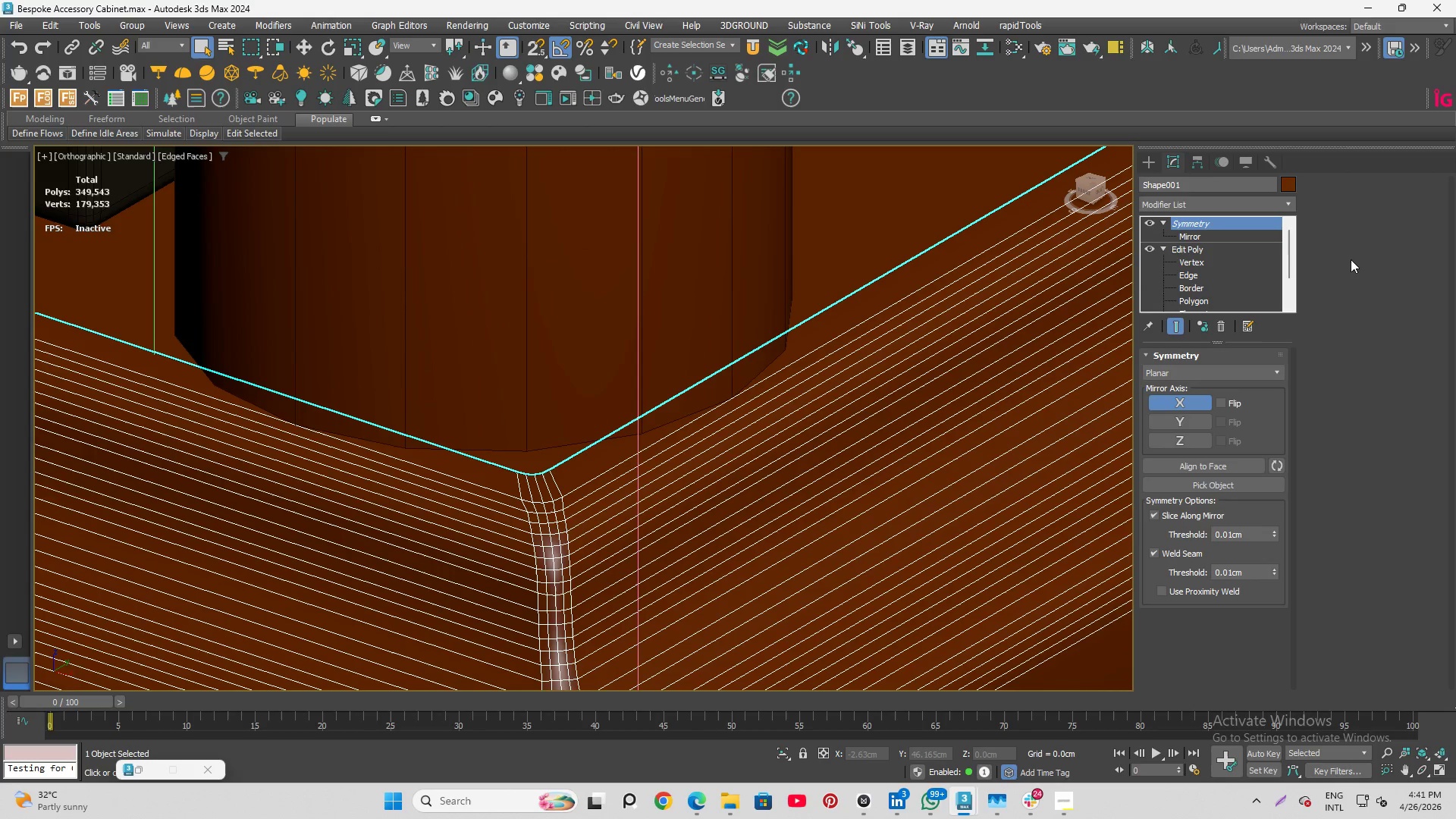 
left_click([1156, 203])
 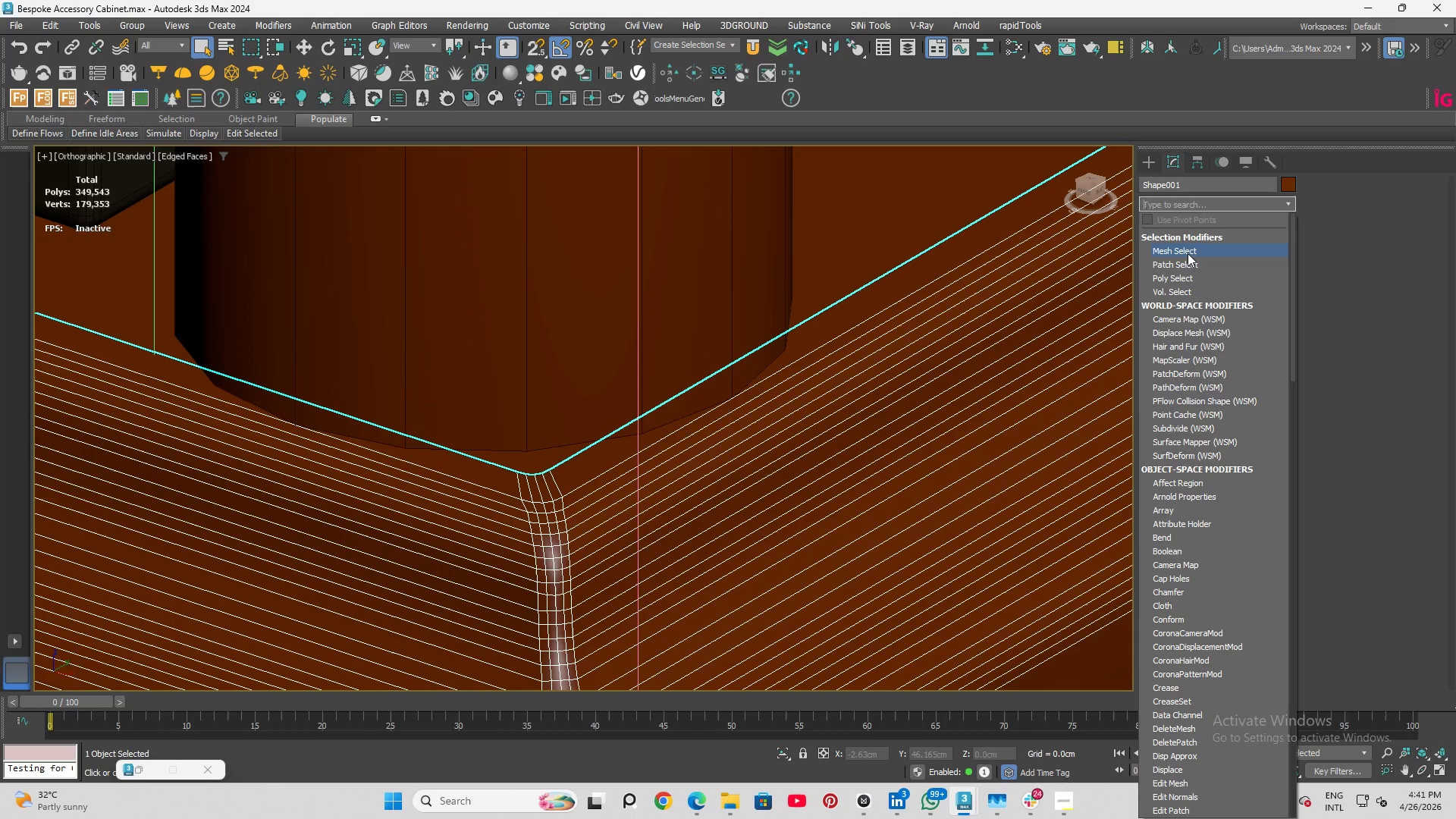 
key(T)
 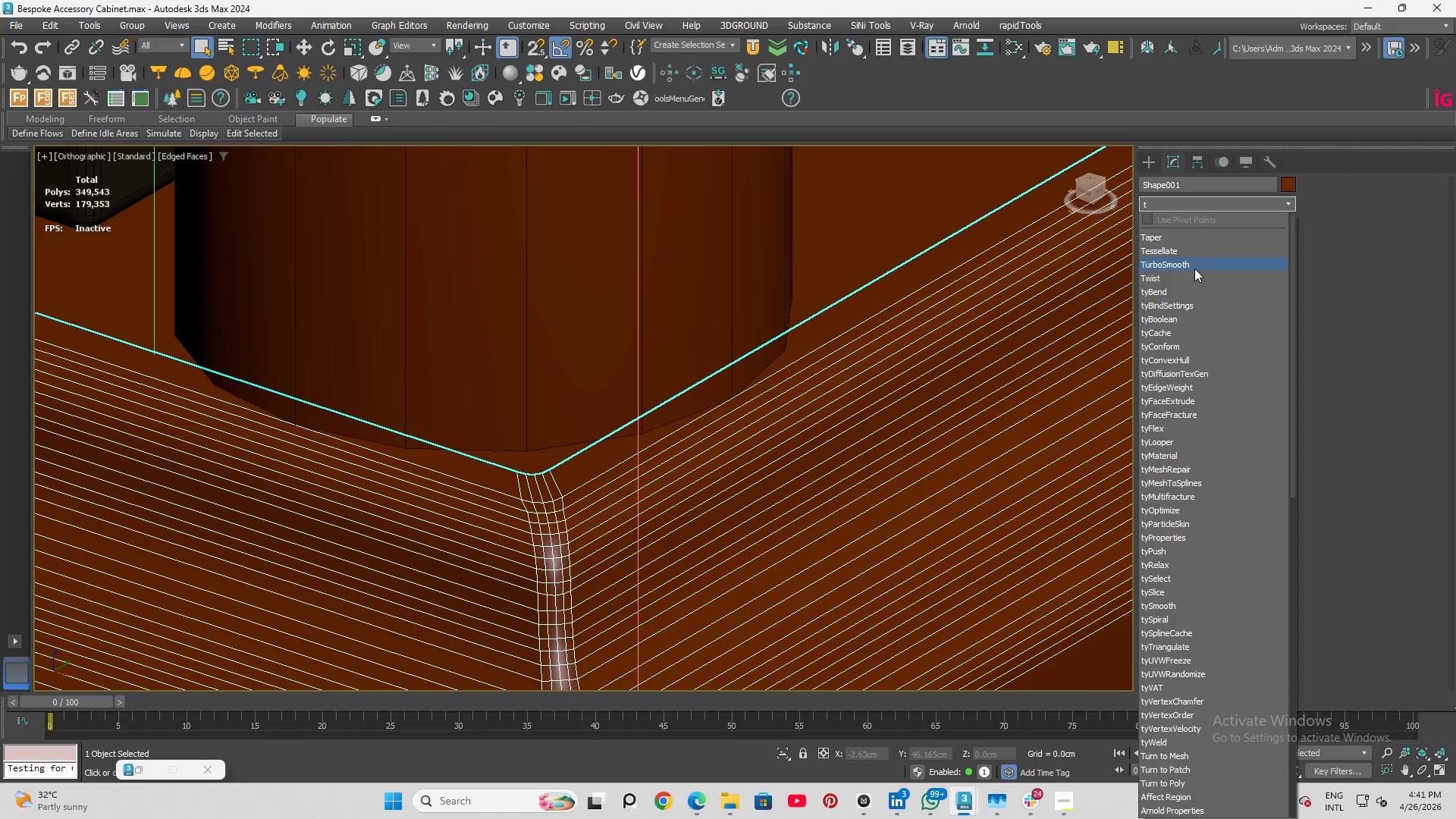 
wait(6.58)
 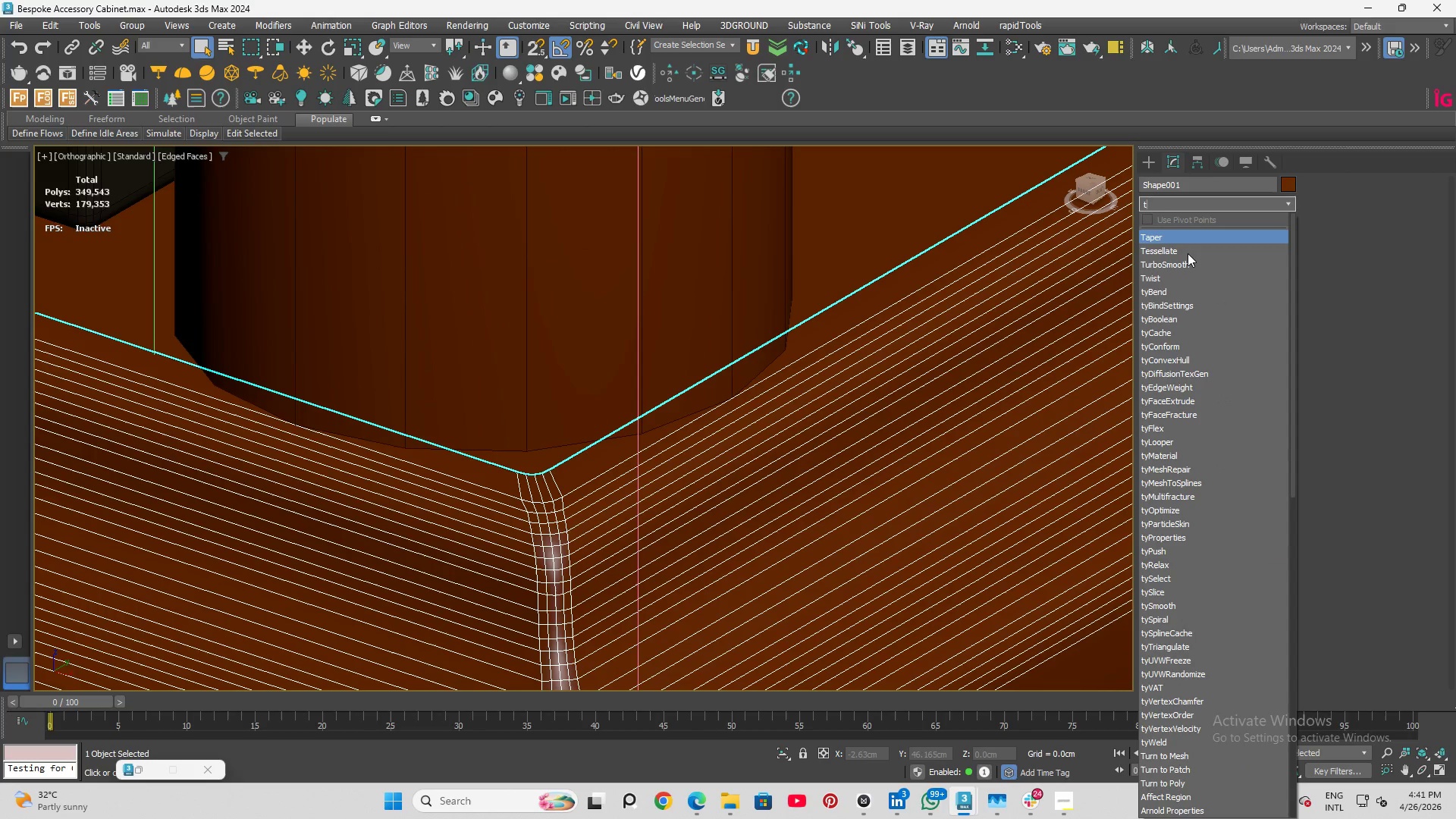 
left_click([1194, 268])
 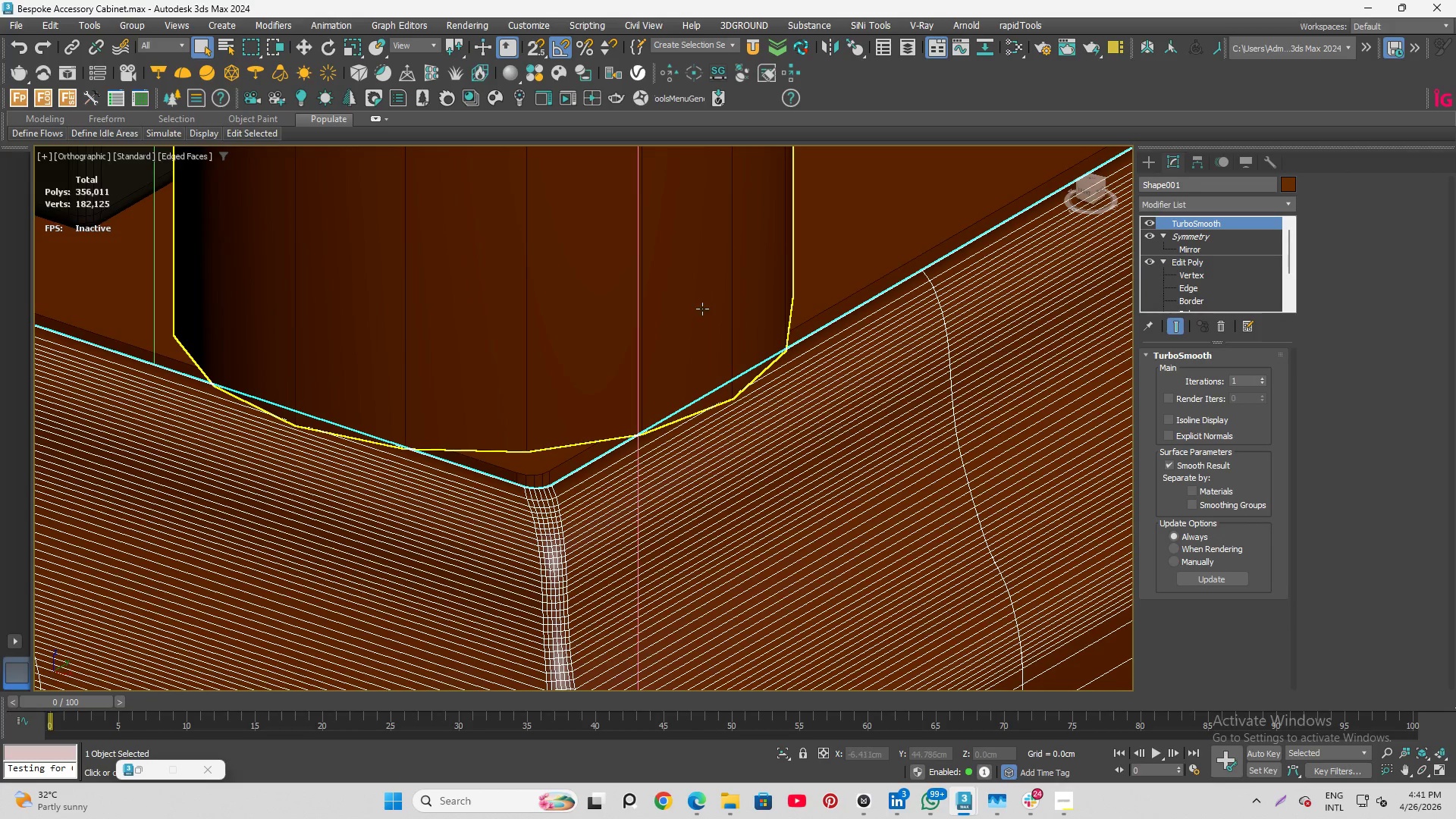 
key(F4)
 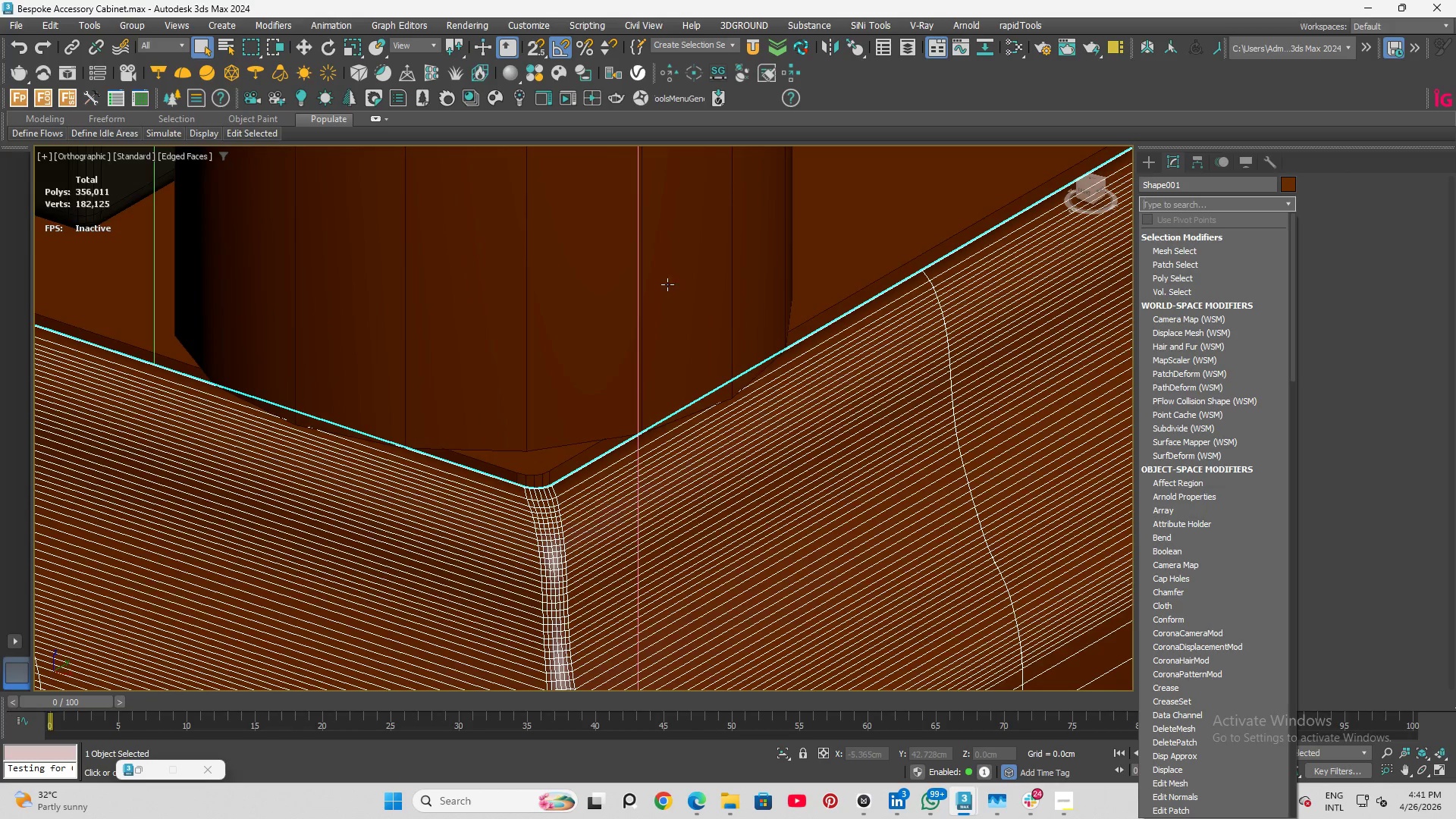 
scroll: coordinate [659, 351], scroll_direction: down, amount: 6.0
 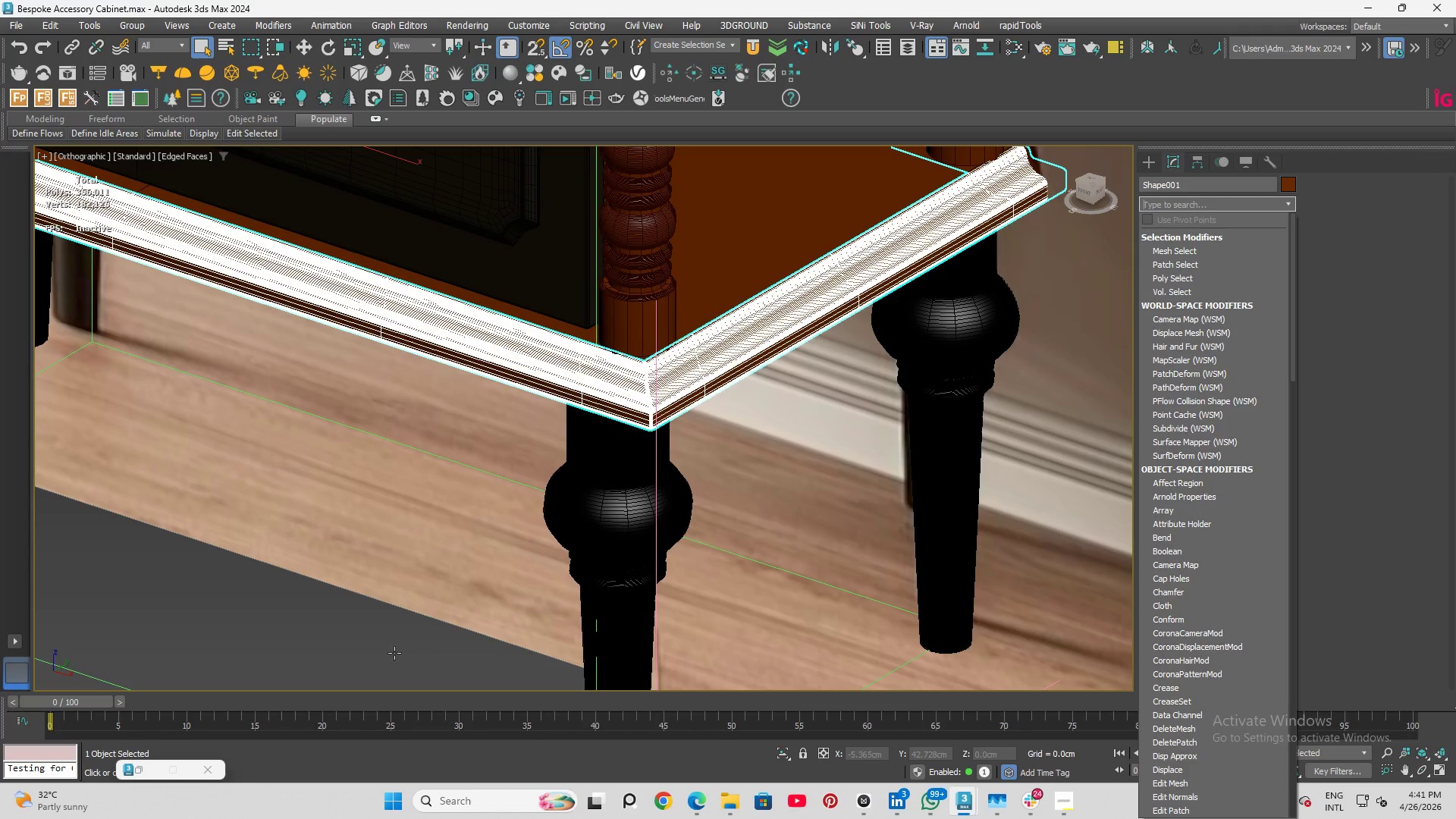 
left_click([383, 663])
 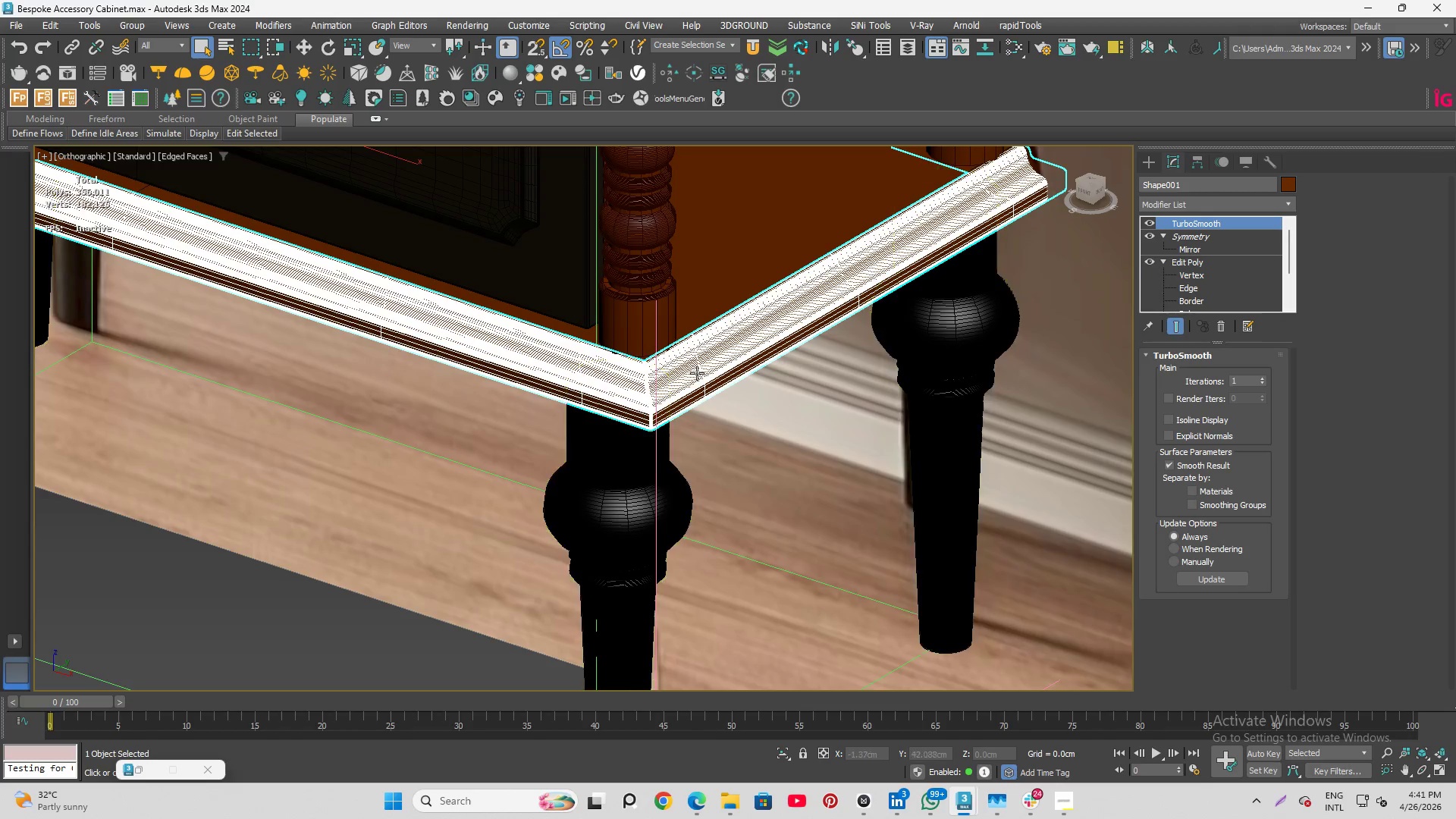 
scroll: coordinate [639, 456], scroll_direction: up, amount: 6.0
 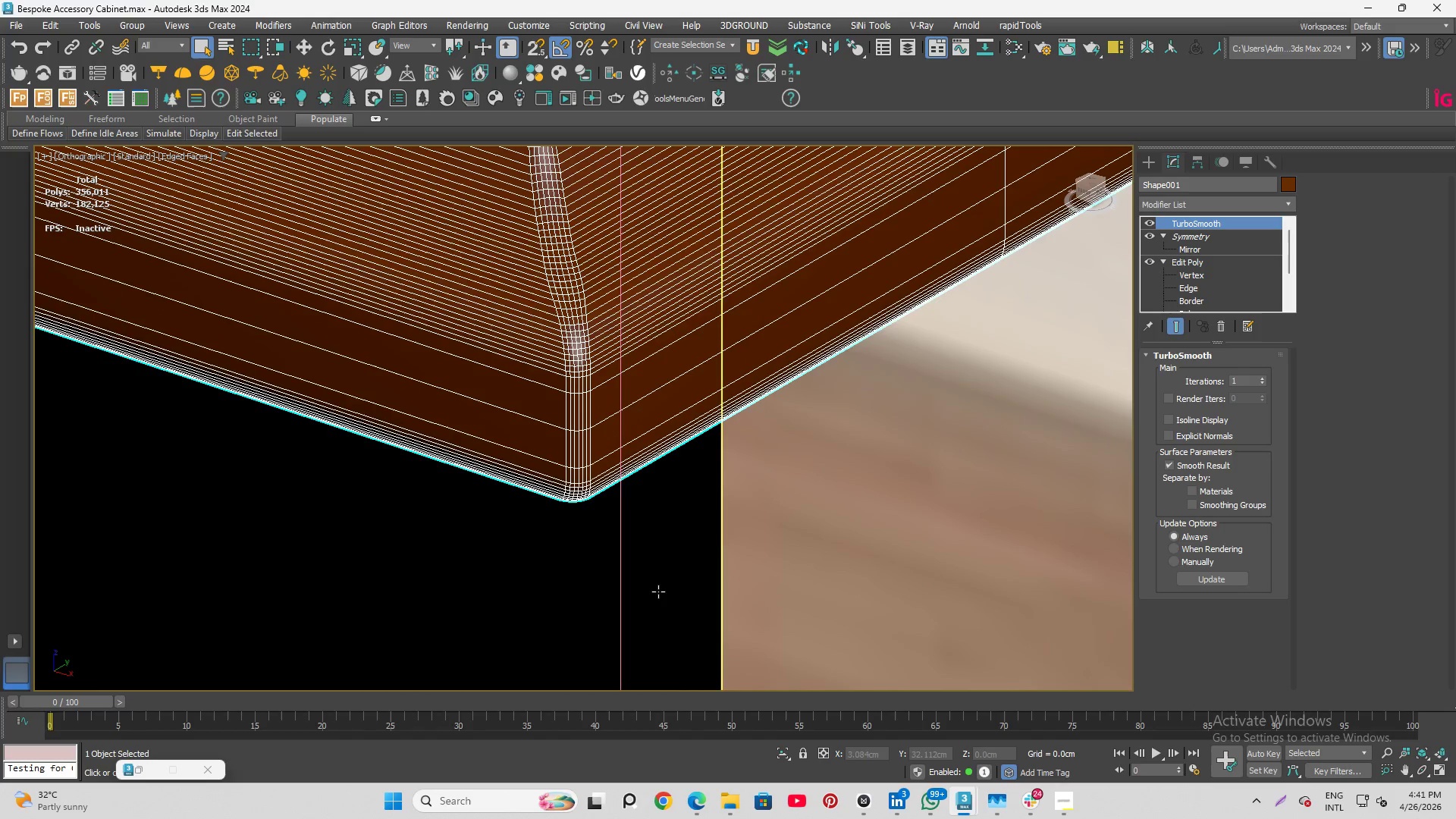 
key(F4)
 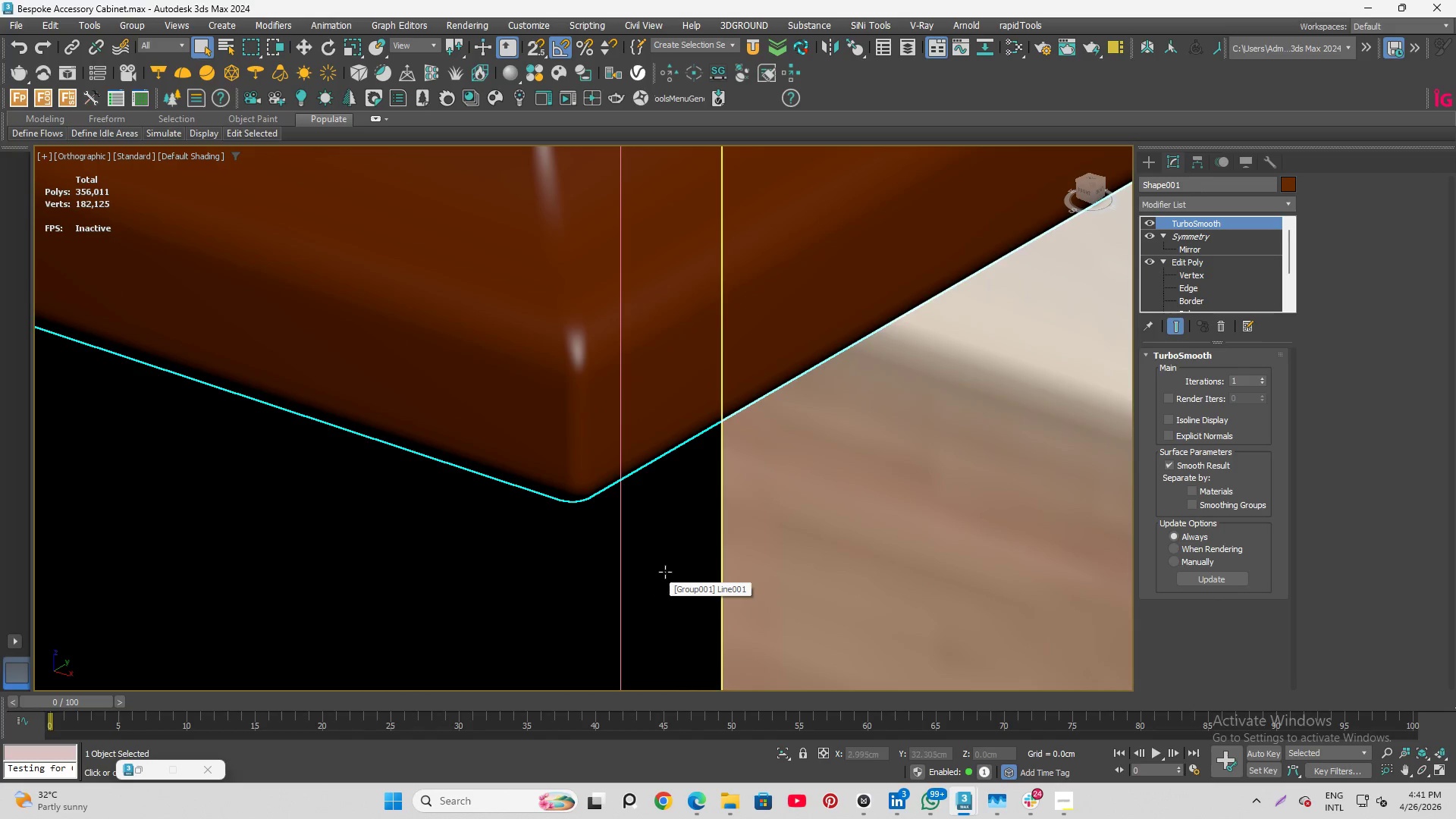 
hold_key(key=Space, duration=1.09)
 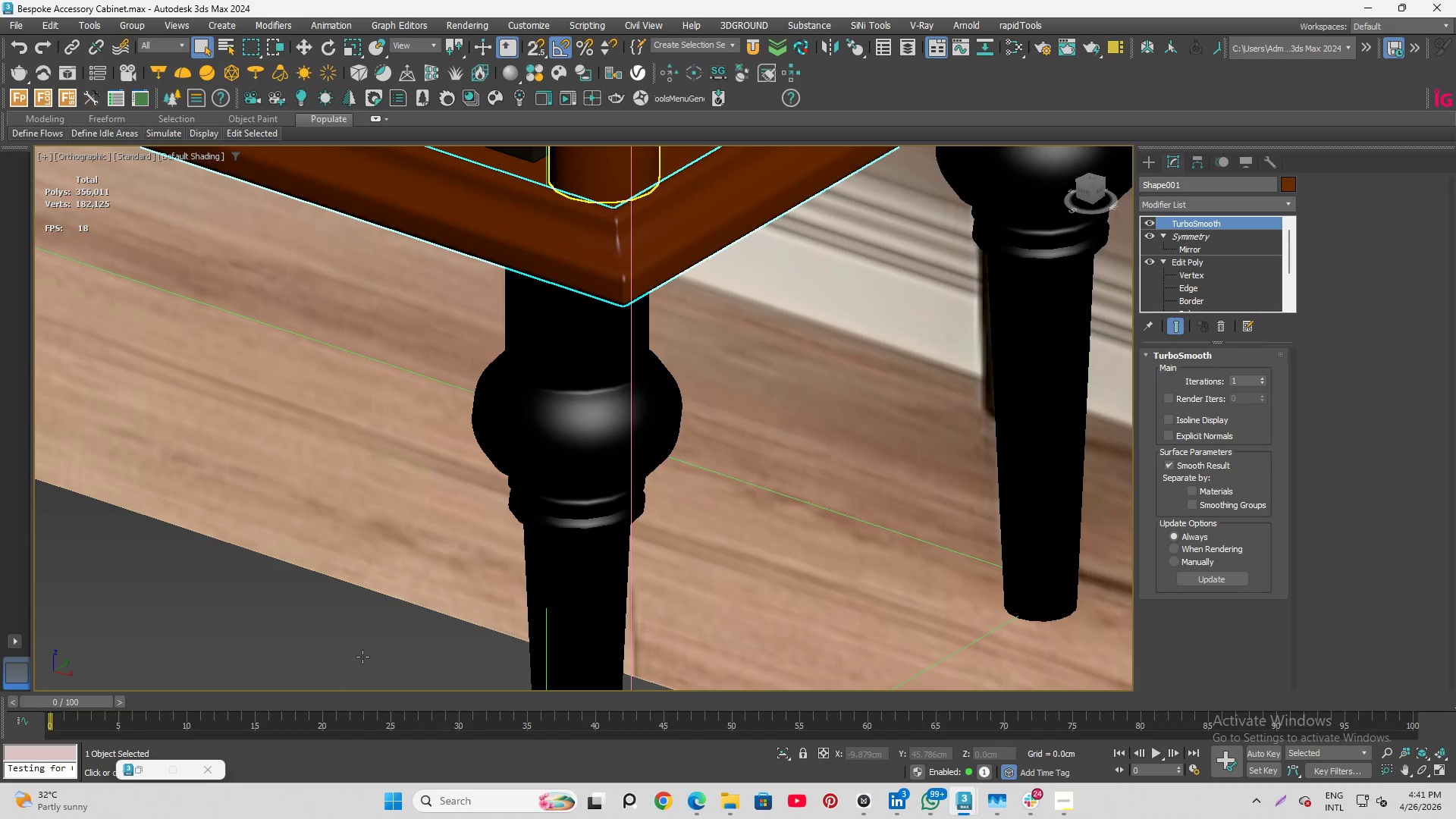 
scroll: coordinate [613, 299], scroll_direction: down, amount: 5.0
 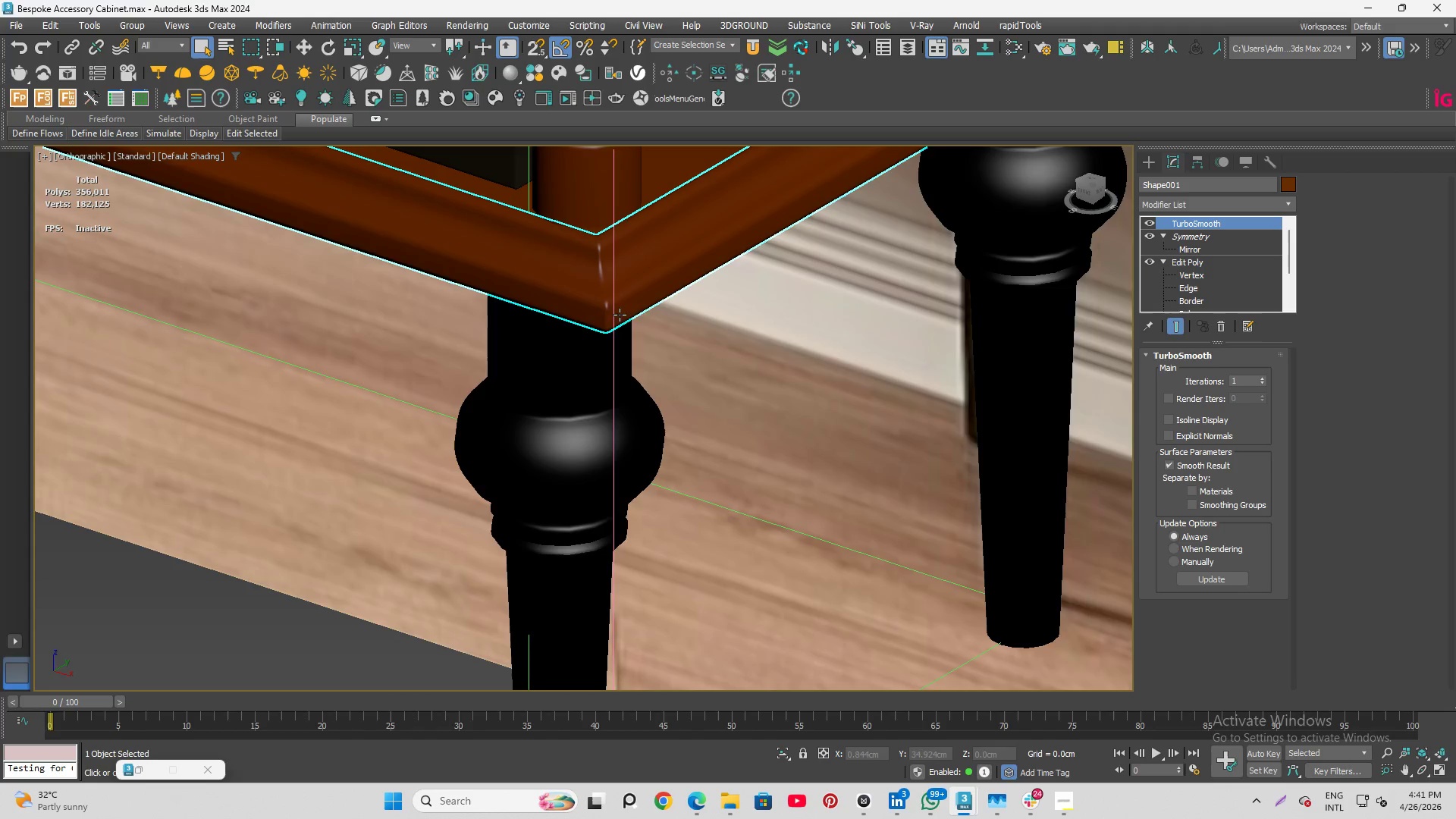 
left_click([362, 657])
 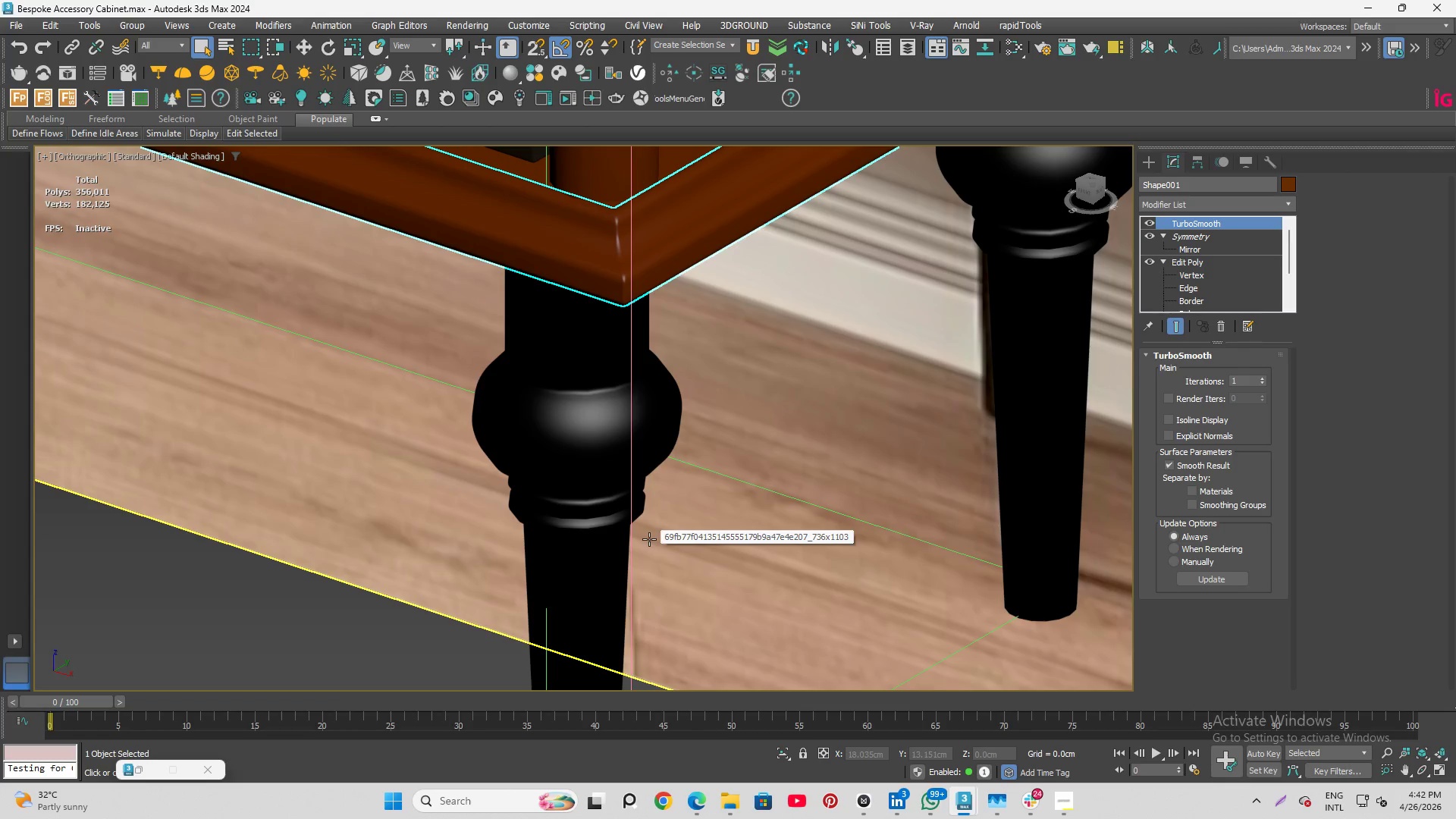 
wait(11.91)
 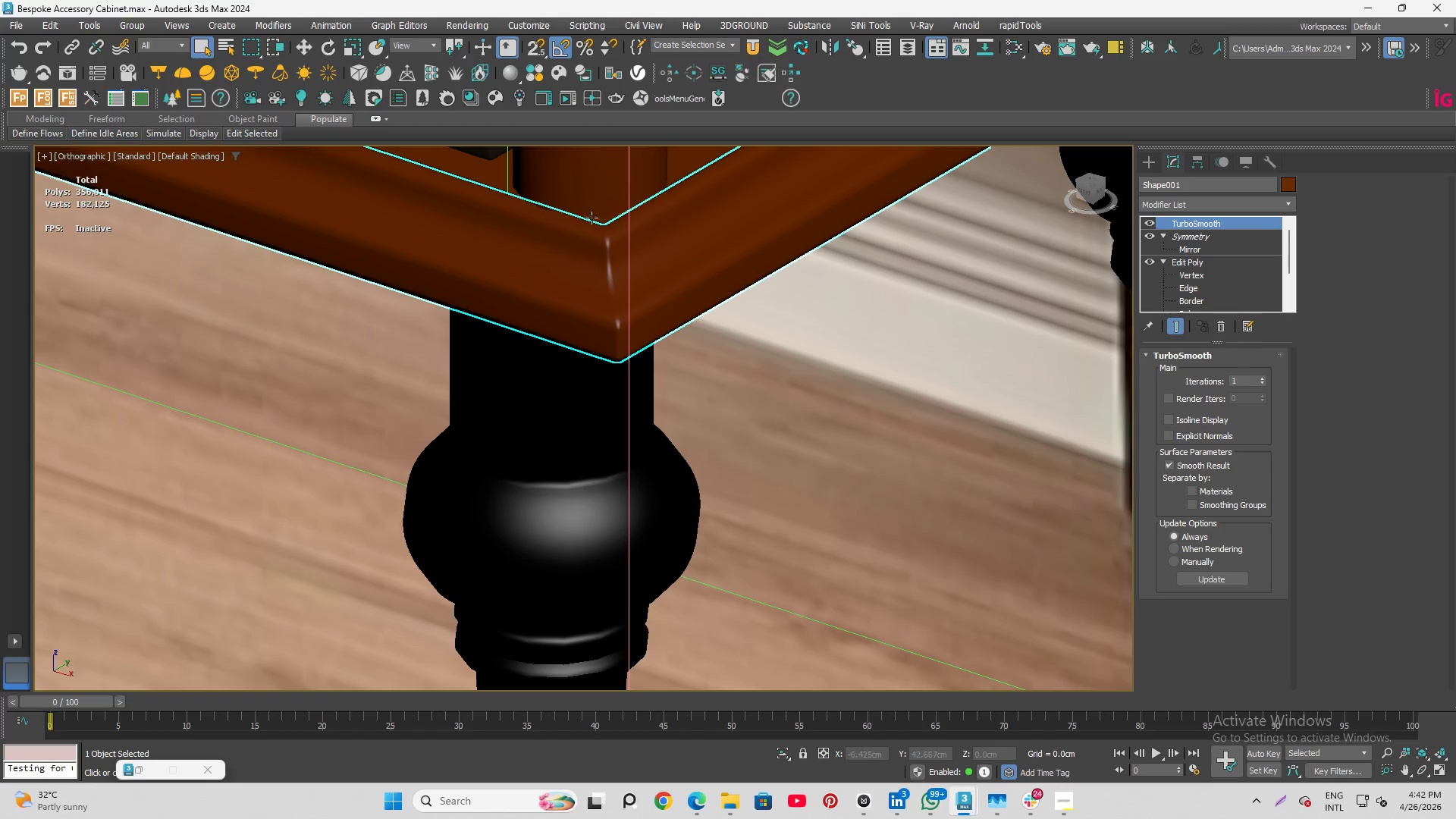 
hold_key(key=AltLeft, duration=0.94)
 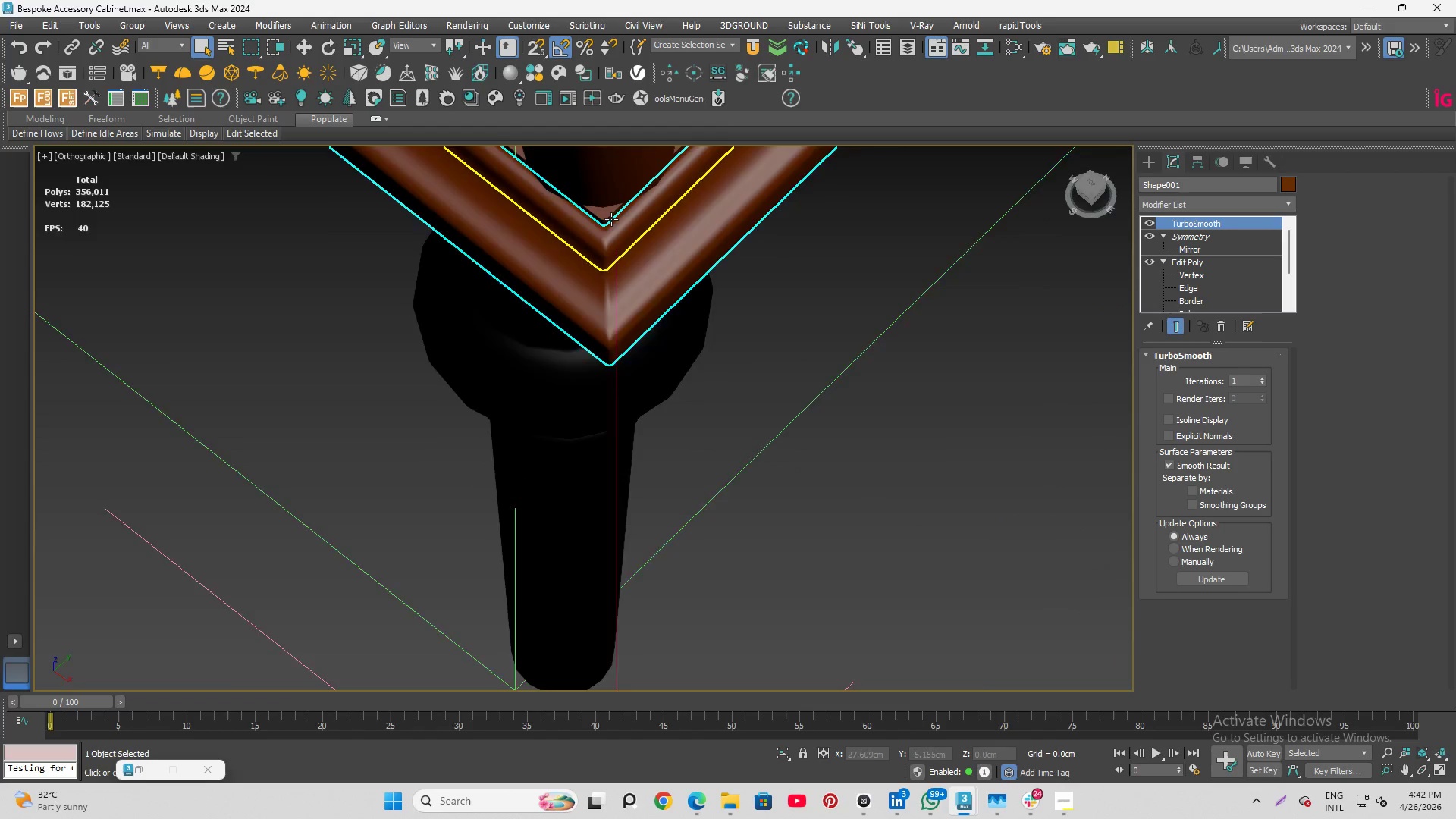 
scroll: coordinate [615, 216], scroll_direction: up, amount: 7.0
 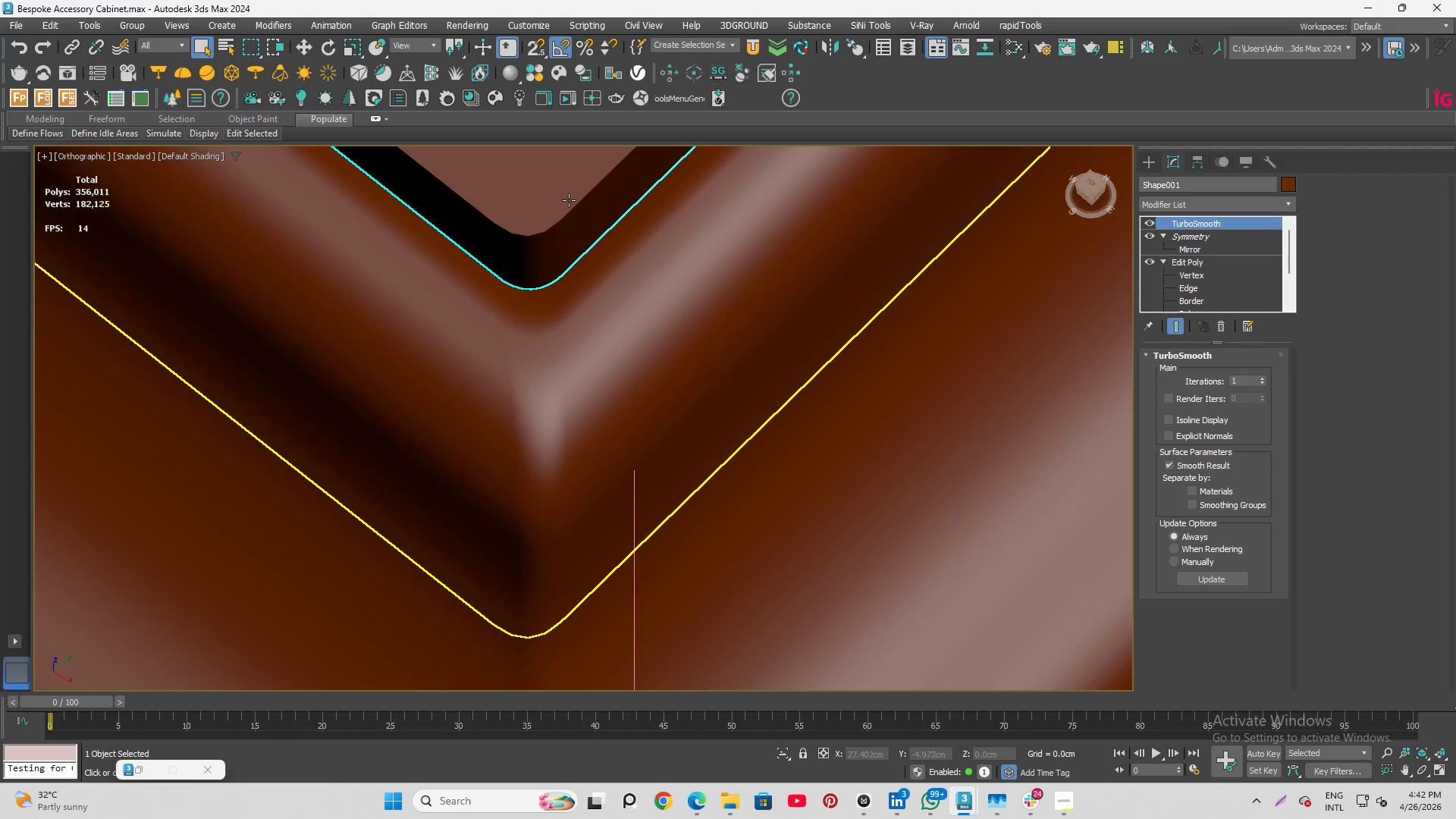 
hold_key(key=AltLeft, duration=2.19)
 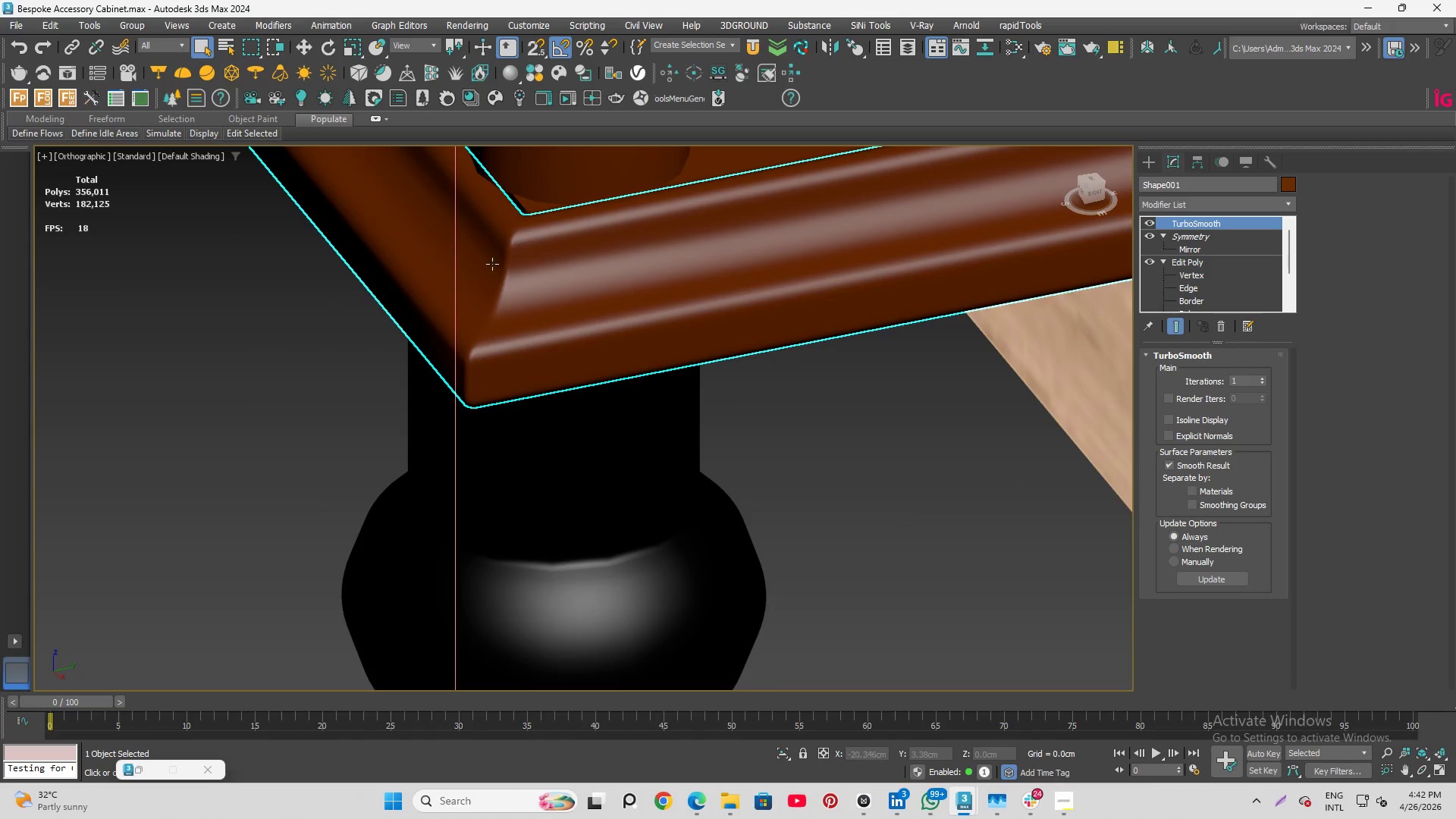 
hold_key(key=AltLeft, duration=0.95)
 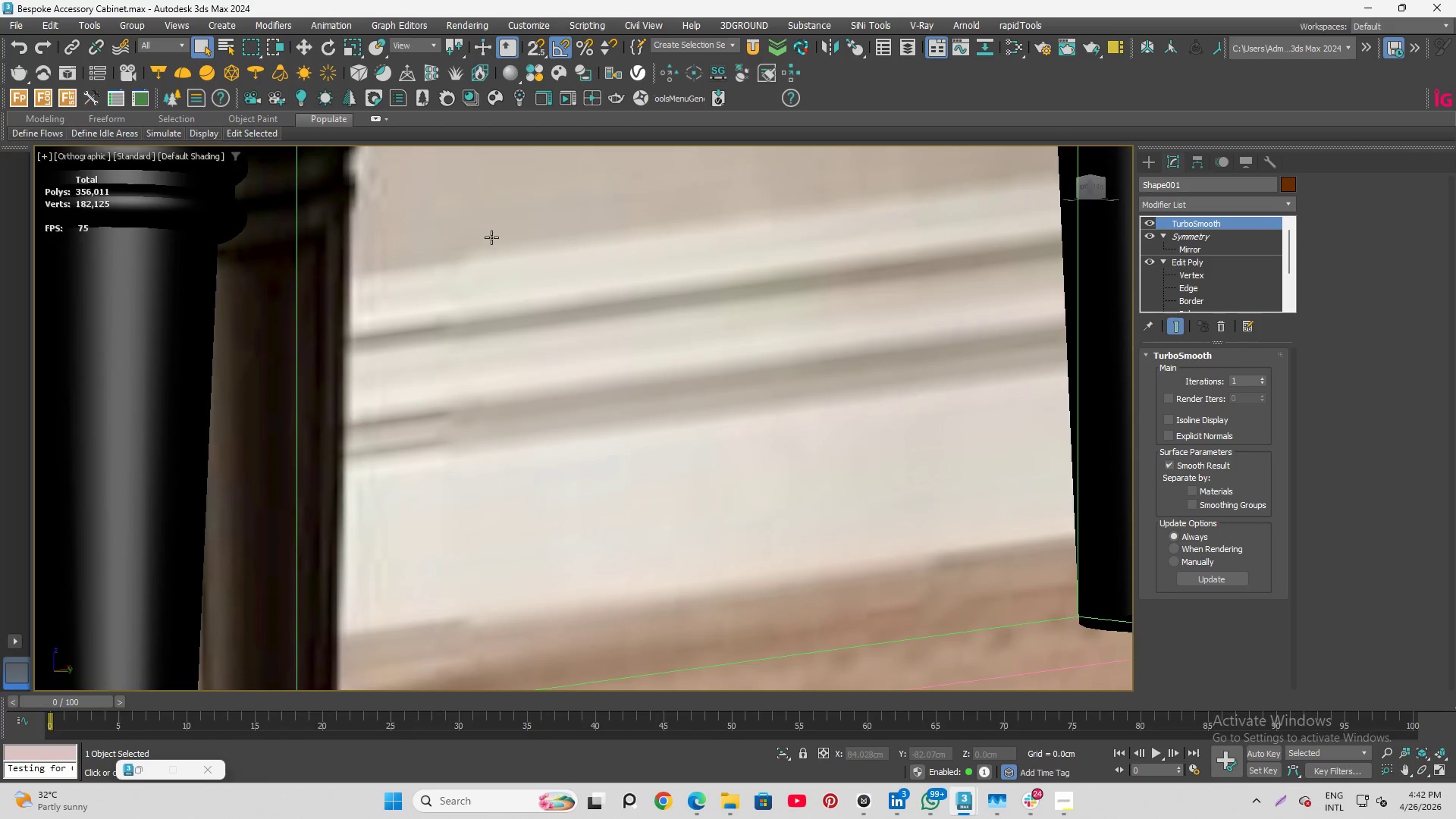 
scroll: coordinate [529, 212], scroll_direction: down, amount: 6.0
 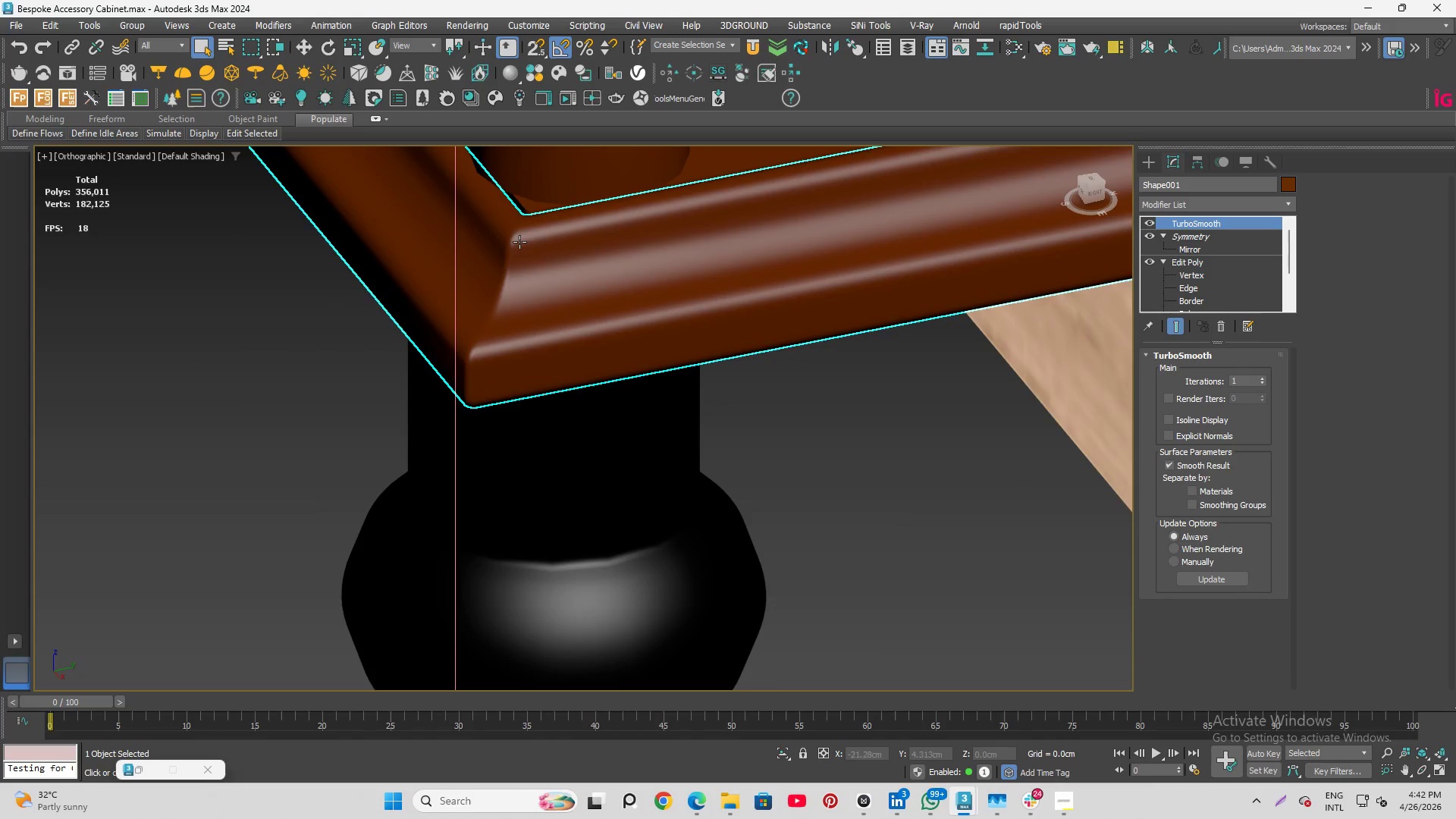 
key(Alt+AltLeft)
 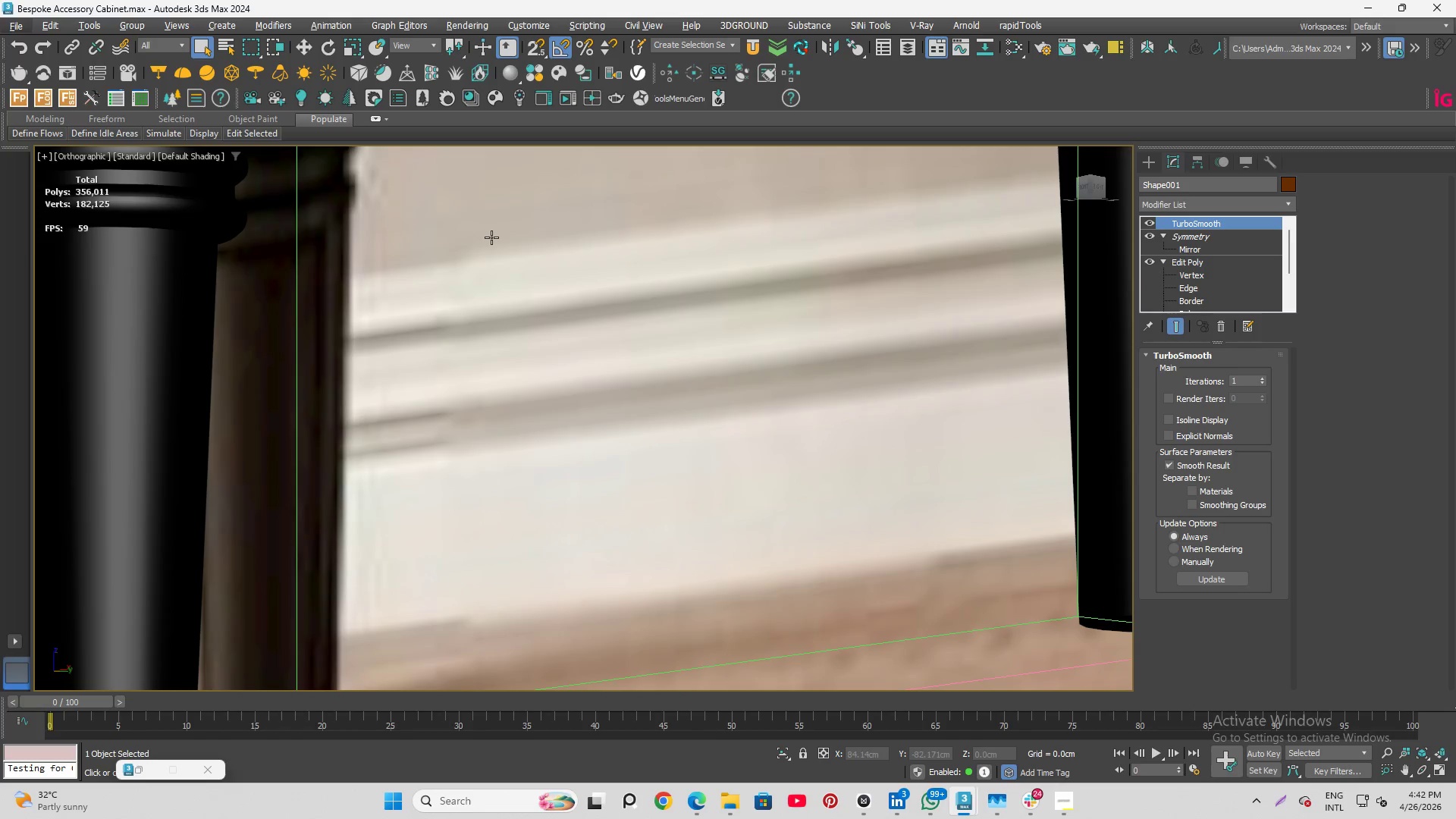 
key(Alt+Q)
 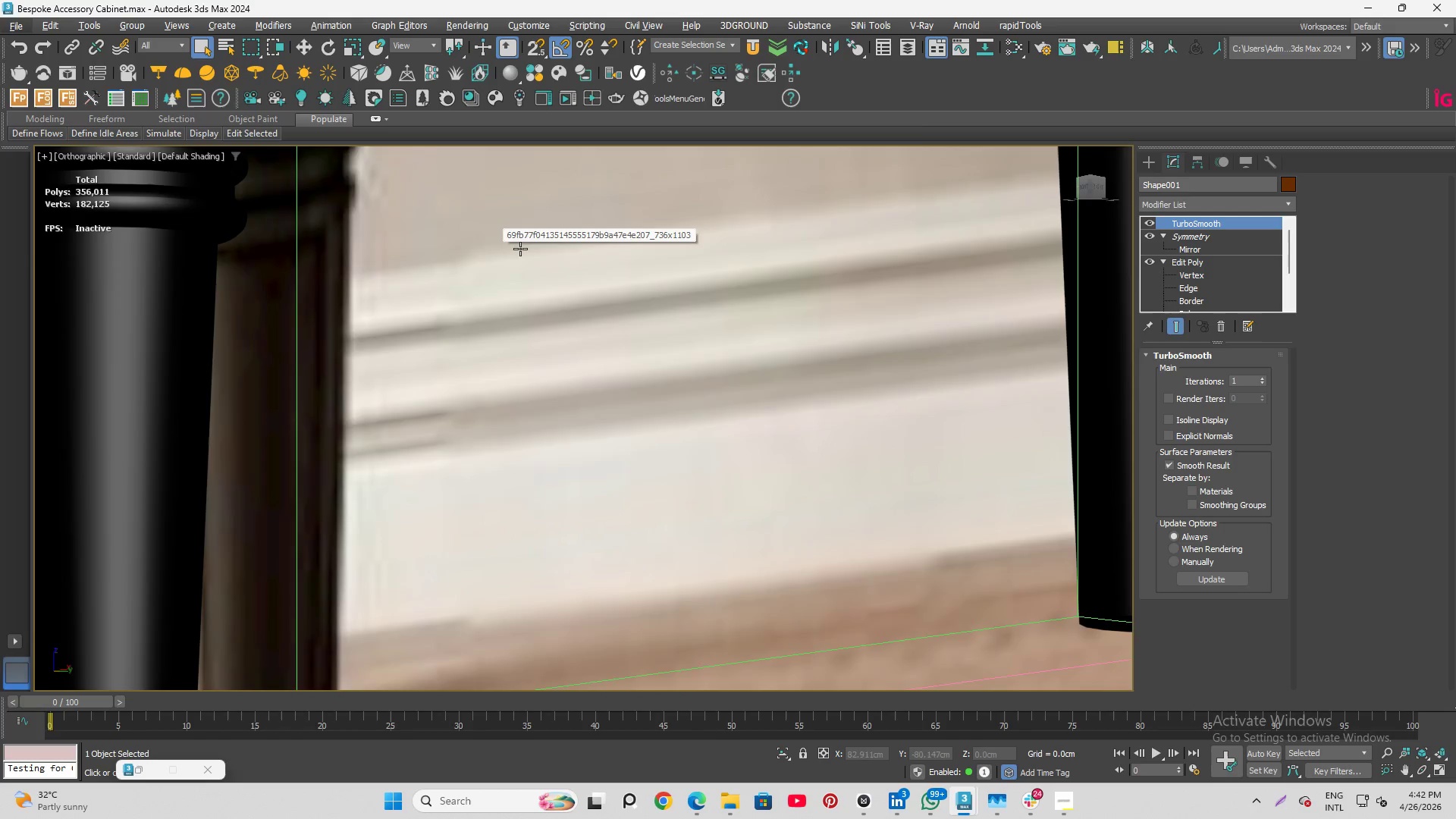 
hold_key(key=AltLeft, duration=0.88)
 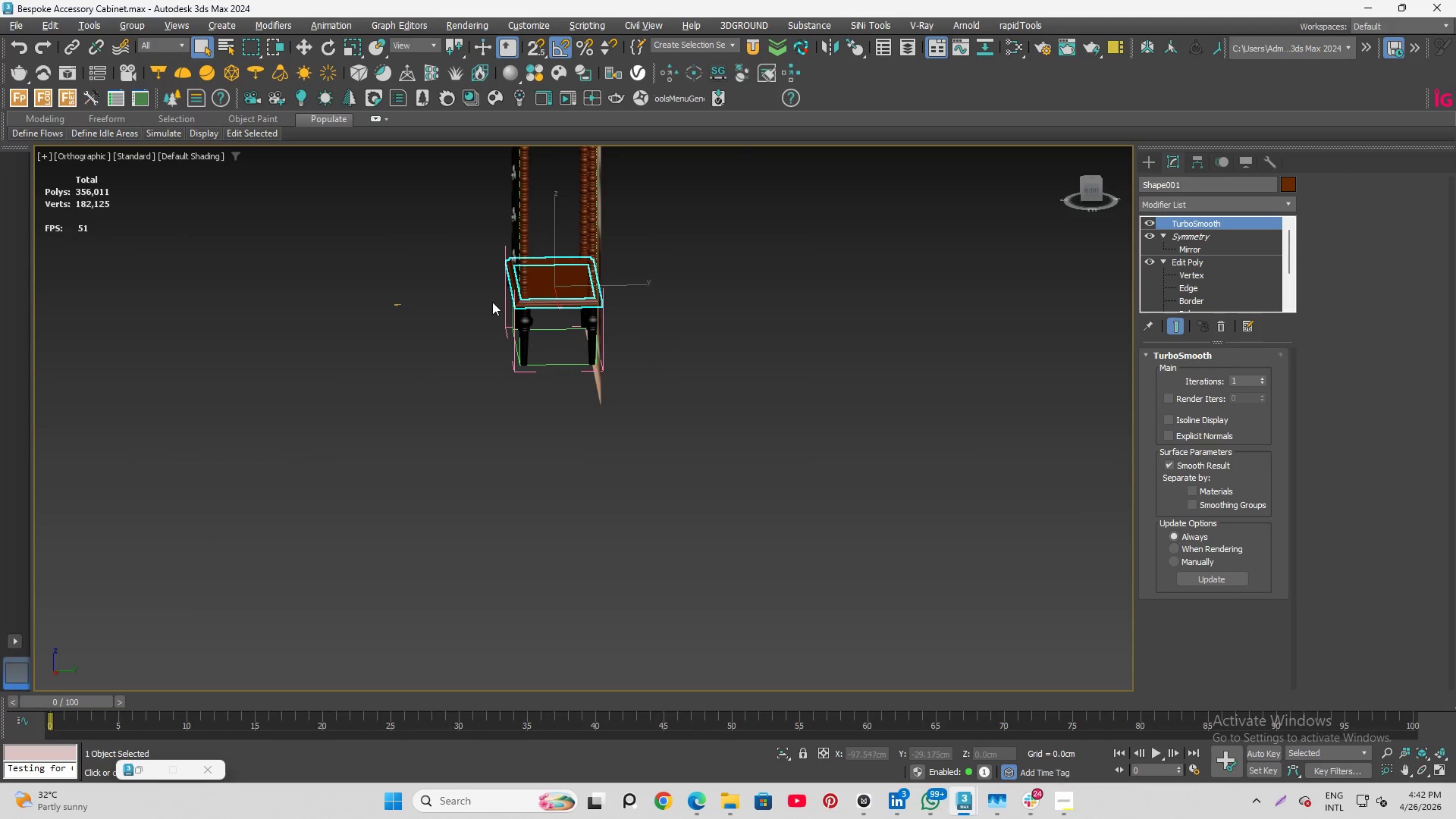 
scroll: coordinate [552, 337], scroll_direction: down, amount: 10.0
 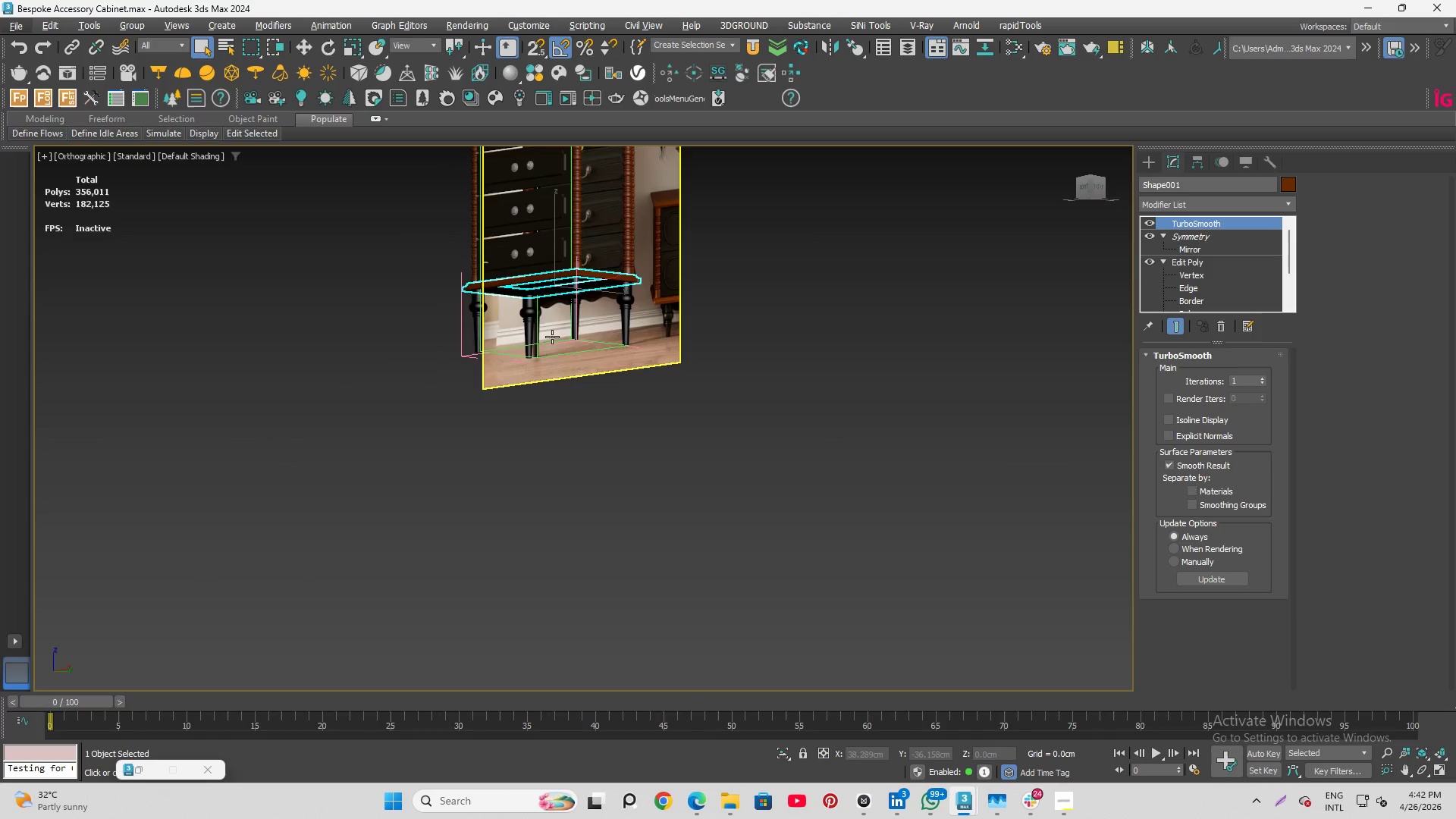 
scroll: coordinate [678, 316], scroll_direction: up, amount: 9.0
 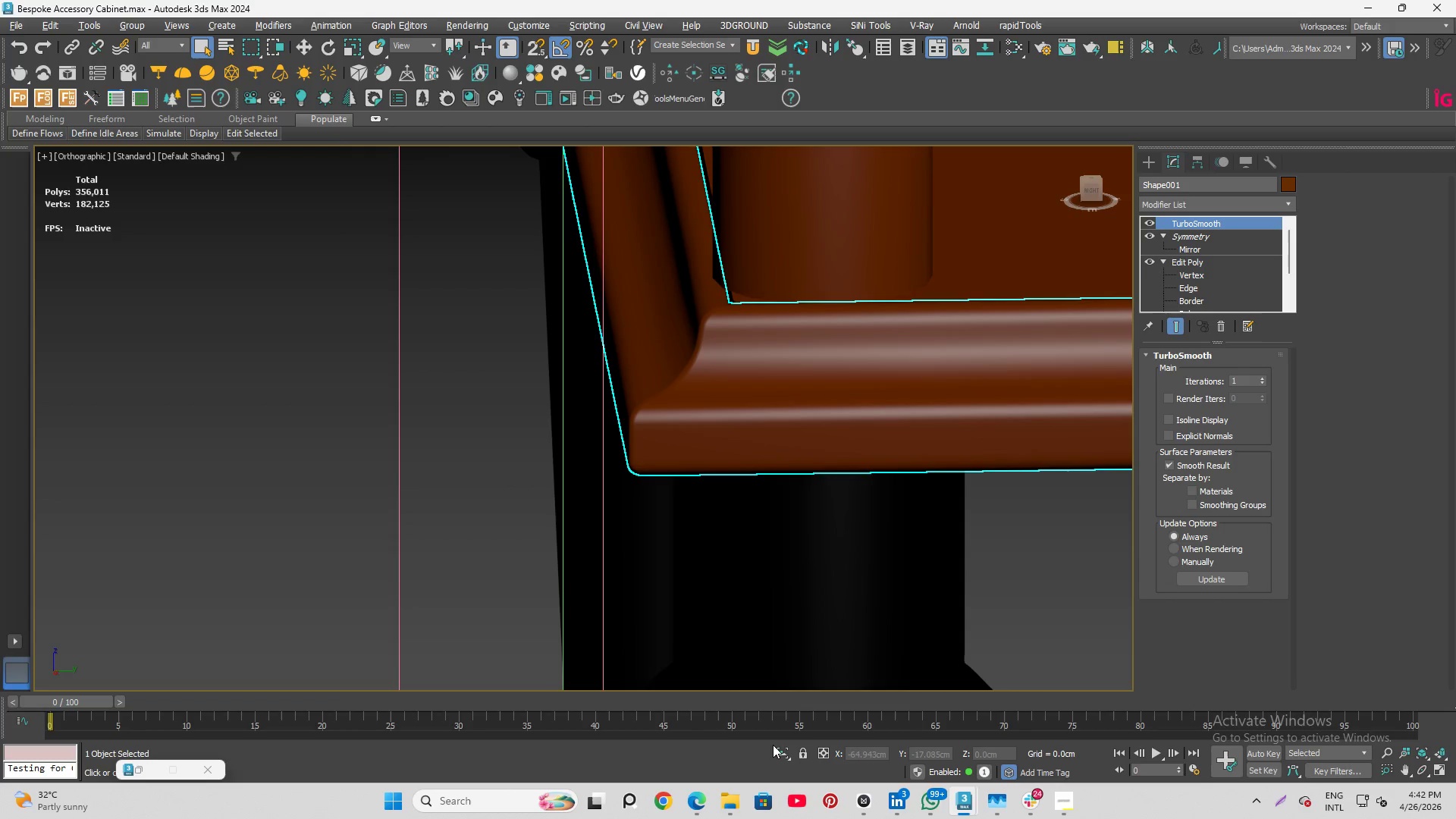 
key(Alt+Q)
 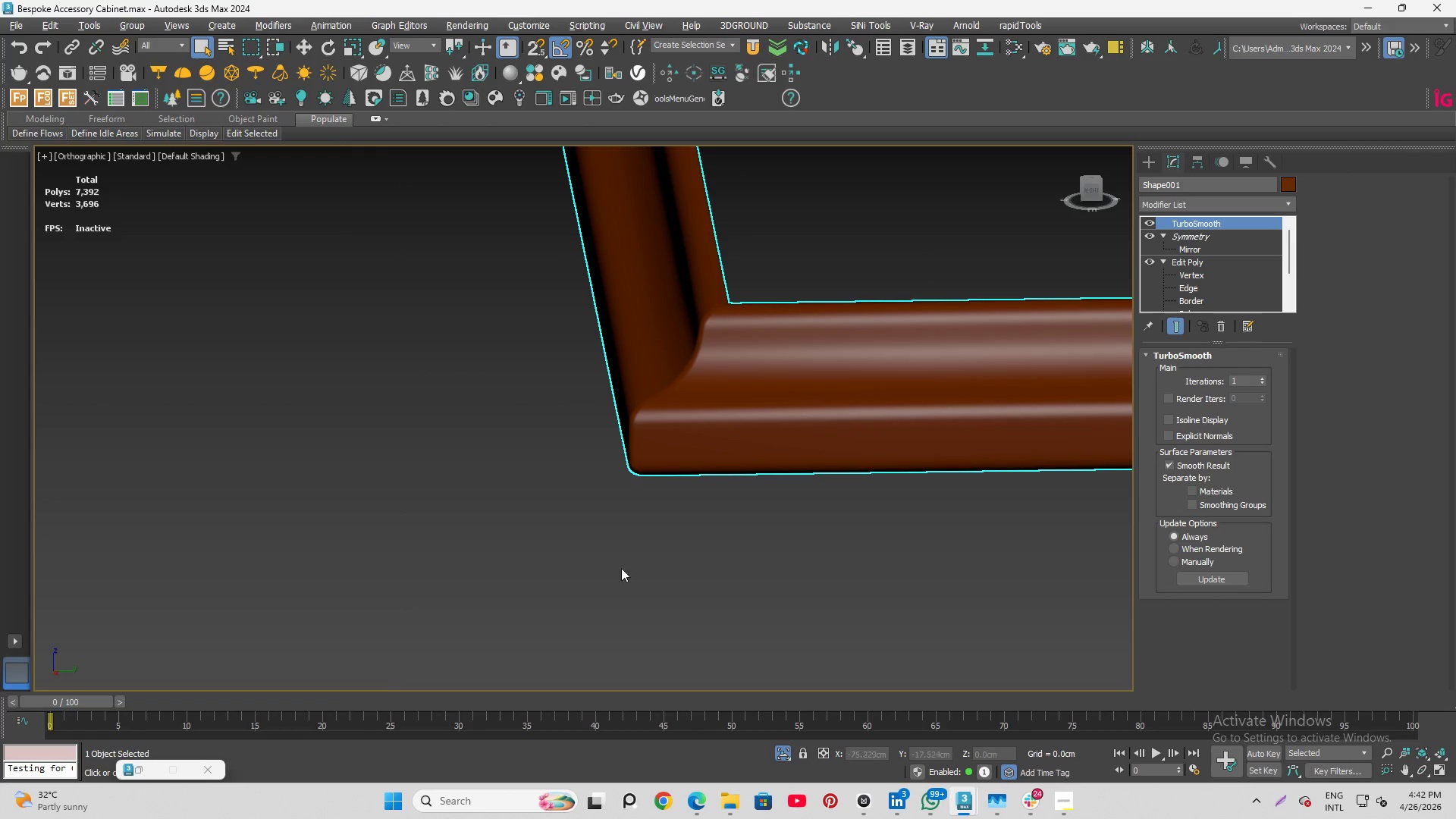 
hold_key(key=AltLeft, duration=1.06)
 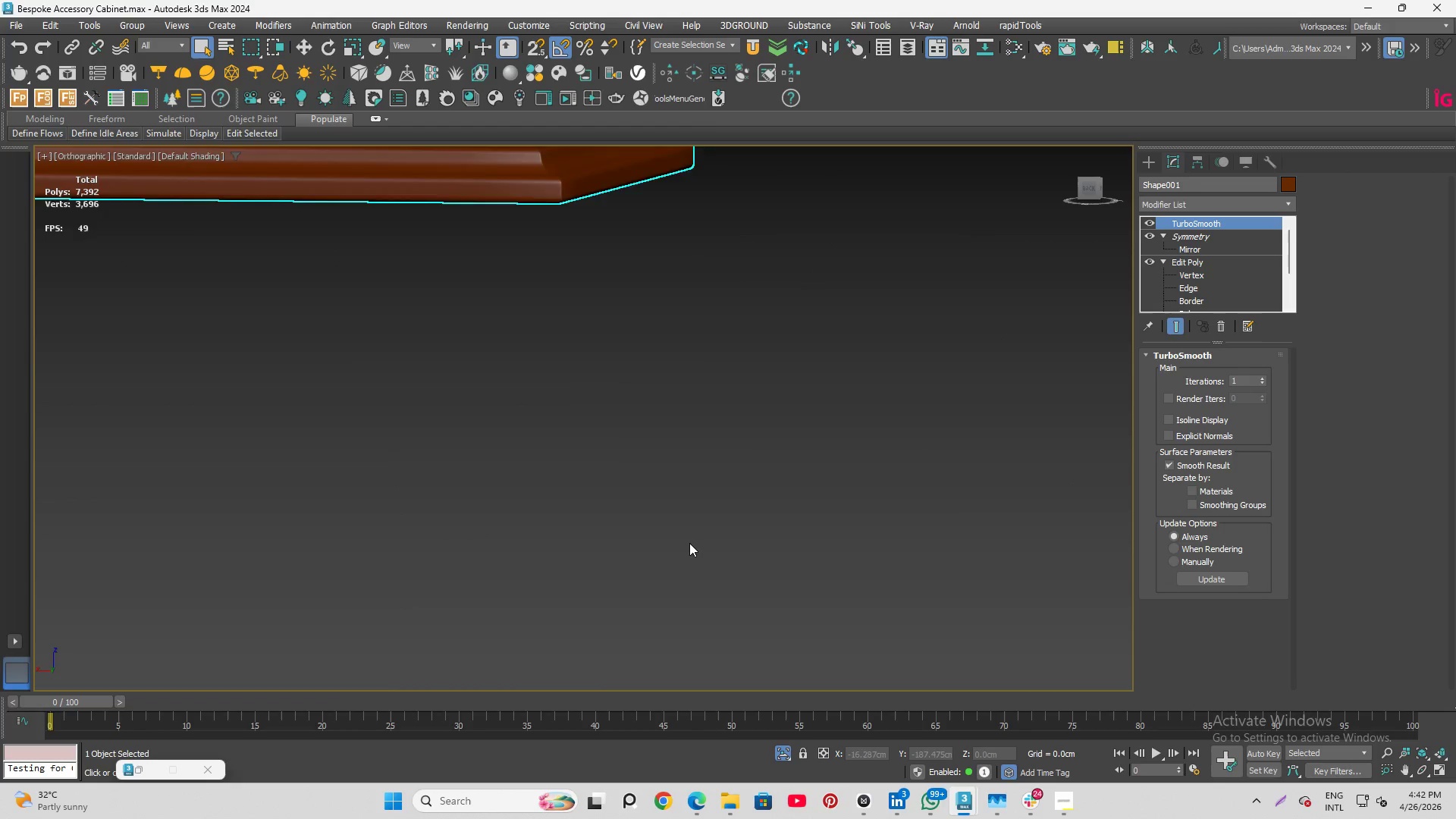 
scroll: coordinate [693, 548], scroll_direction: down, amount: 7.0
 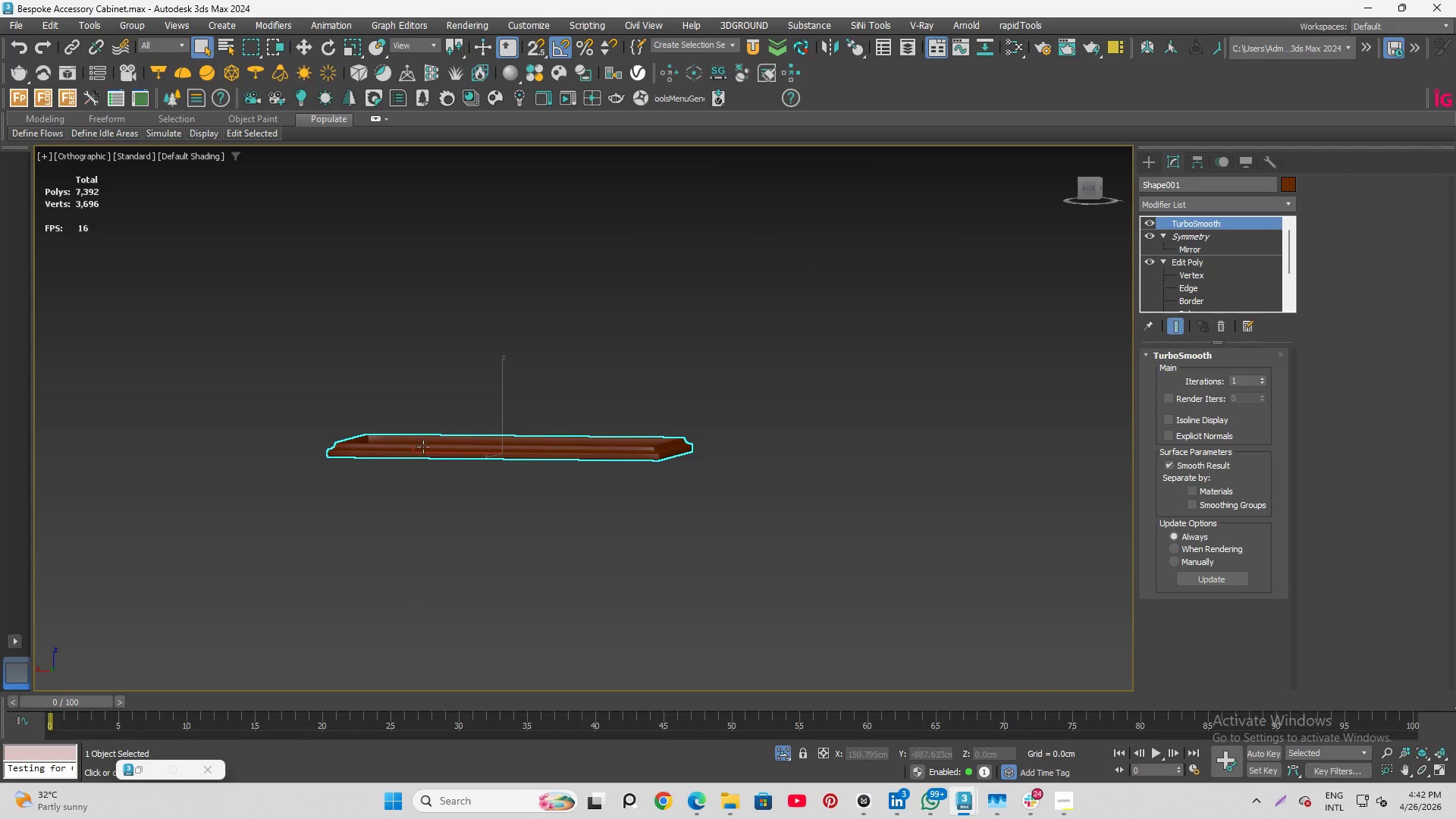 
hold_key(key=AltLeft, duration=0.78)
 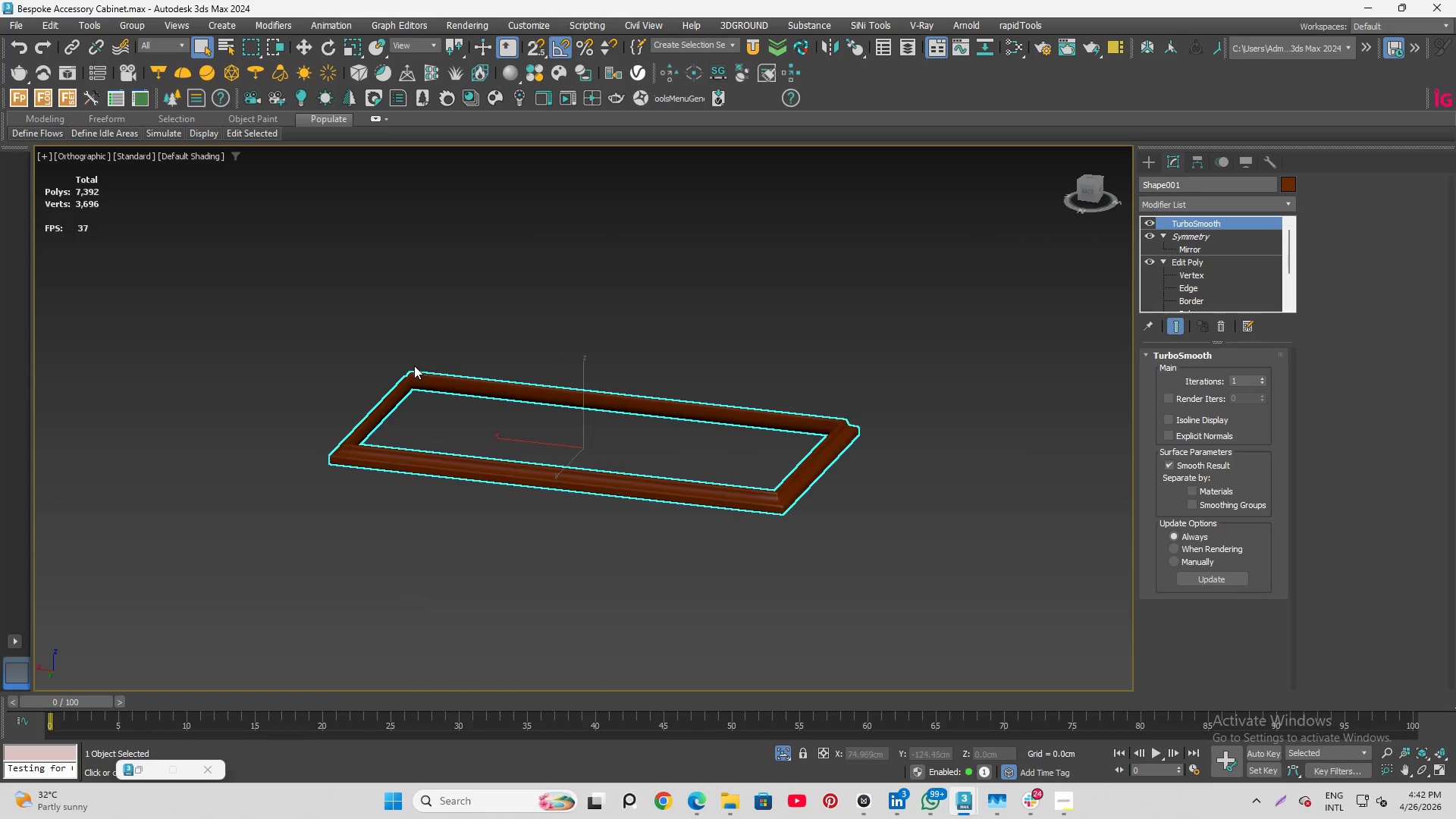 
scroll: coordinate [395, 392], scroll_direction: up, amount: 9.0
 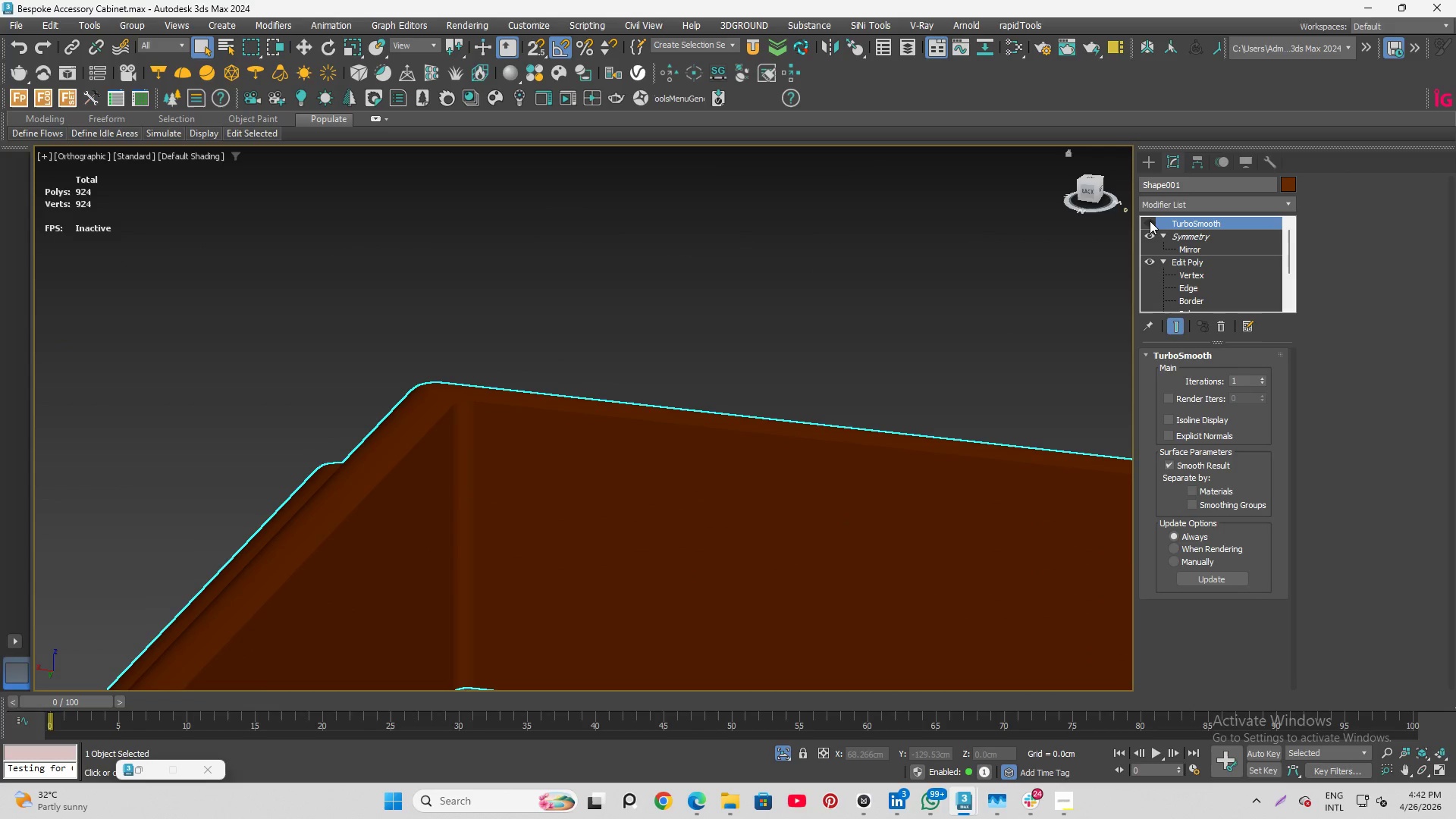 
key(F4)
 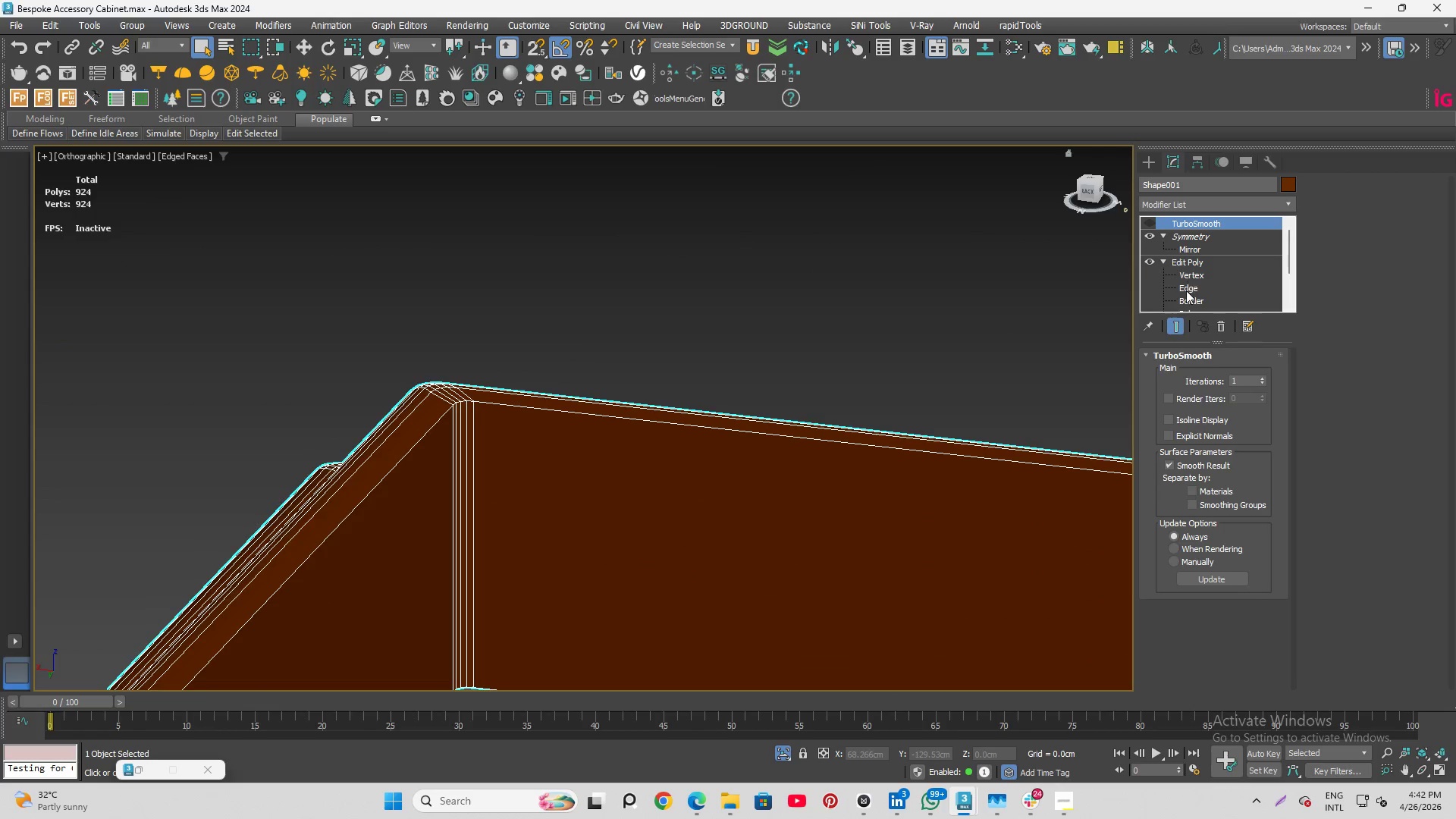 
left_click([1186, 290])
 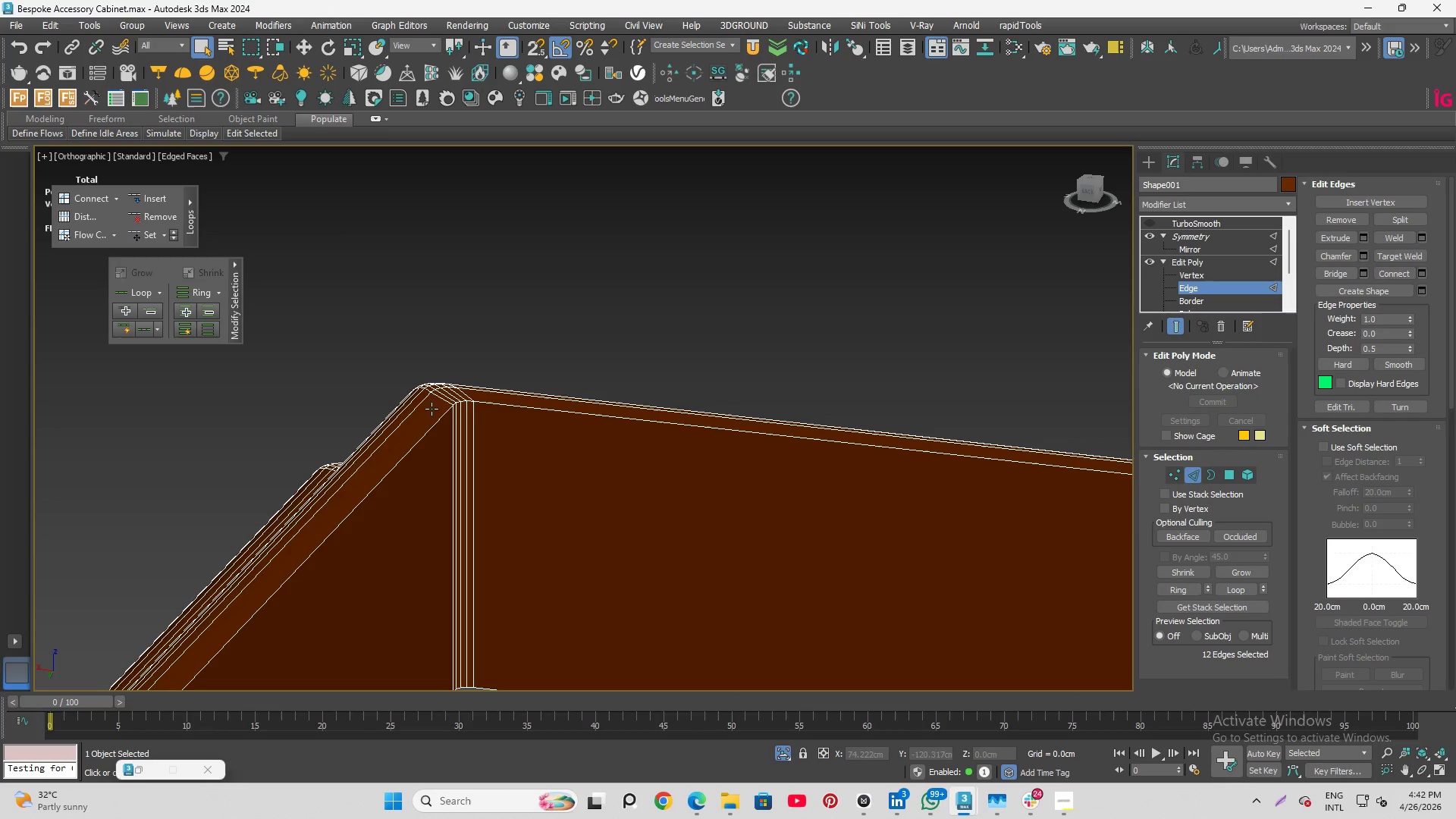 
key(Alt+1)
 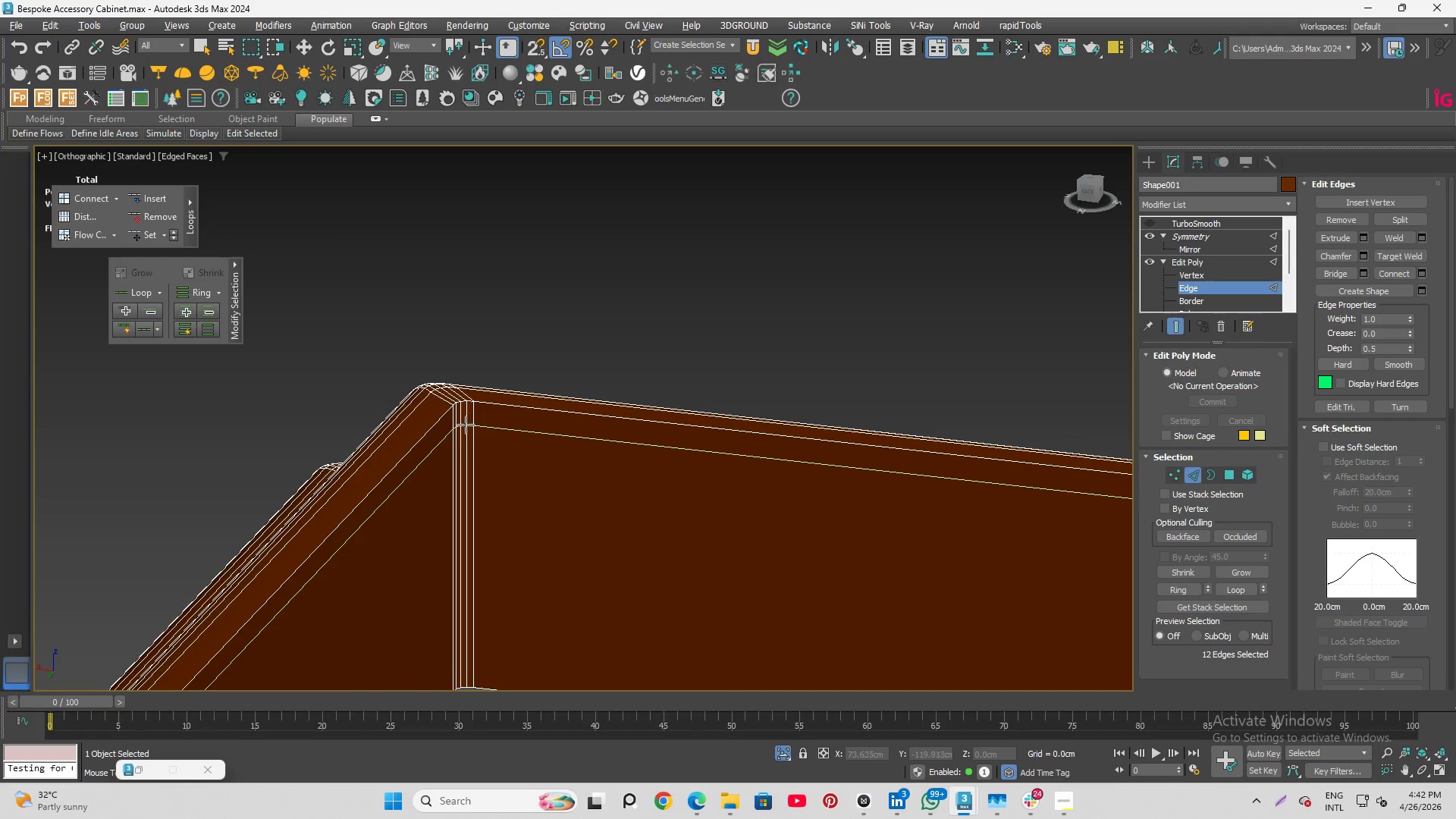 
scroll: coordinate [466, 424], scroll_direction: up, amount: 3.0
 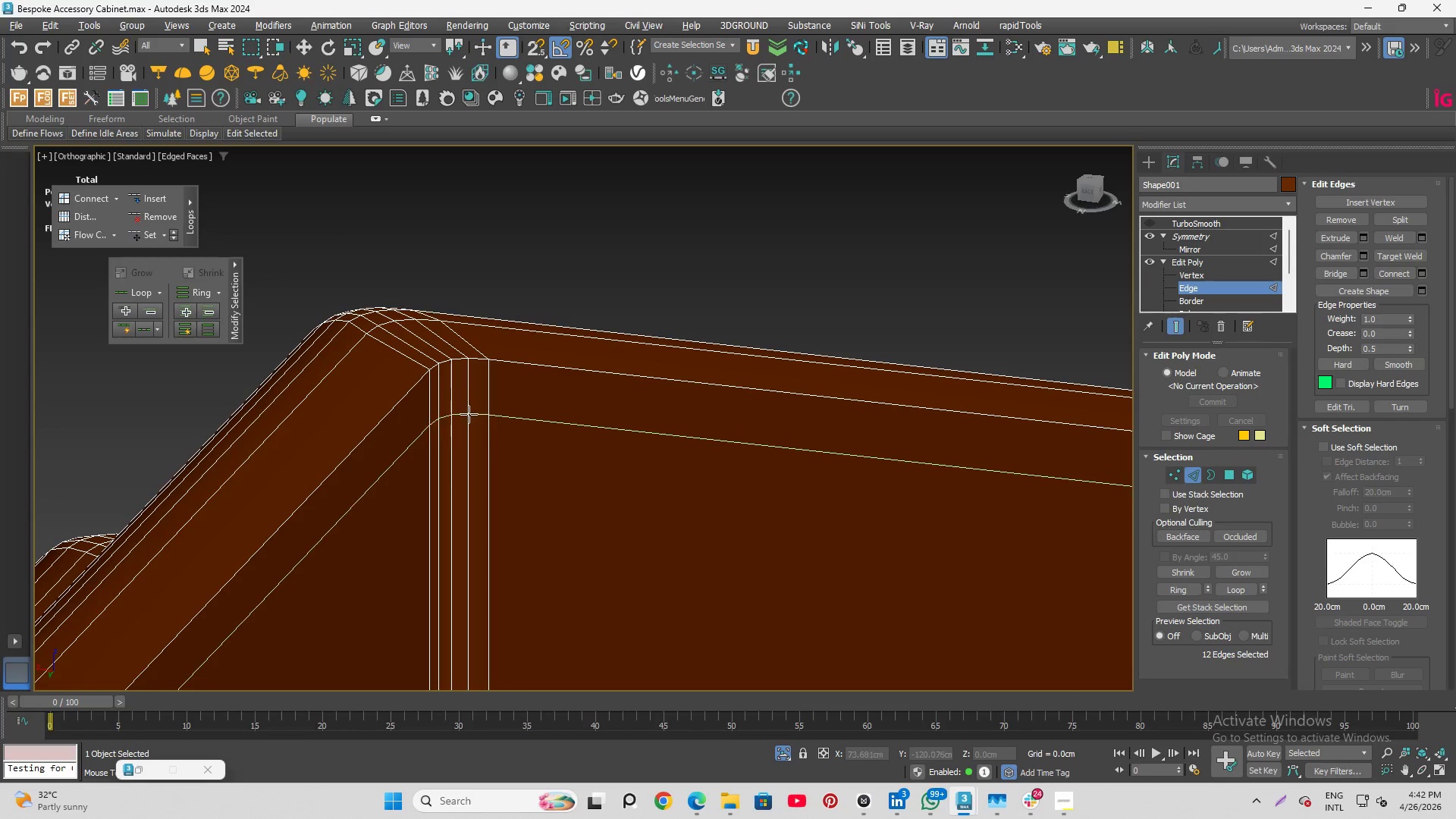 
left_click([470, 452])
 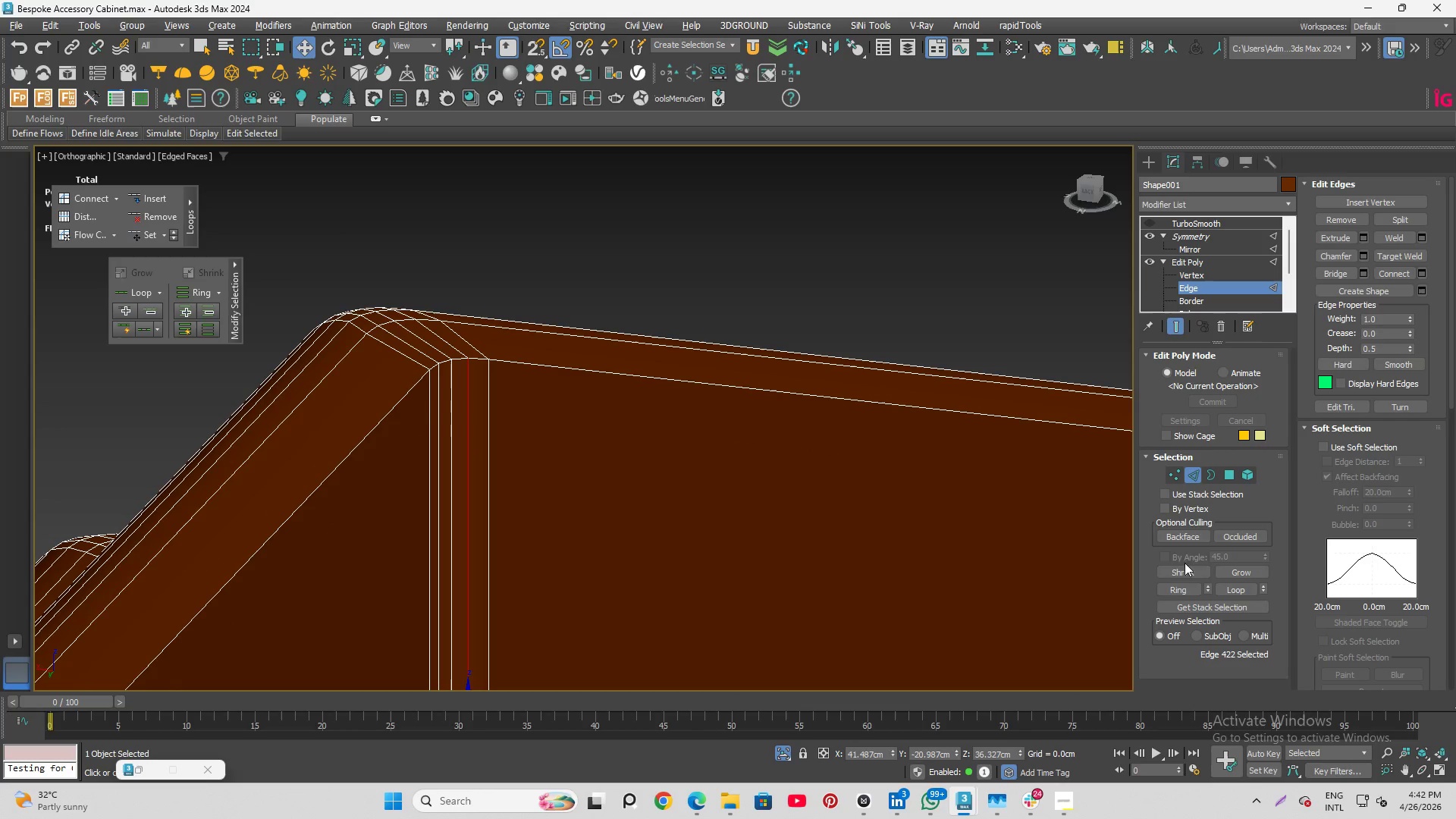 
left_click([1185, 586])
 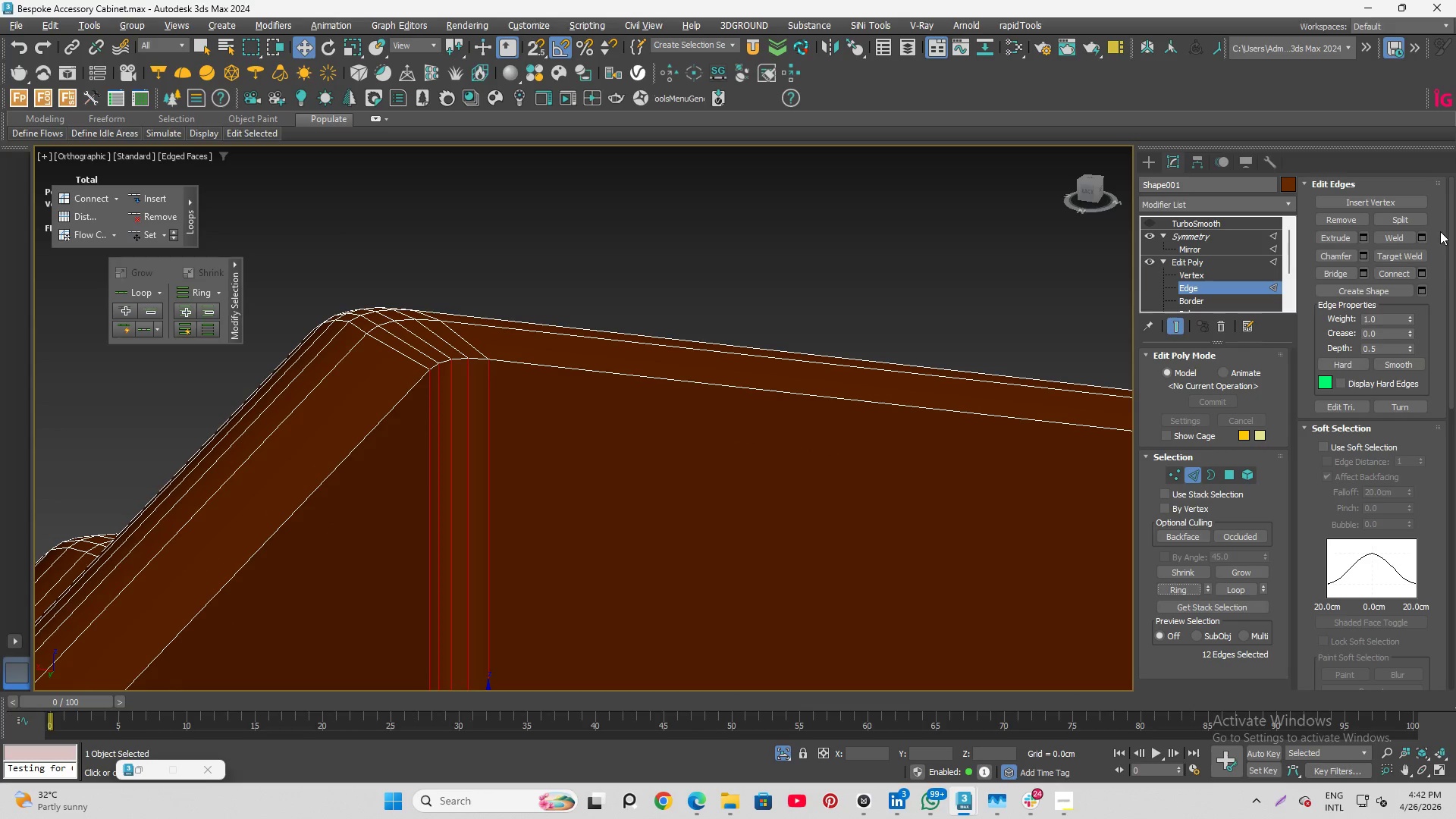 
mouse_move([1405, 275])
 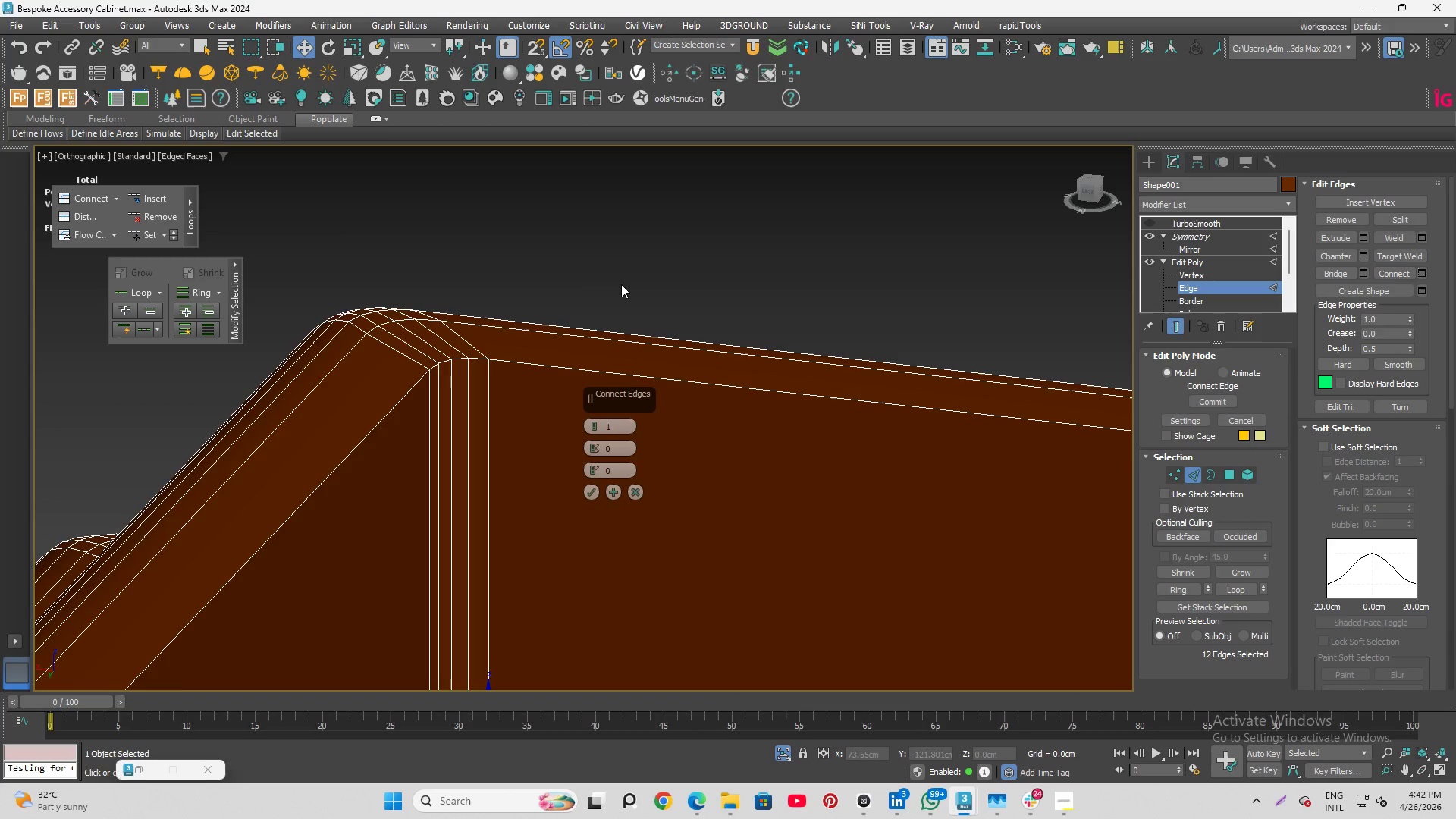 
scroll: coordinate [622, 285], scroll_direction: down, amount: 3.0
 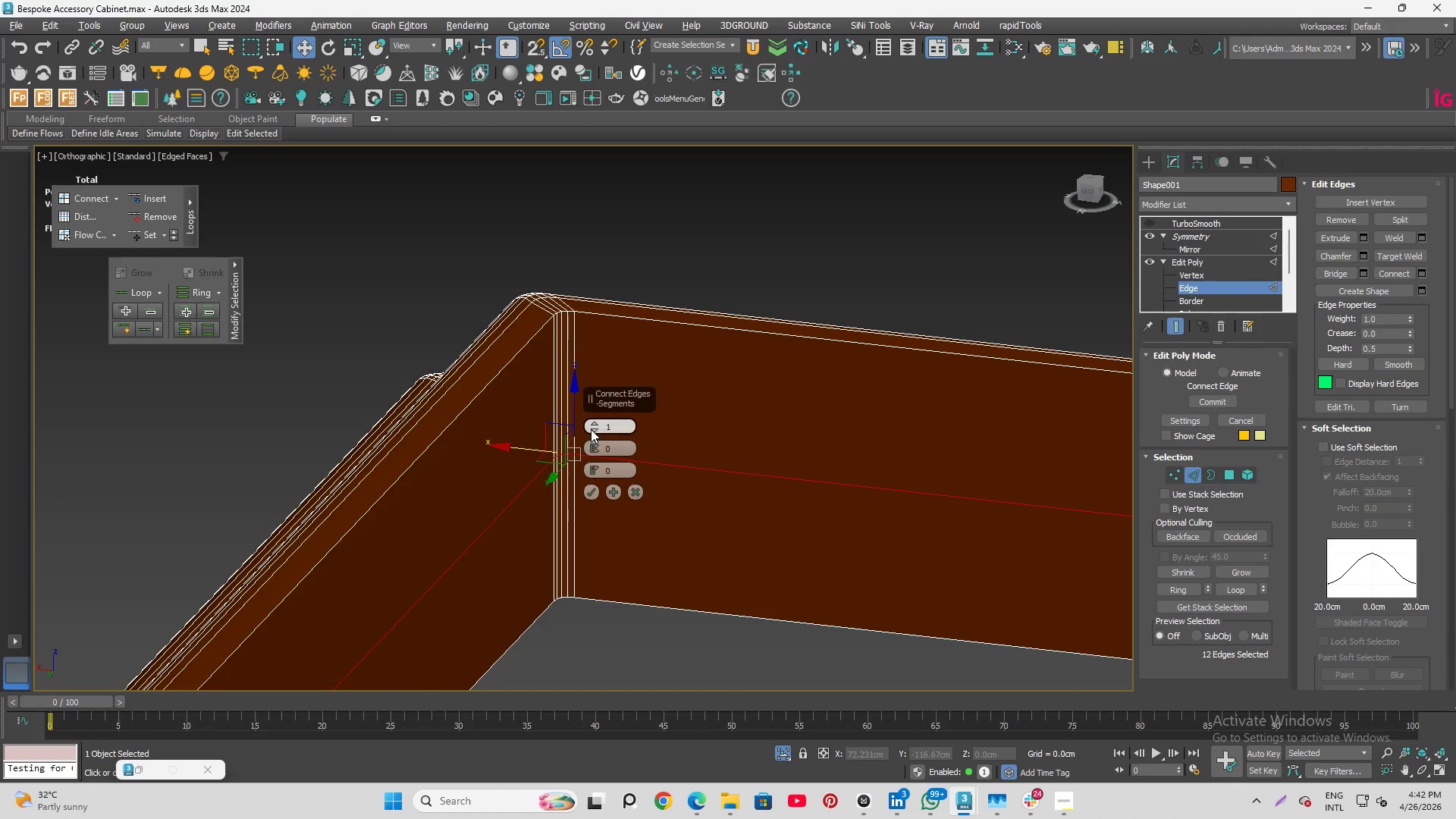 
left_click([595, 420])
 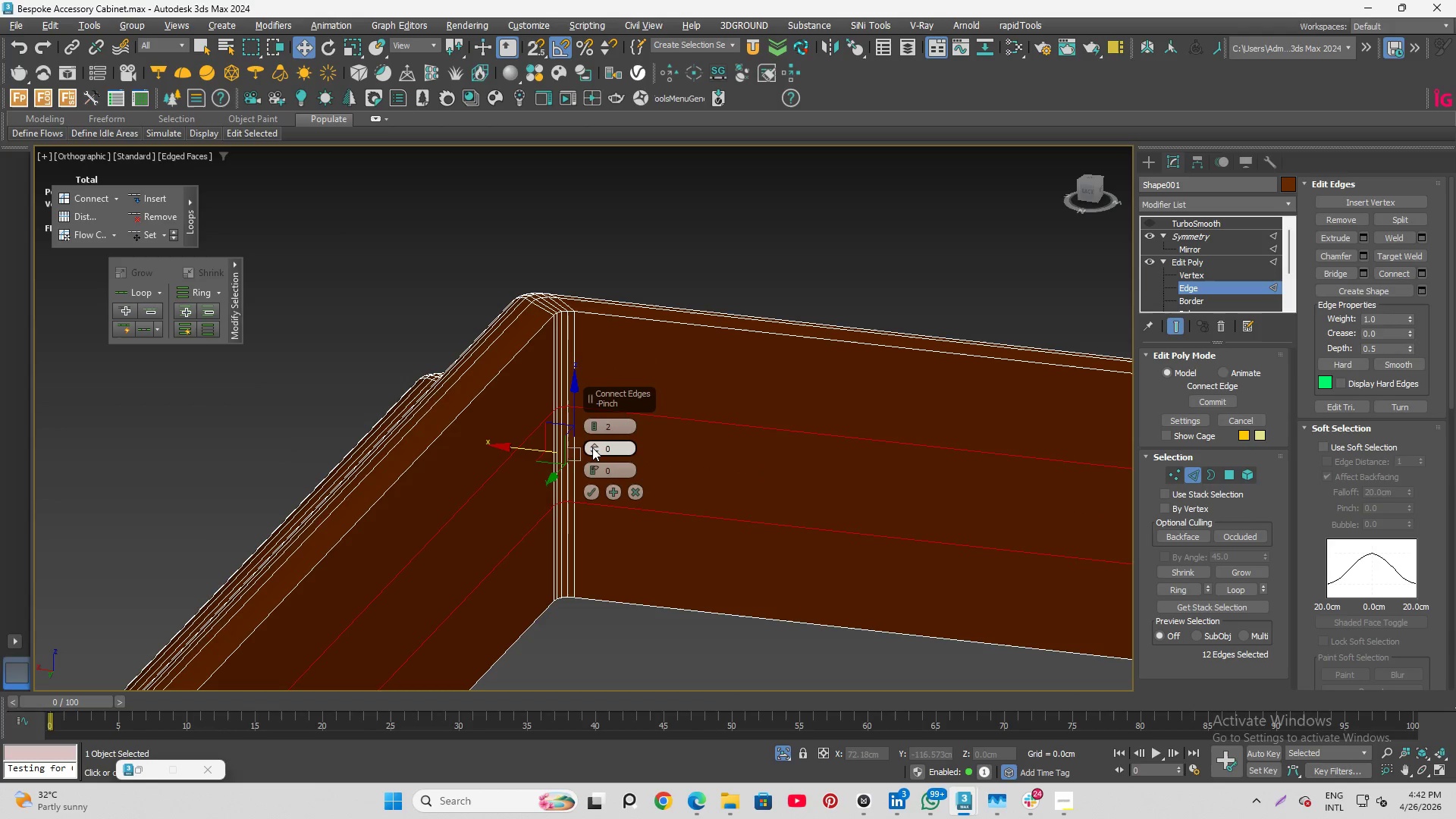 
left_click_drag(start_coordinate=[592, 447], to_coordinate=[596, 181])
 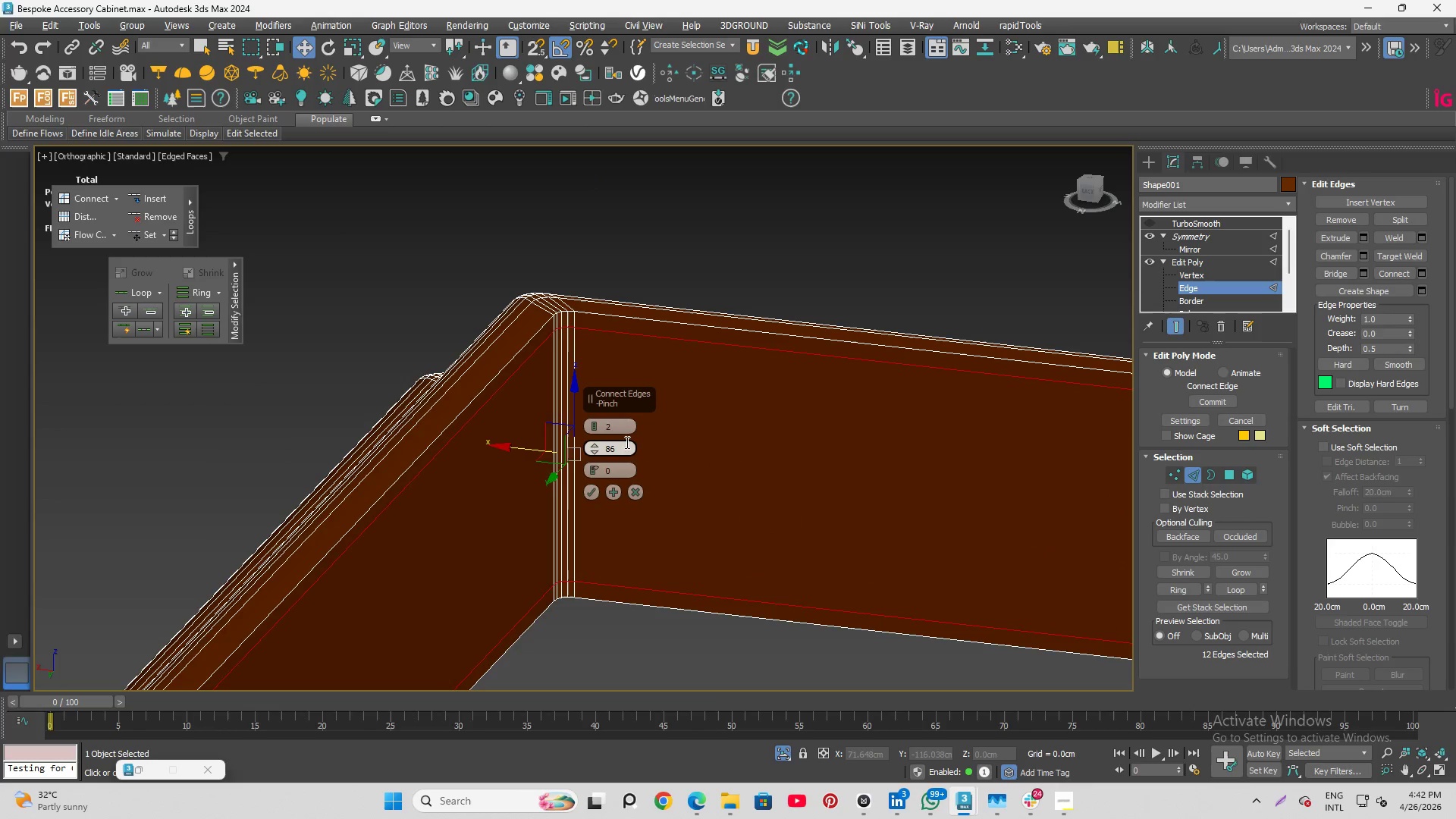 
left_click_drag(start_coordinate=[625, 444], to_coordinate=[582, 446])
 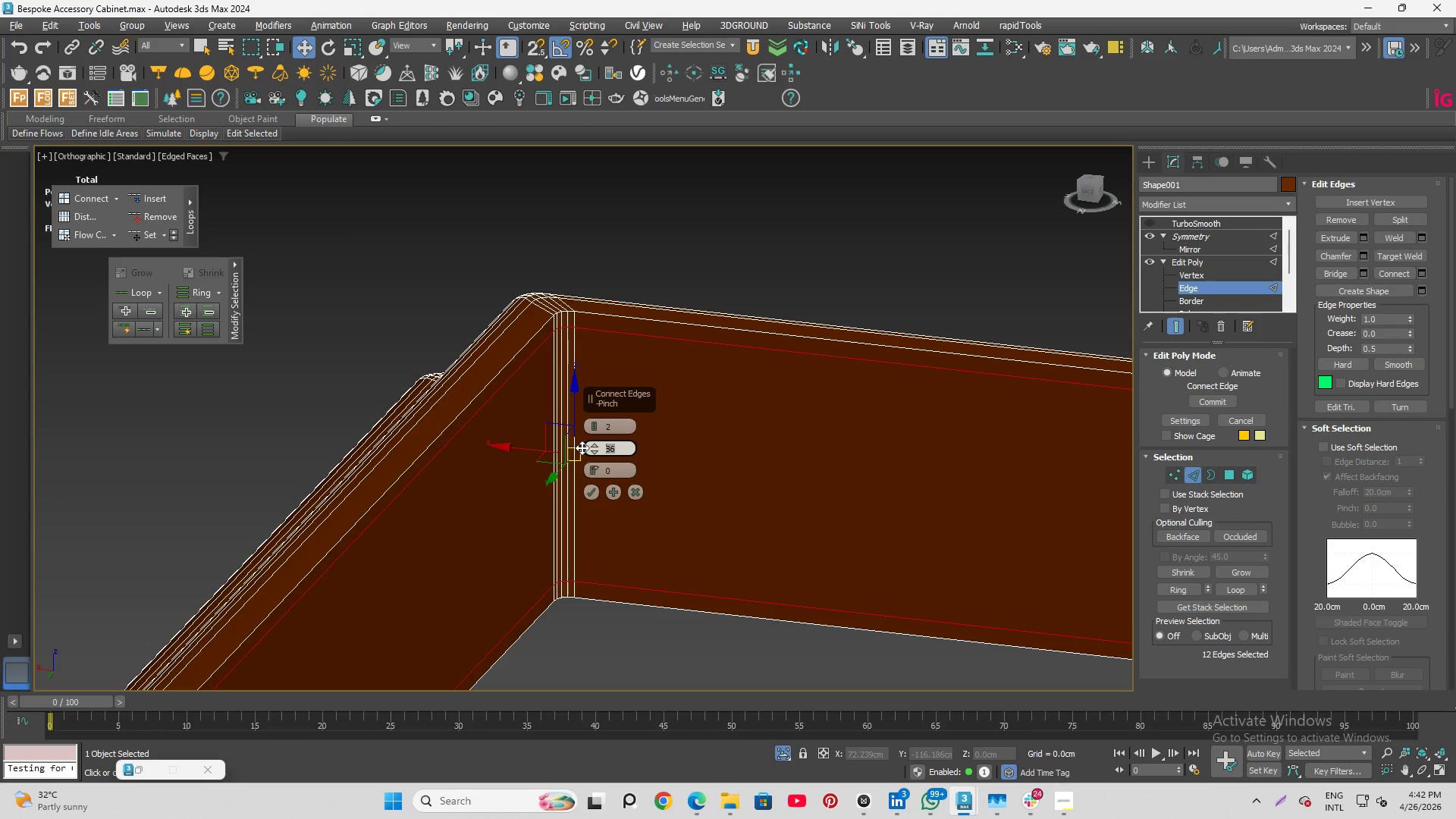 
type(95)
 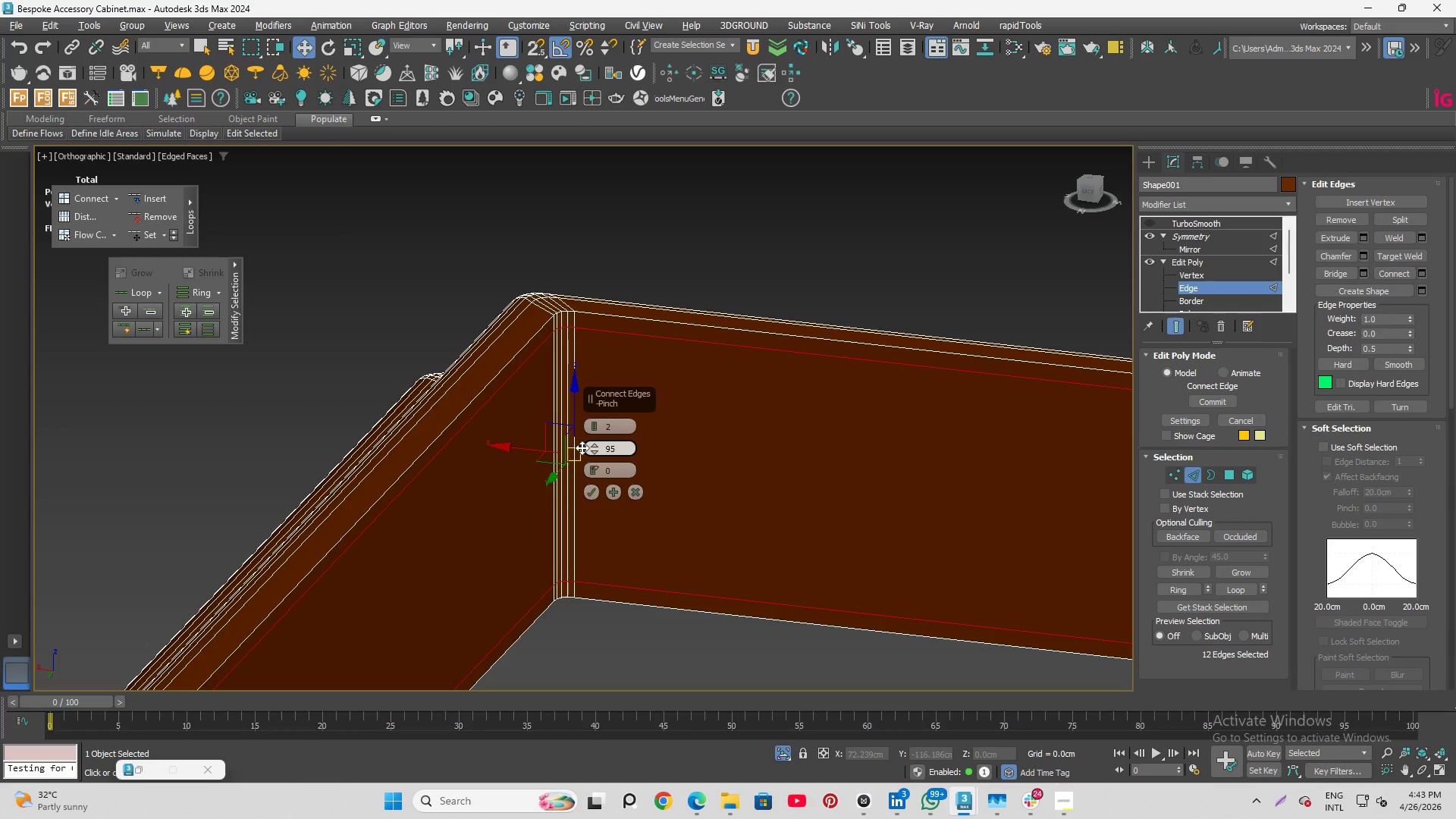 
key(Enter)
 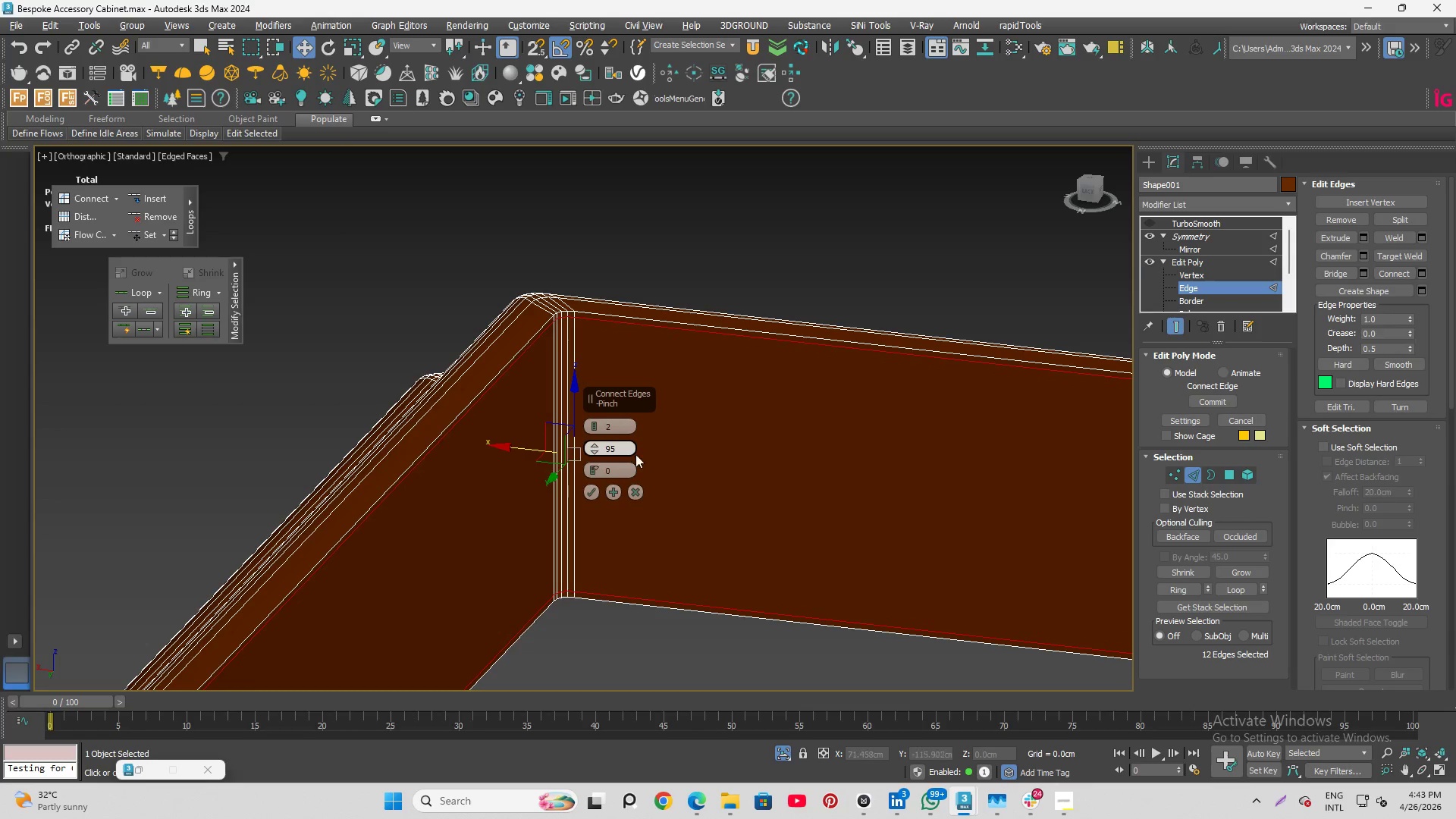 
left_click_drag(start_coordinate=[592, 453], to_coordinate=[597, 467])
 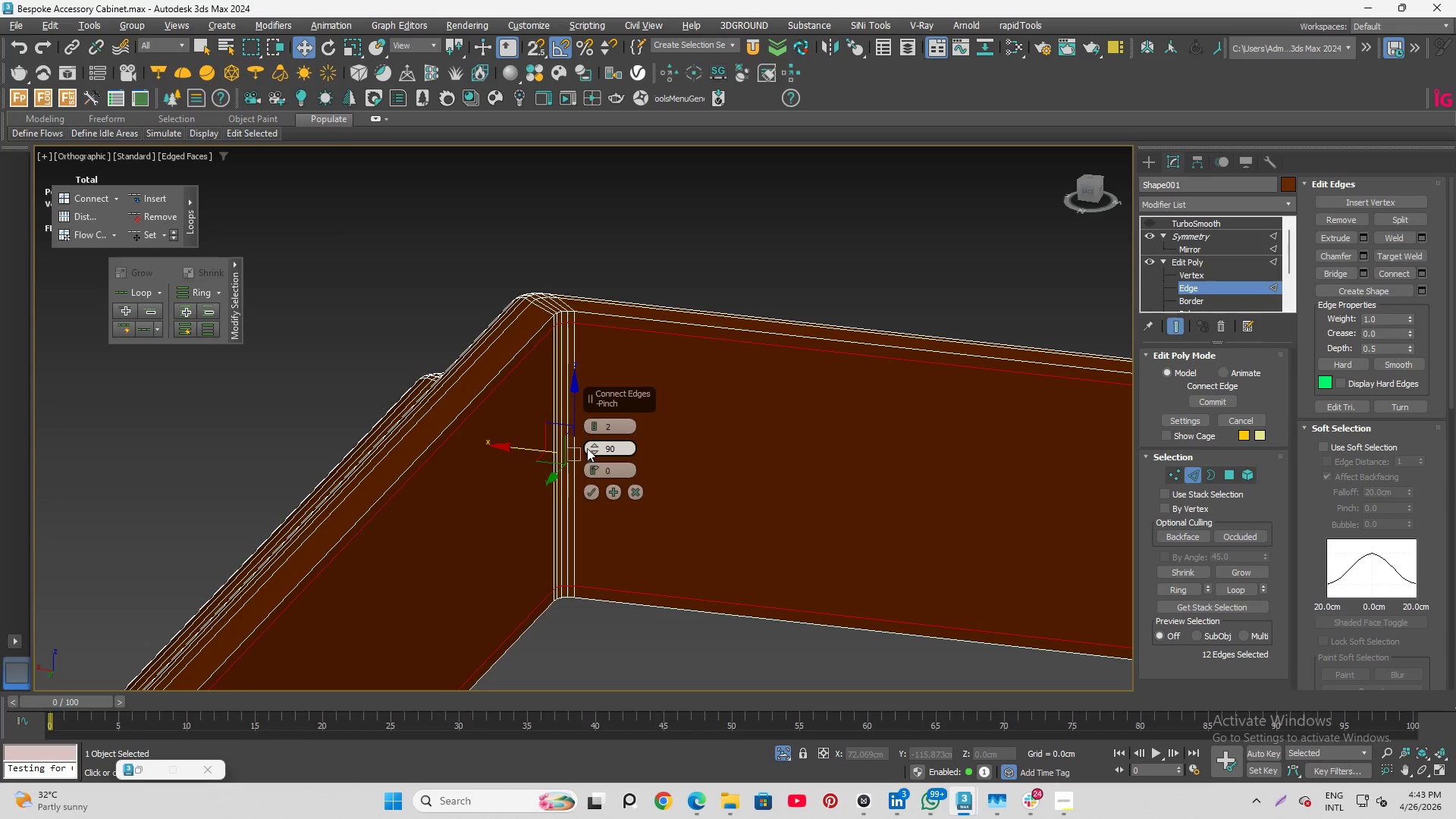 
left_click([592, 425])
 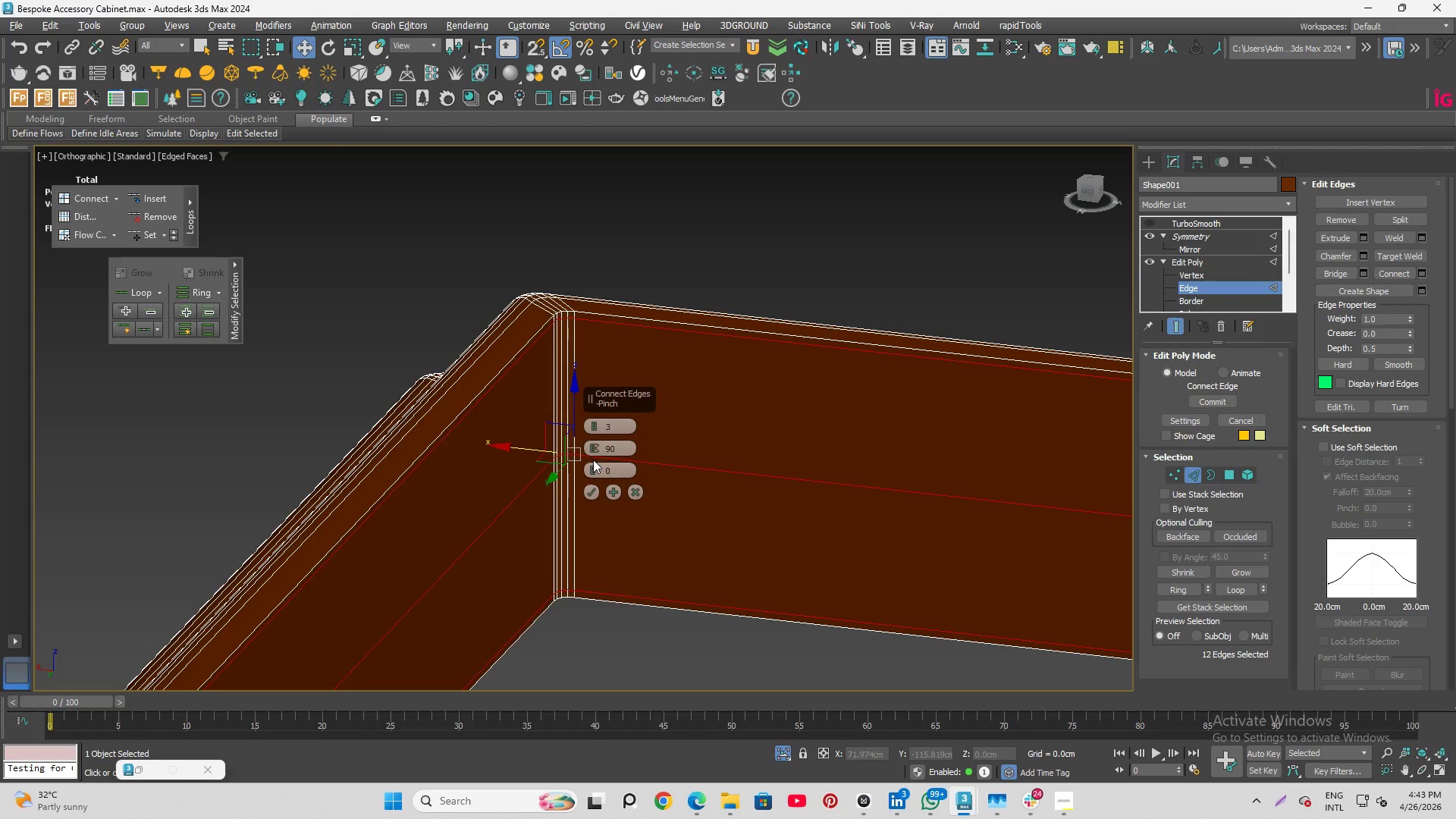 
scroll: coordinate [573, 337], scroll_direction: up, amount: 3.0
 